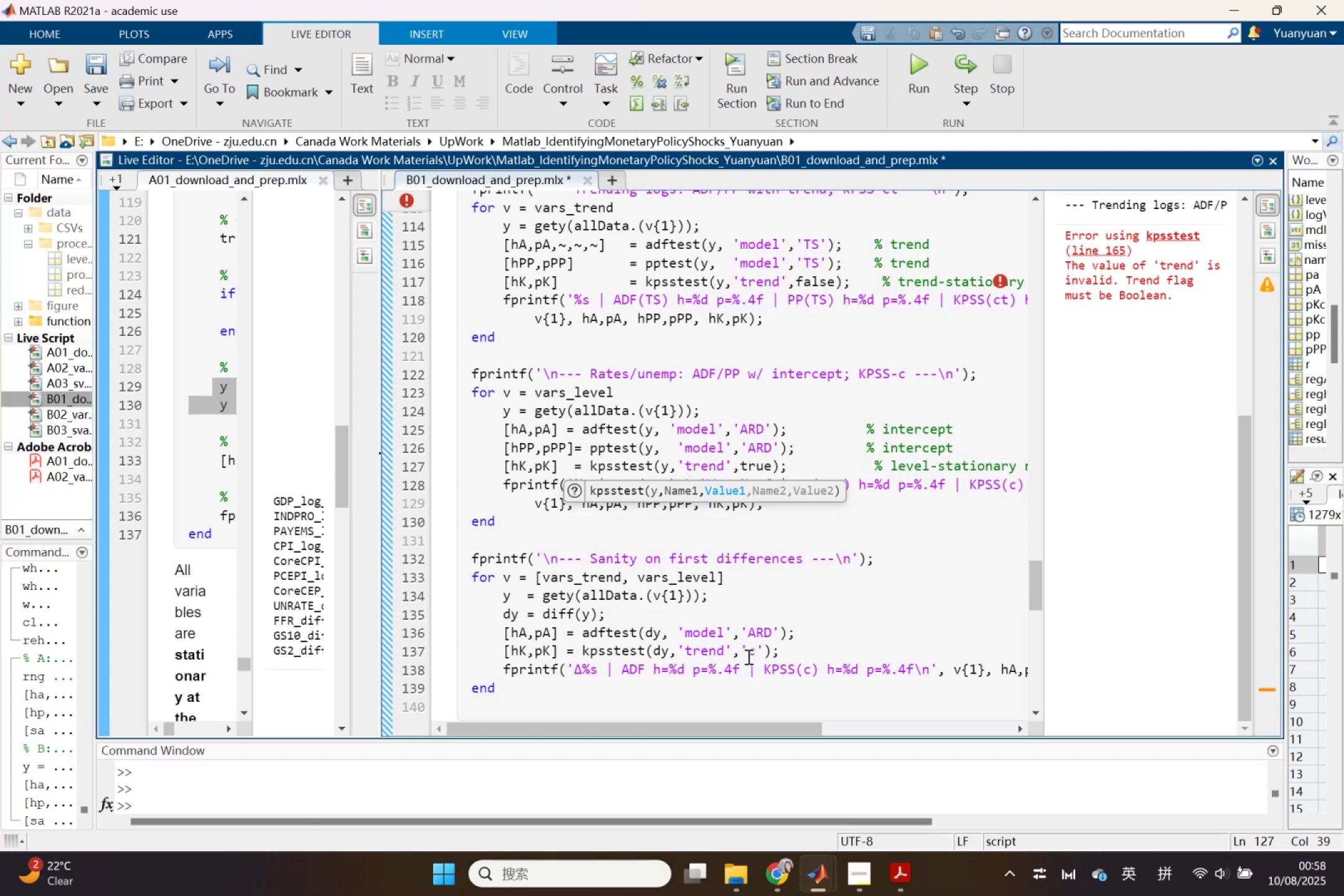 
left_click_drag(start_coordinate=[741, 651], to_coordinate=[763, 653])
 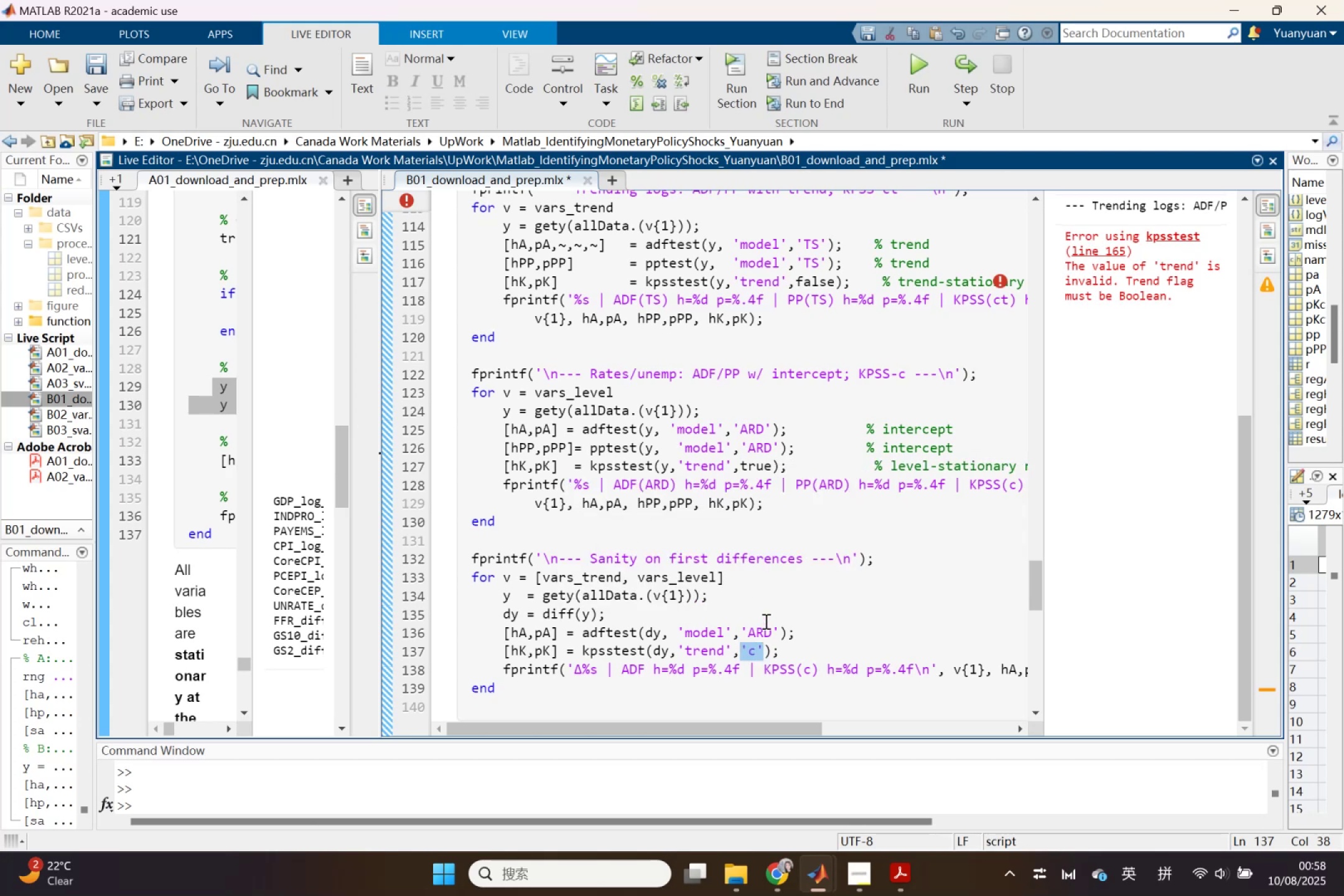 
type(true)
 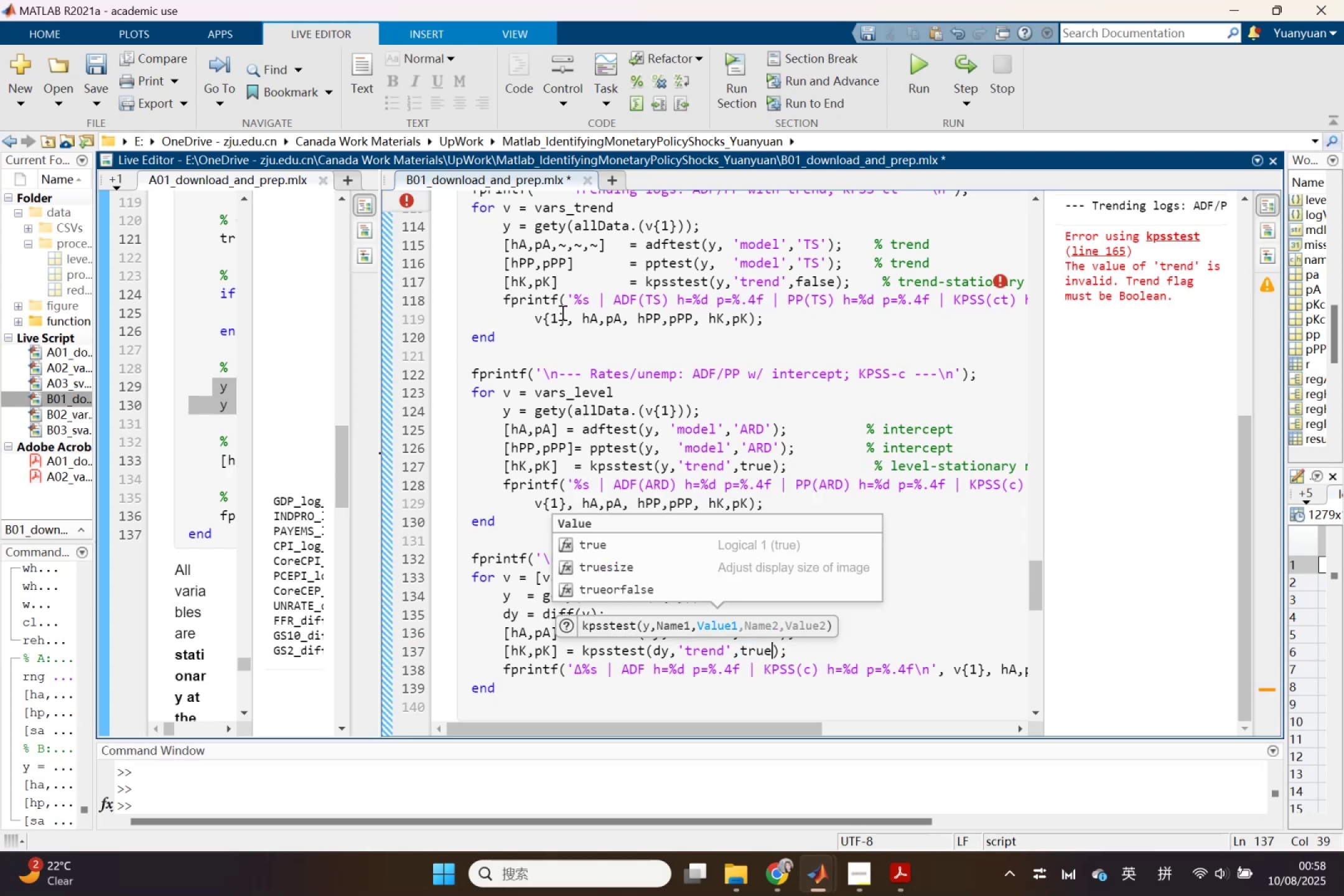 
left_click([678, 283])
 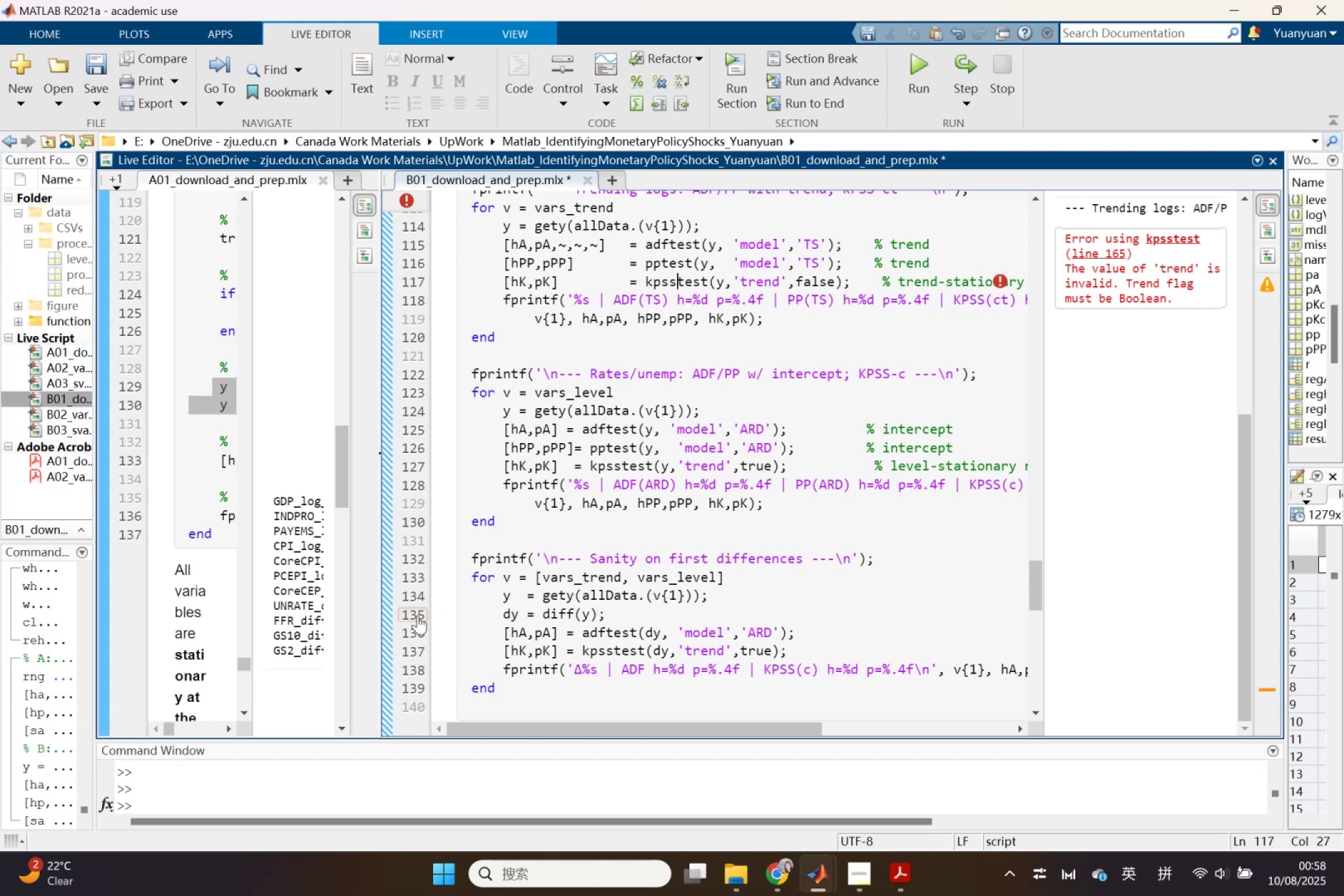 
wait(5.59)
 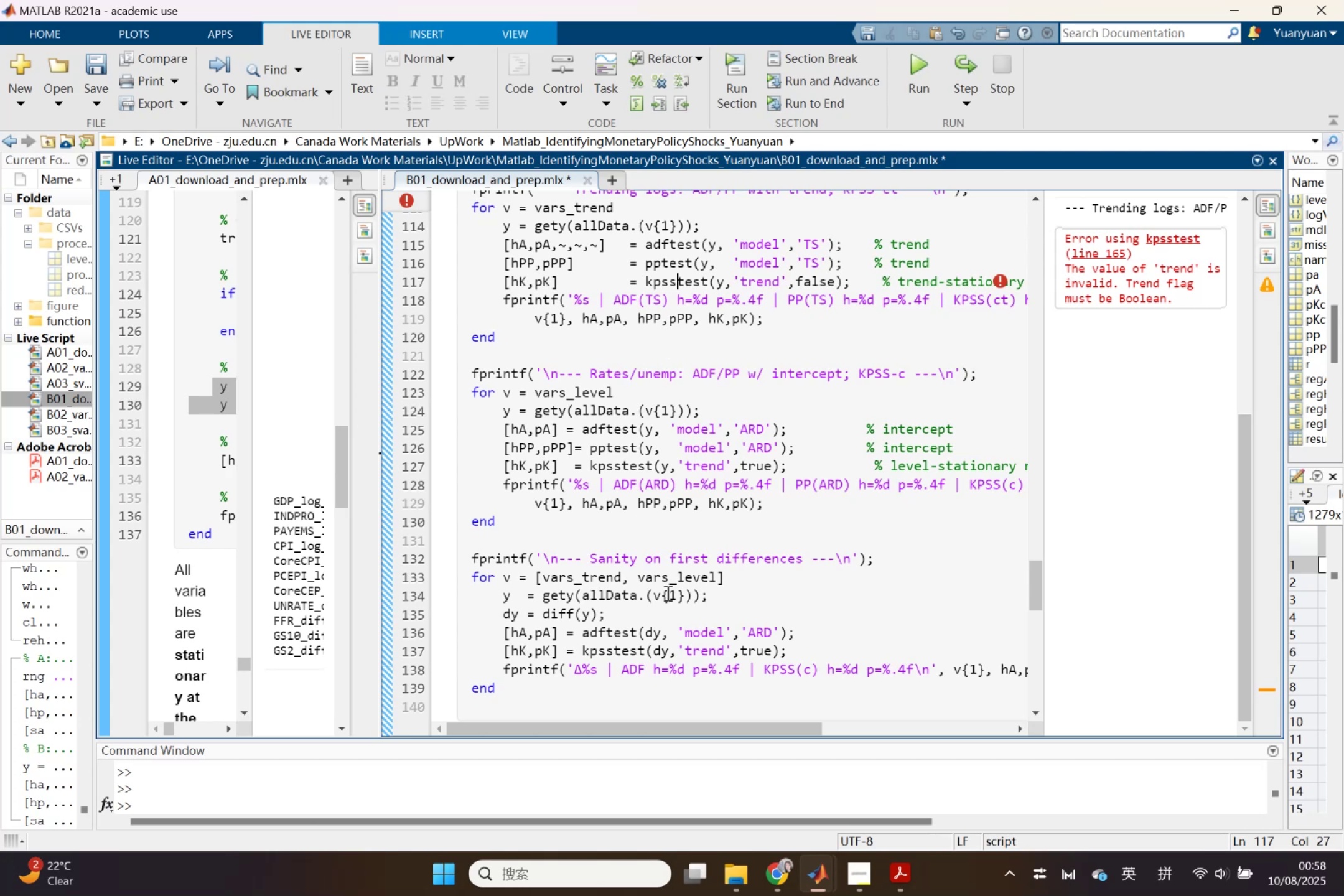 
left_click([391, 621])
 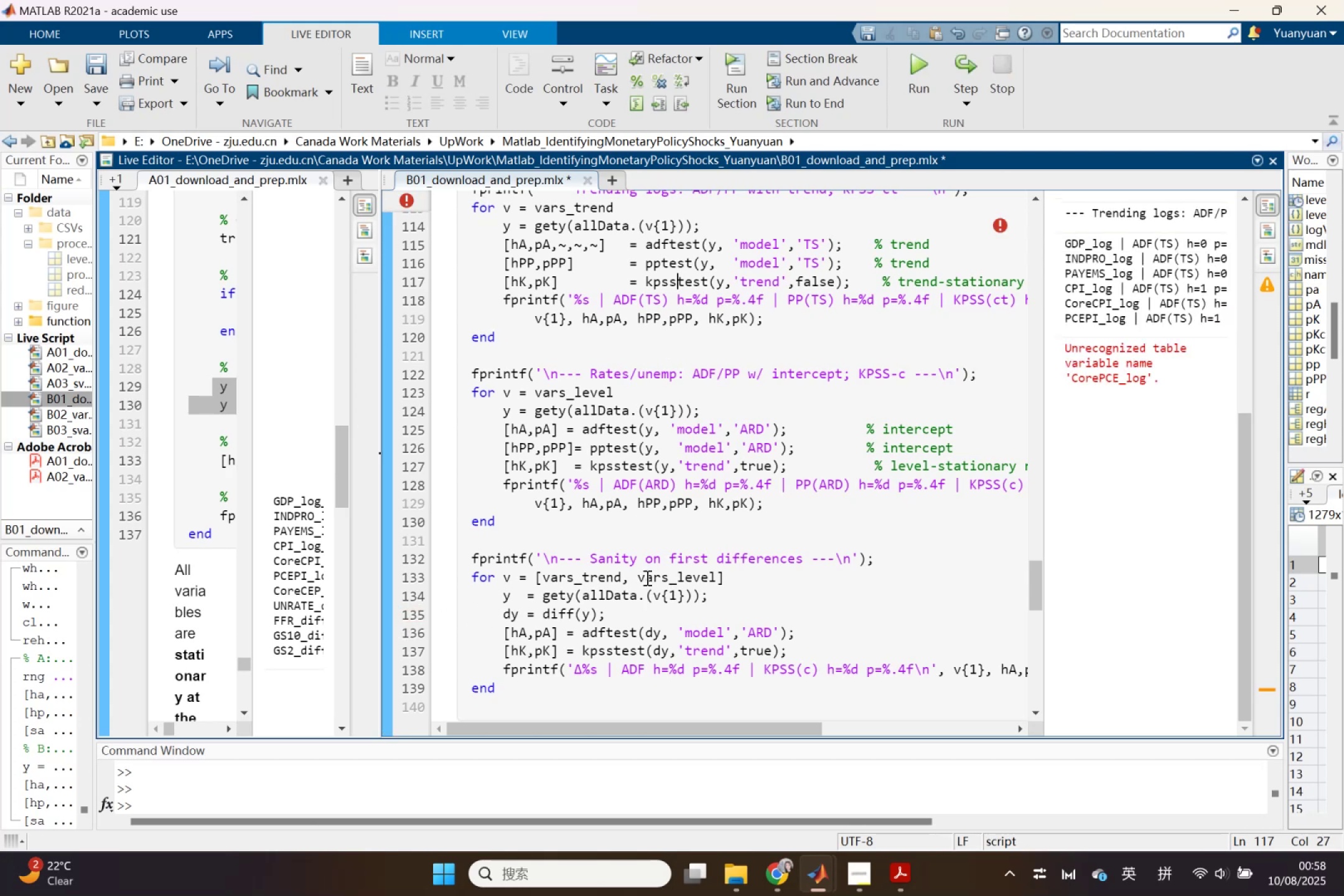 
scroll: coordinate [646, 577], scroll_direction: none, amount: 0.0
 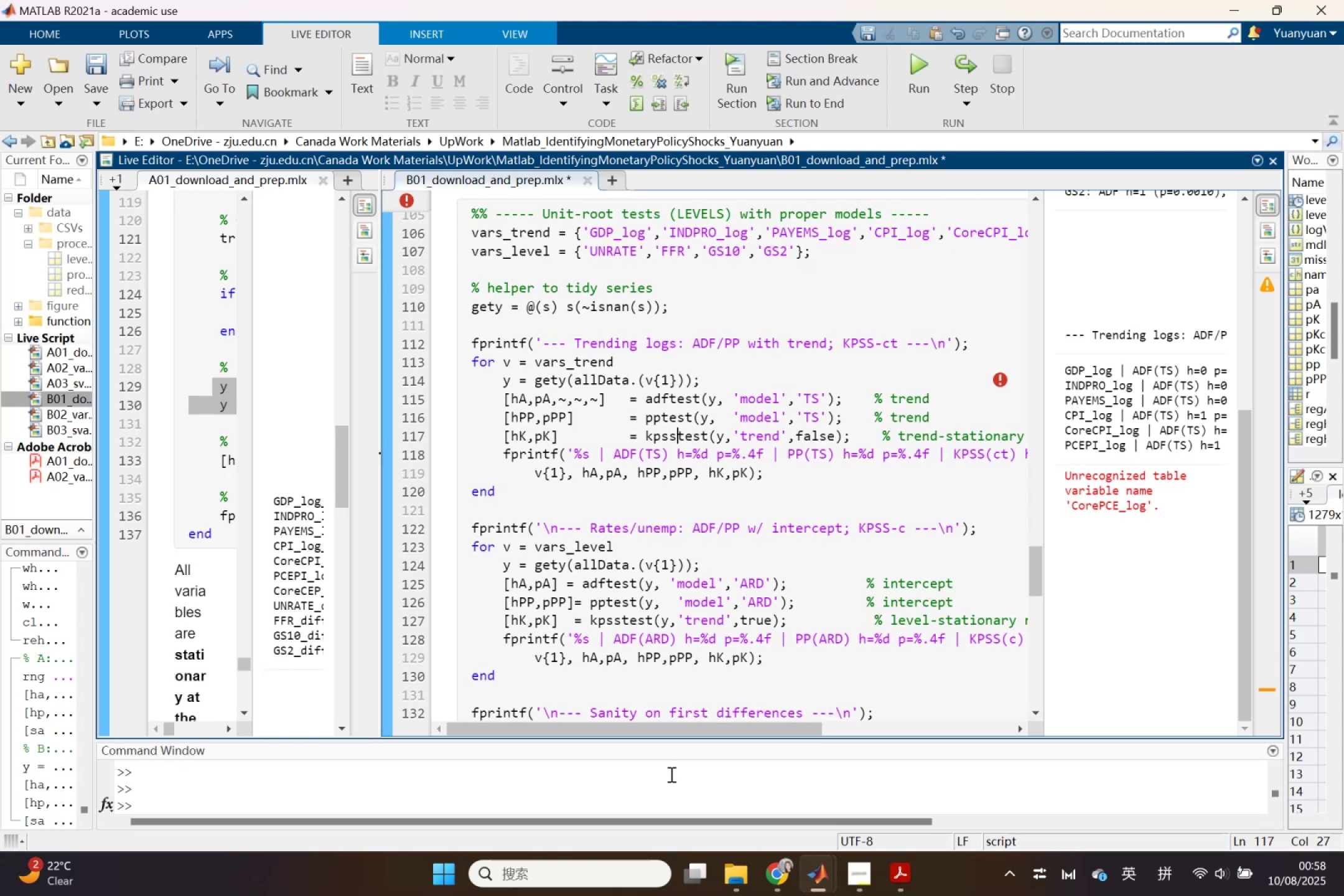 
wait(7.2)
 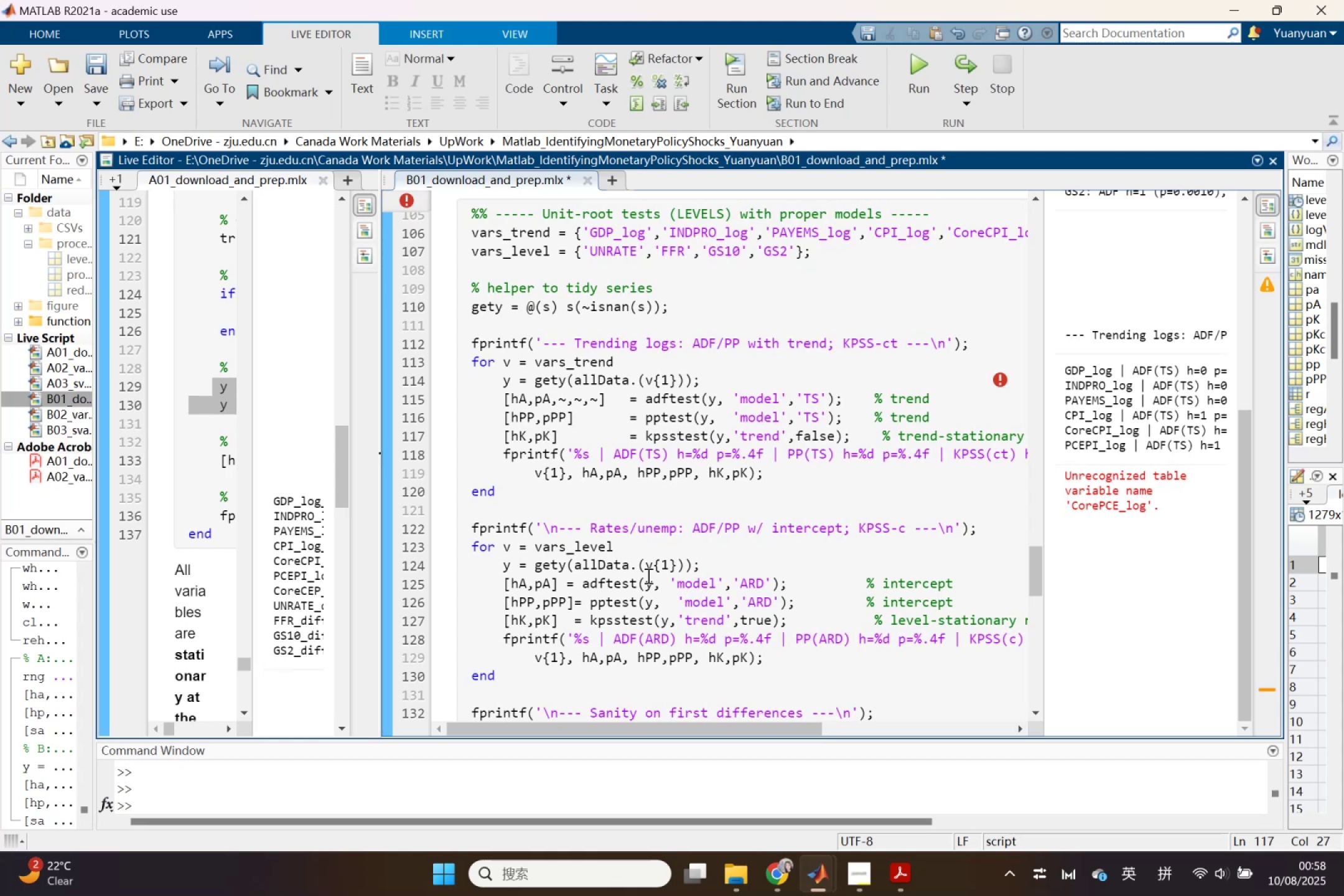 
left_click([681, 740])
 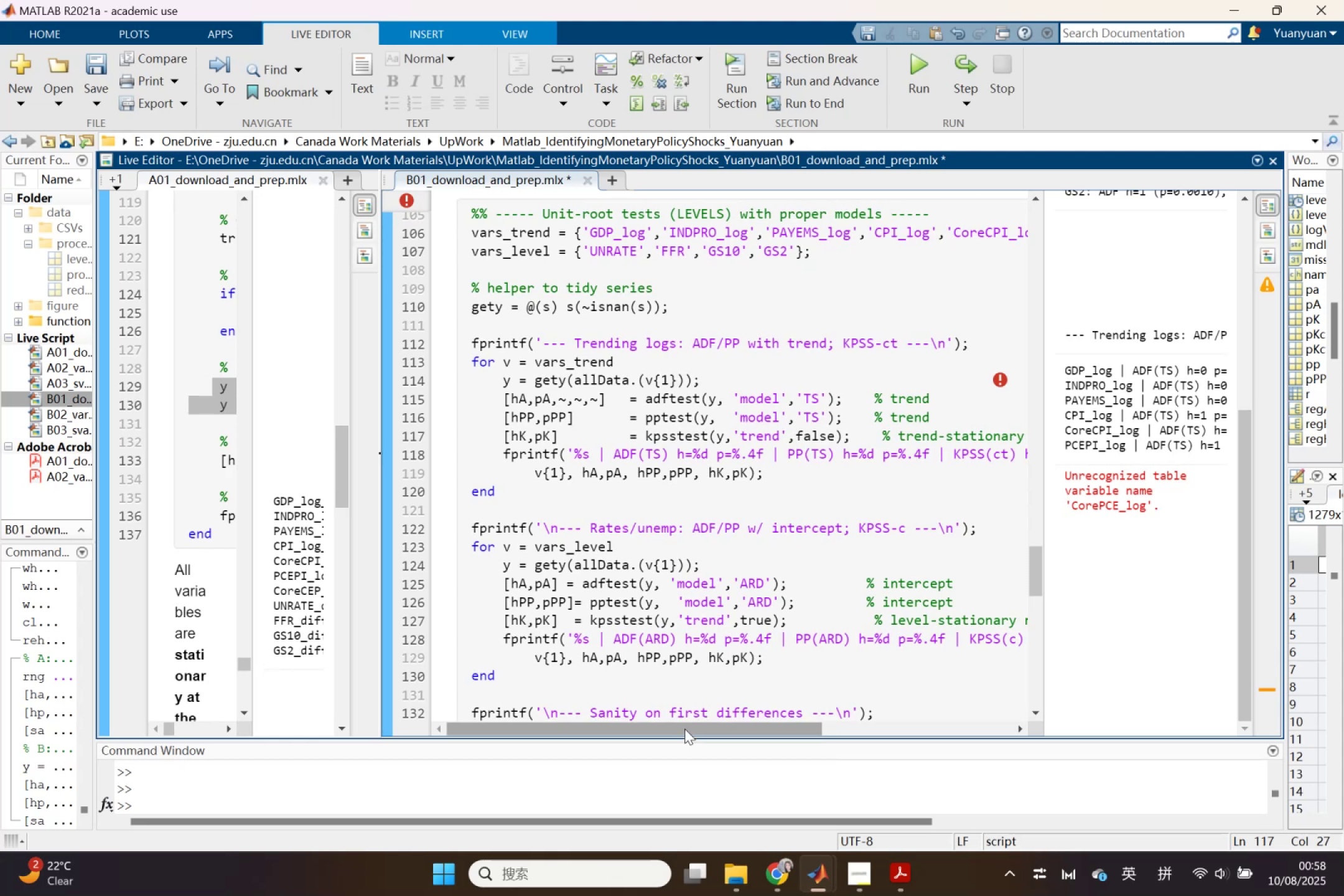 
left_click_drag(start_coordinate=[685, 728], to_coordinate=[728, 706])
 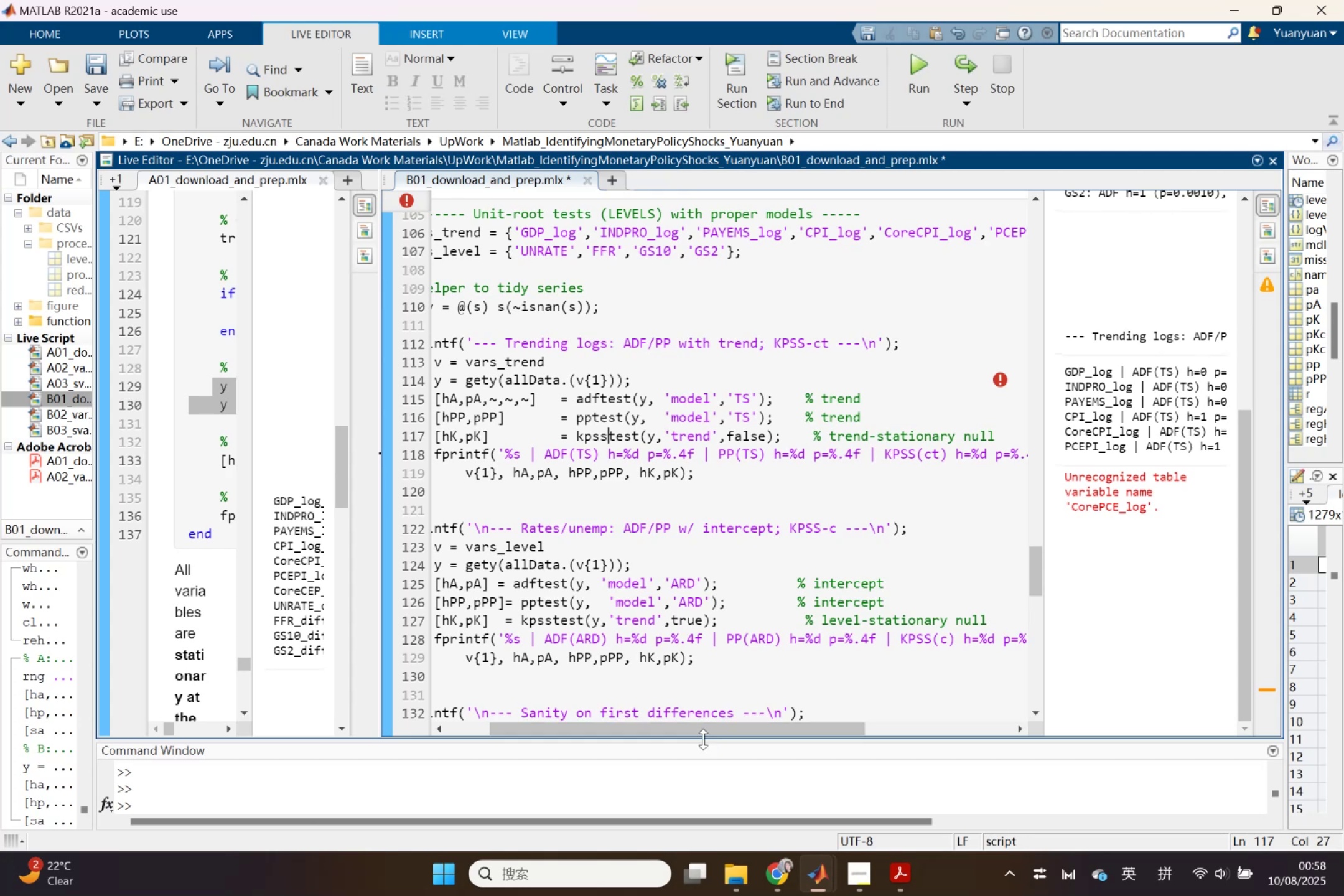 
left_click_drag(start_coordinate=[702, 740], to_coordinate=[697, 817])
 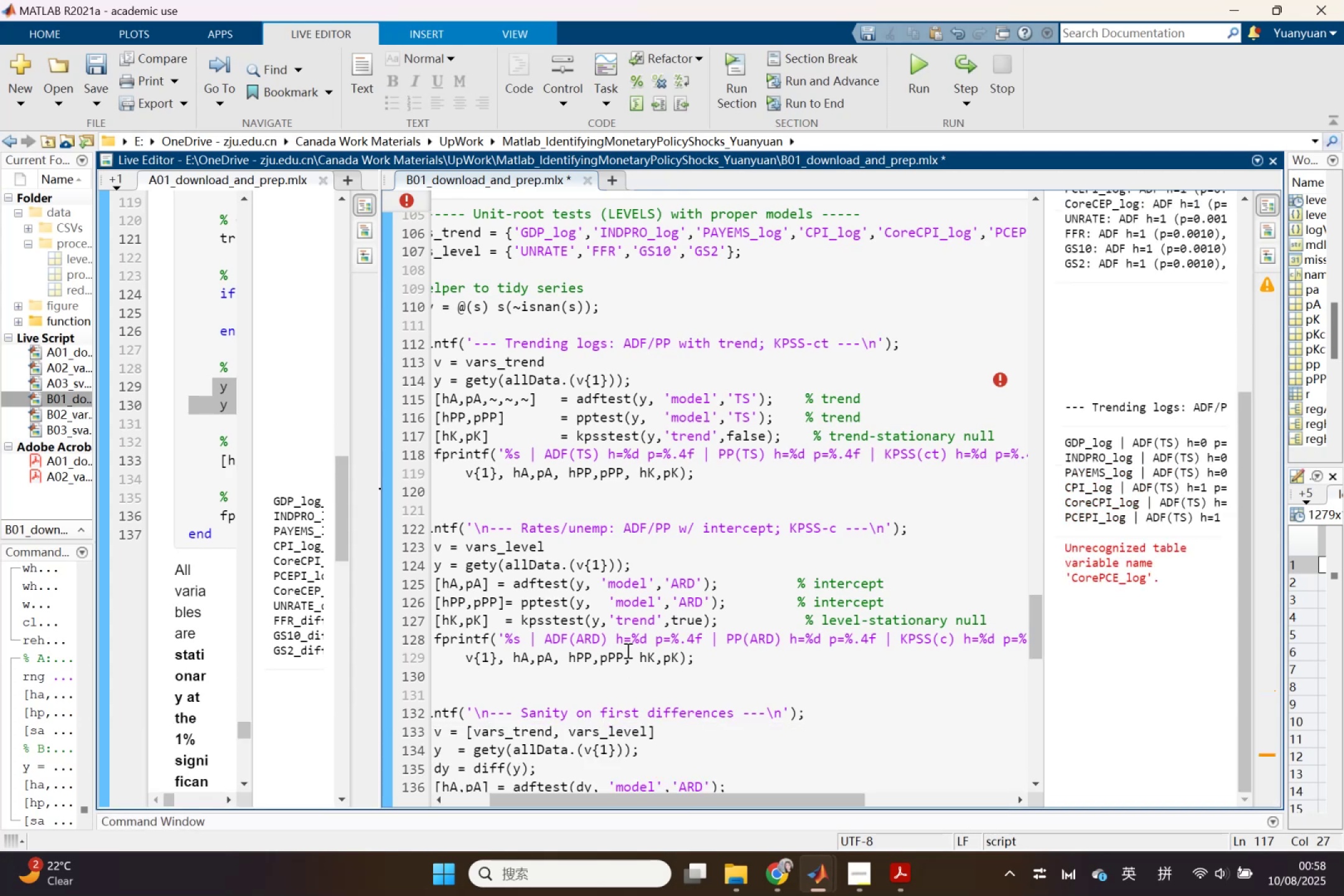 
scroll: coordinate [627, 650], scroll_direction: up, amount: 3.0
 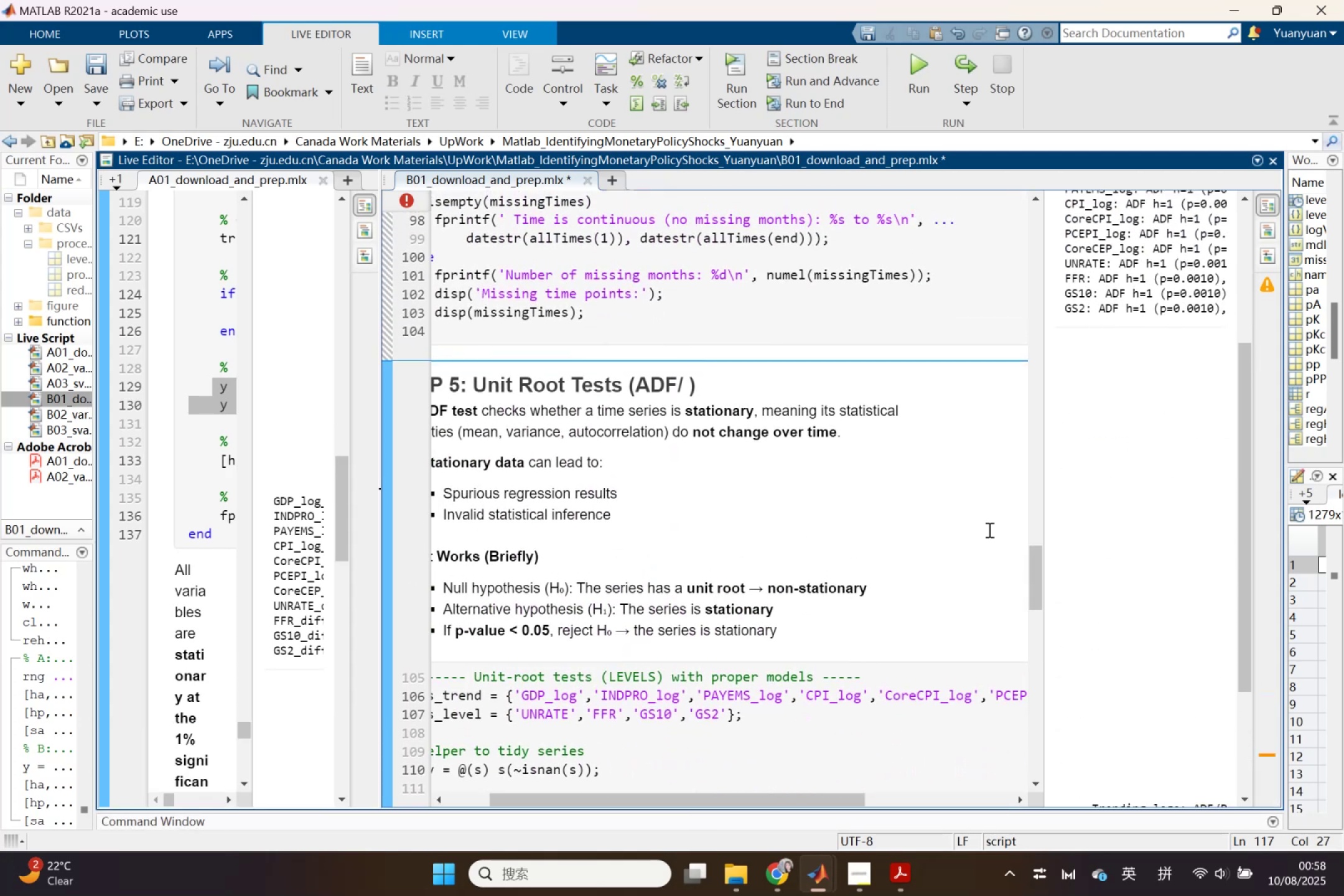 
scroll: coordinate [769, 623], scroll_direction: none, amount: 0.0
 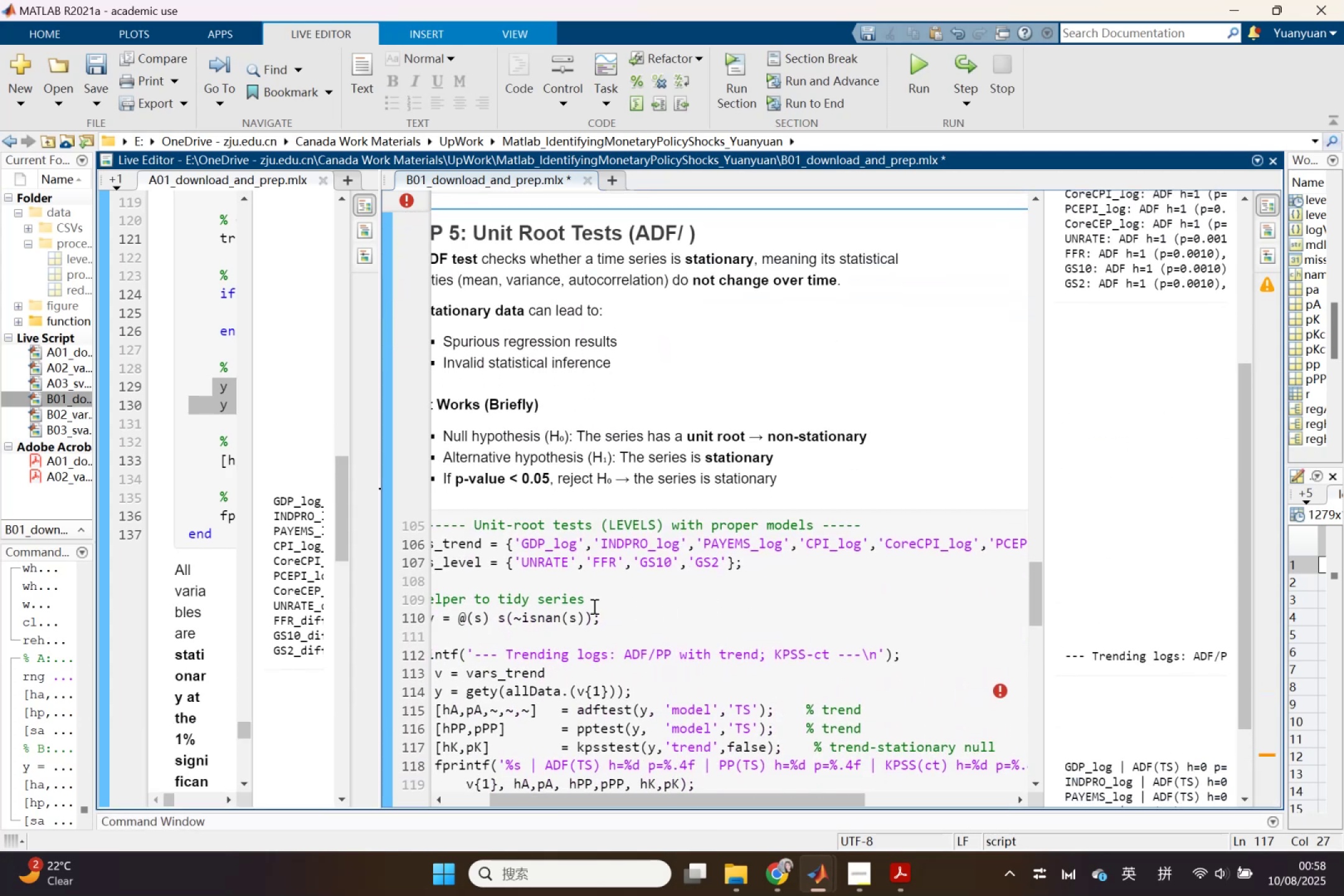 
scroll: coordinate [590, 610], scroll_direction: down, amount: 2.0
 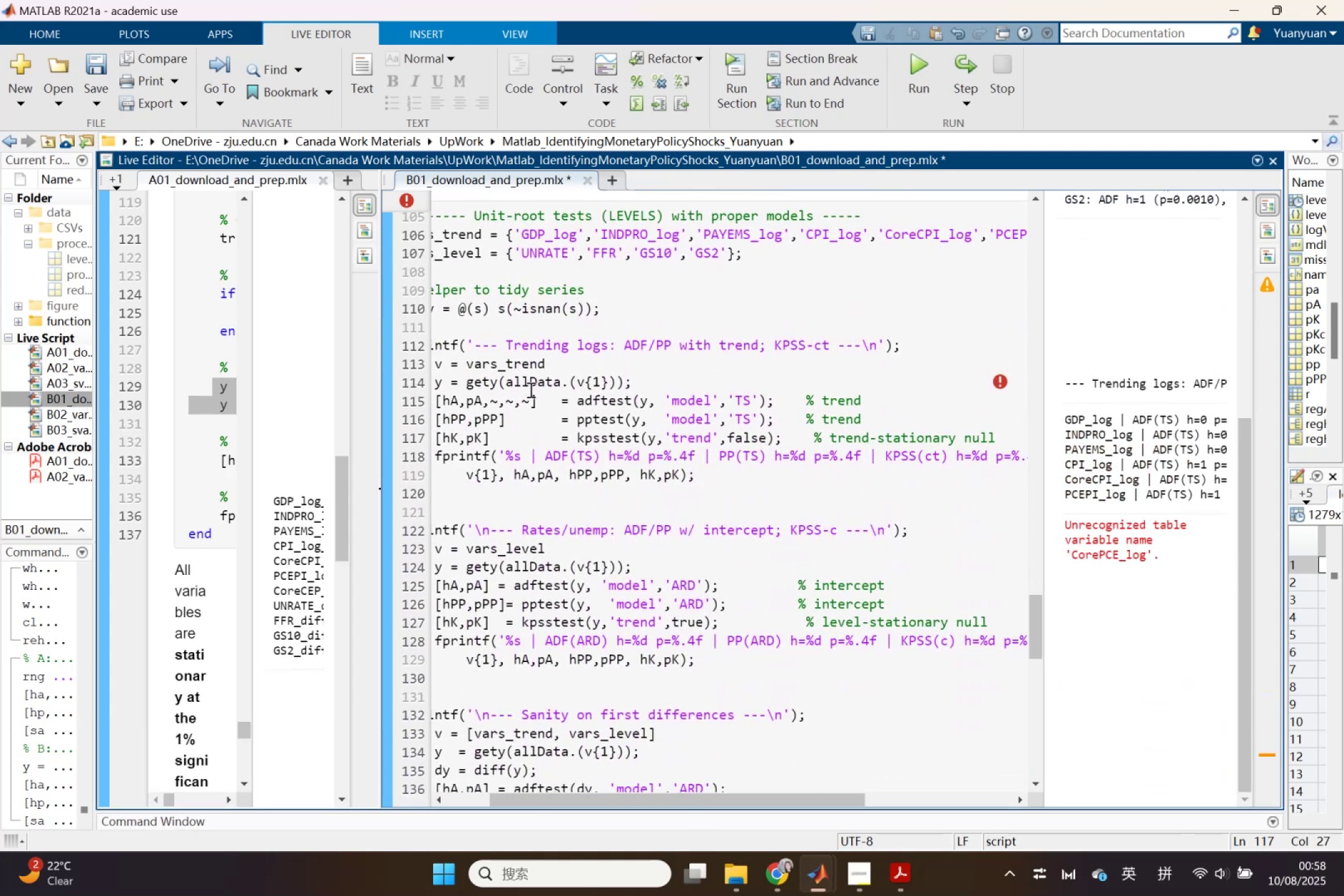 
left_click([530, 381])
 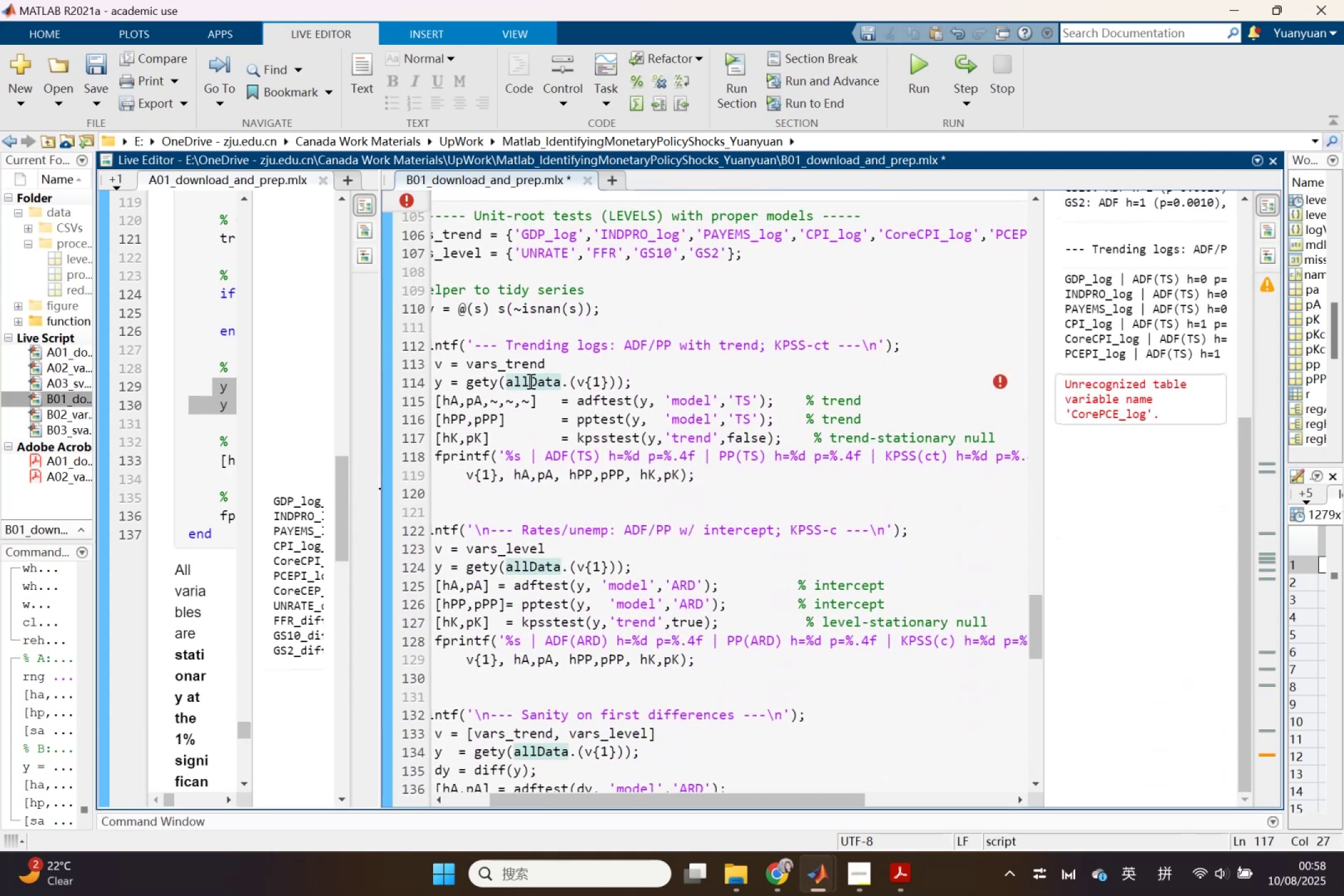 
right_click([530, 381])
 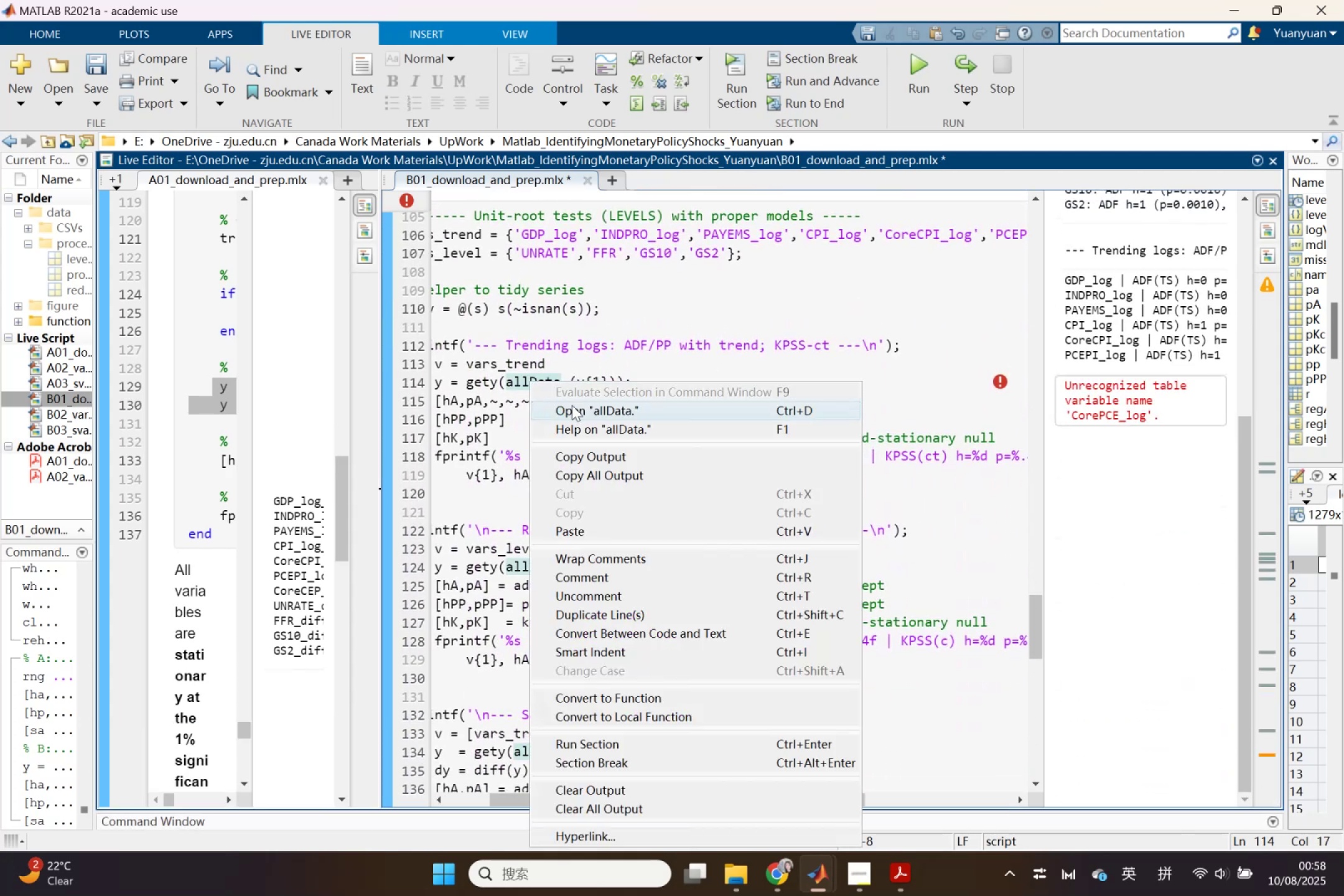 
left_click([572, 405])
 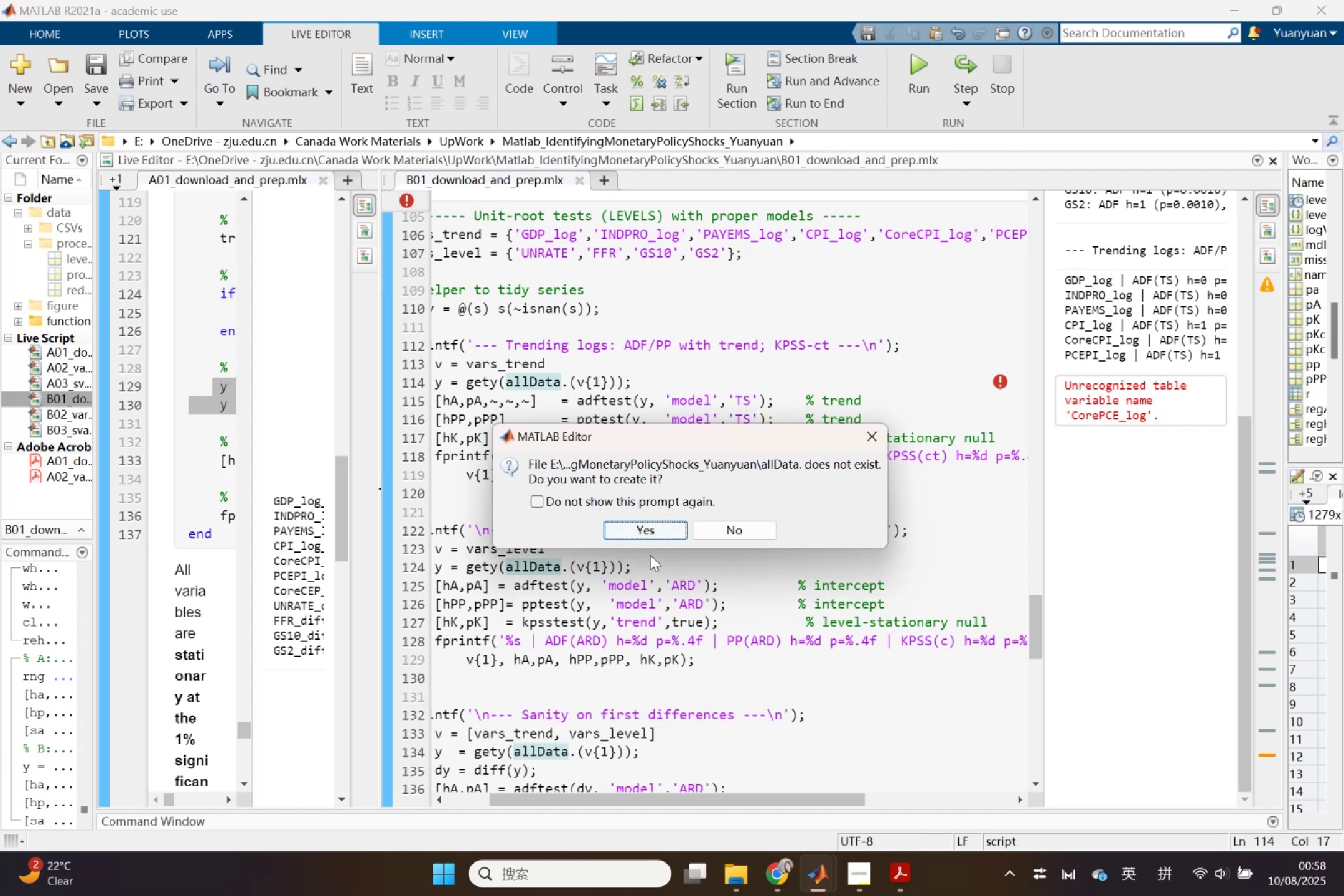 
double_click([657, 541])
 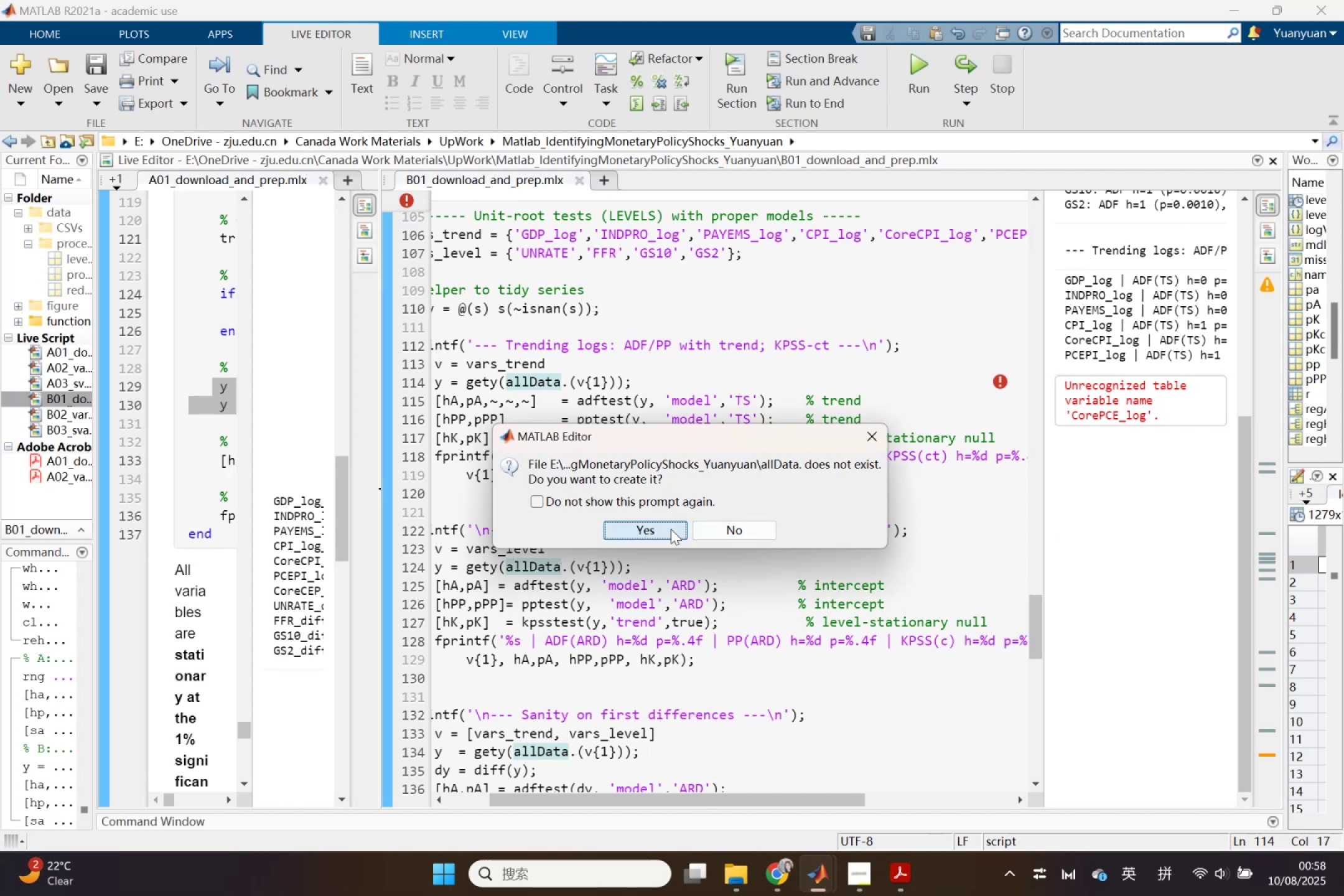 
double_click([816, 491])
 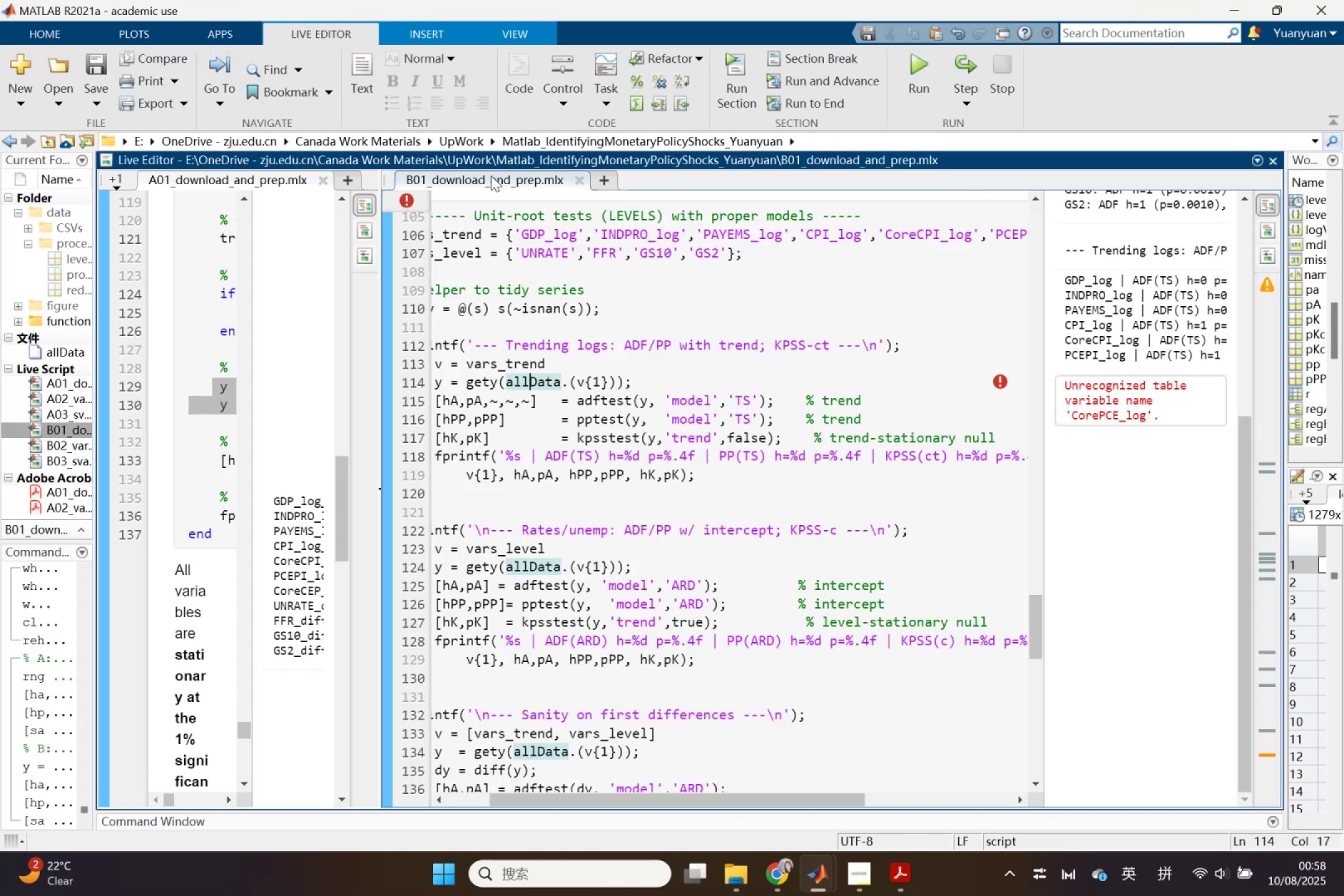 
left_click([920, 55])
 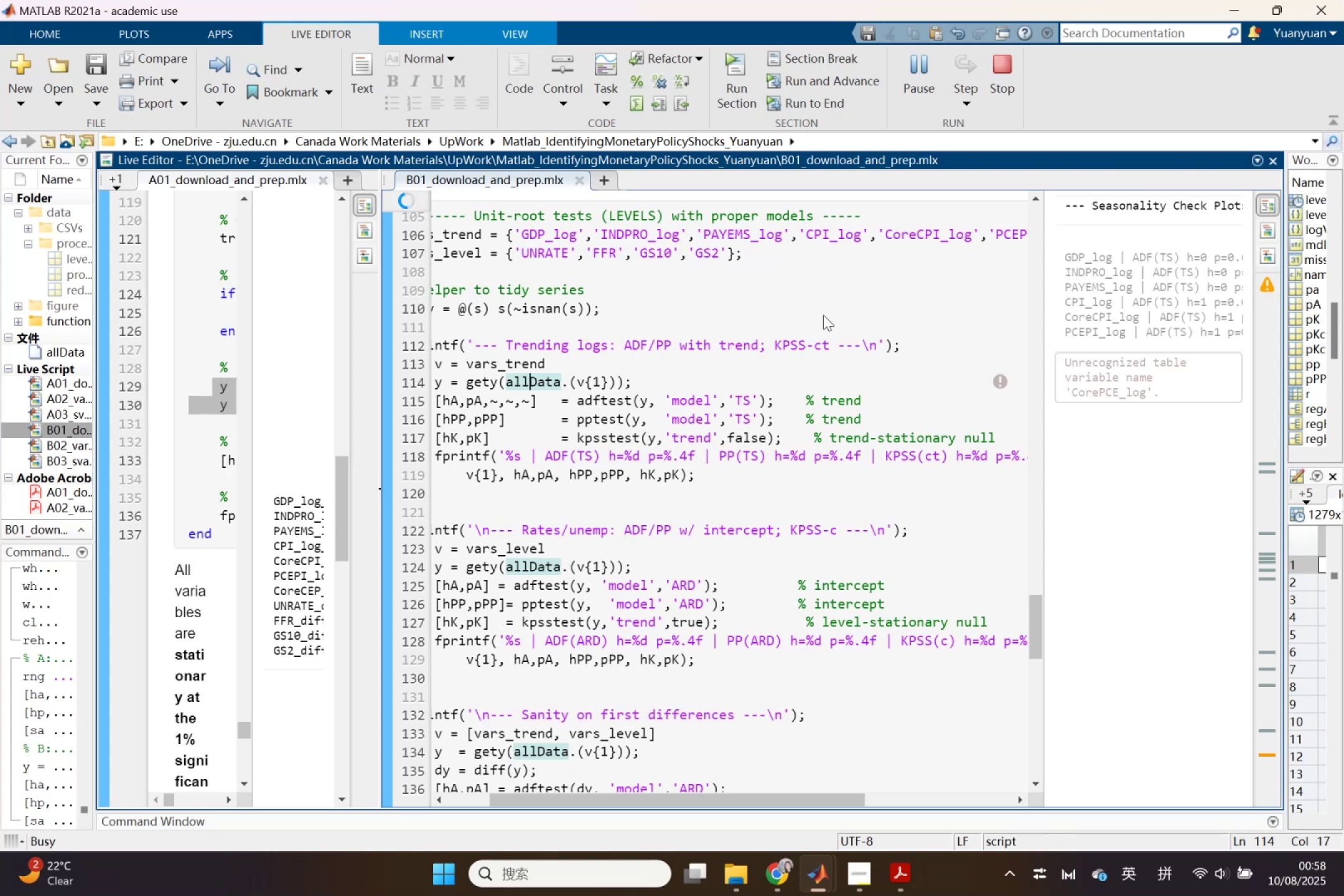 
wait(10.88)
 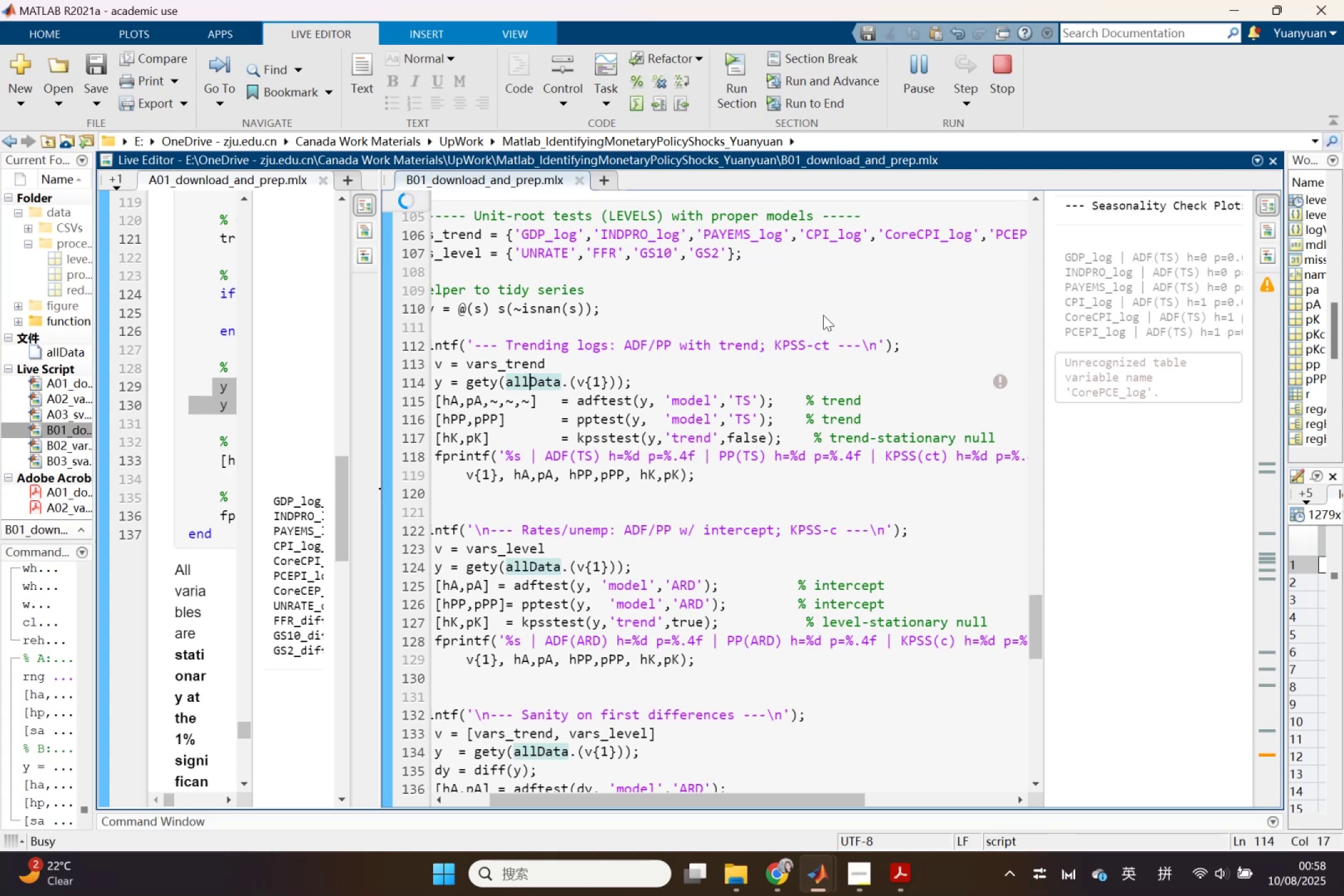 
right_click([508, 382])
 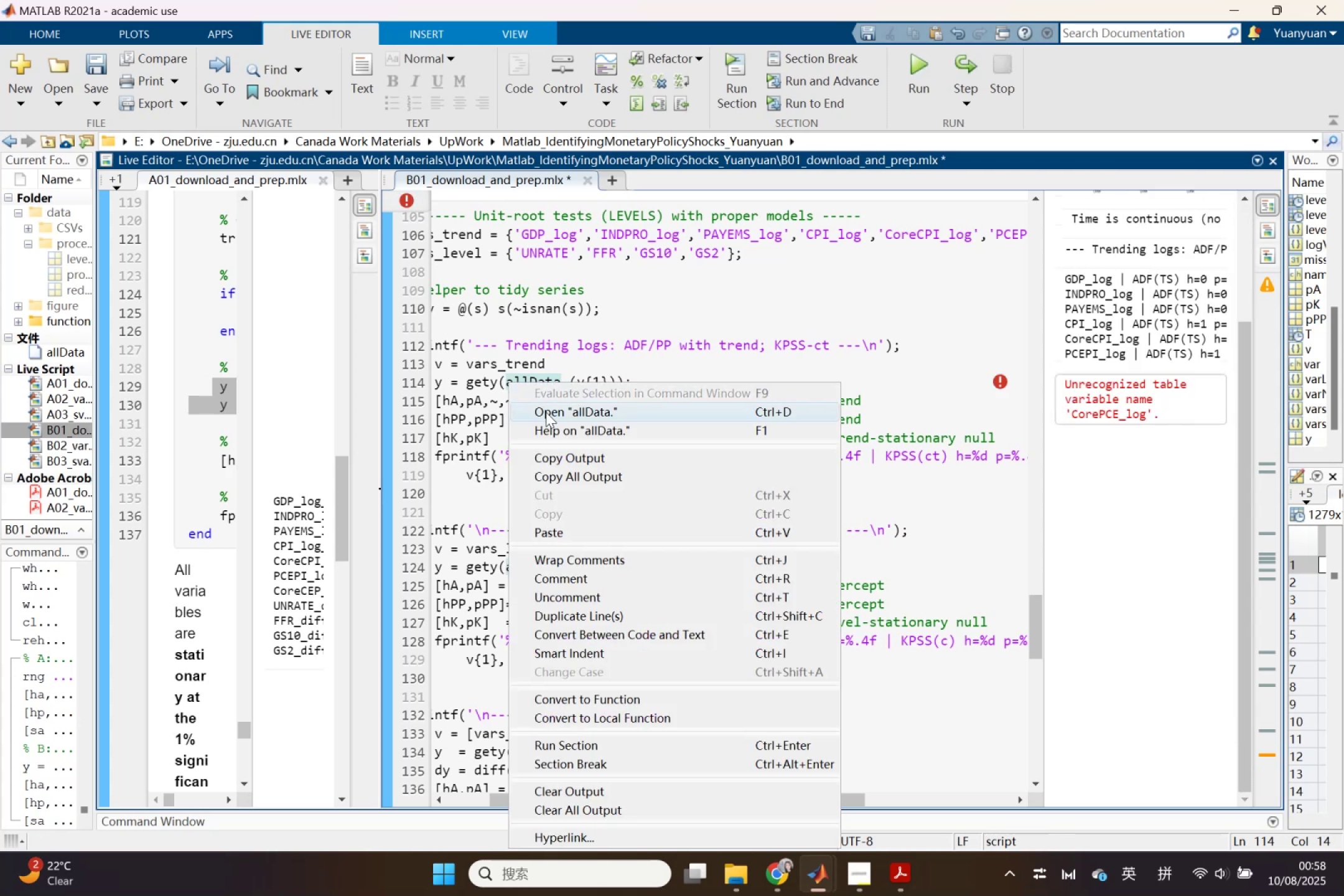 
left_click([546, 412])
 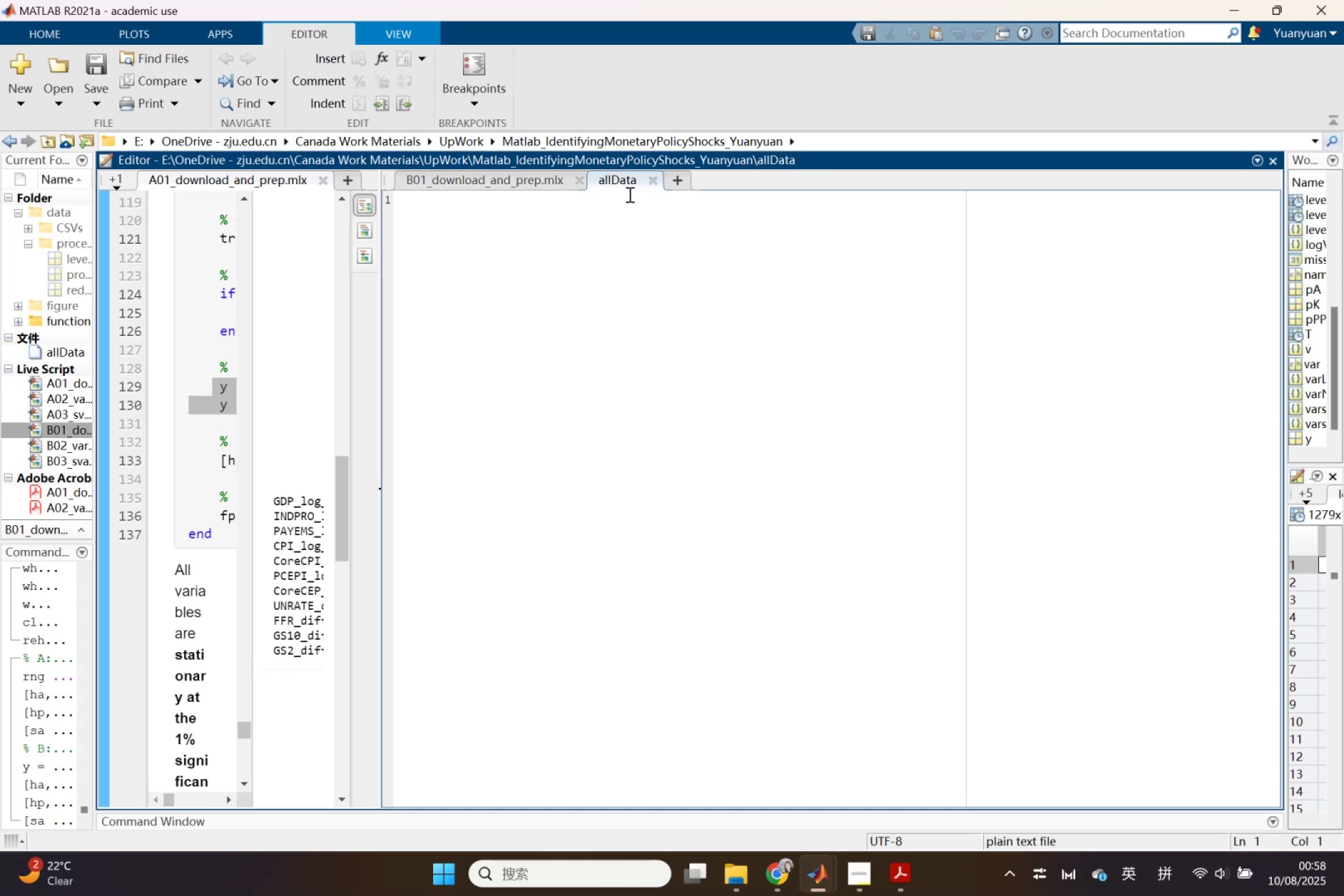 
left_click([651, 181])
 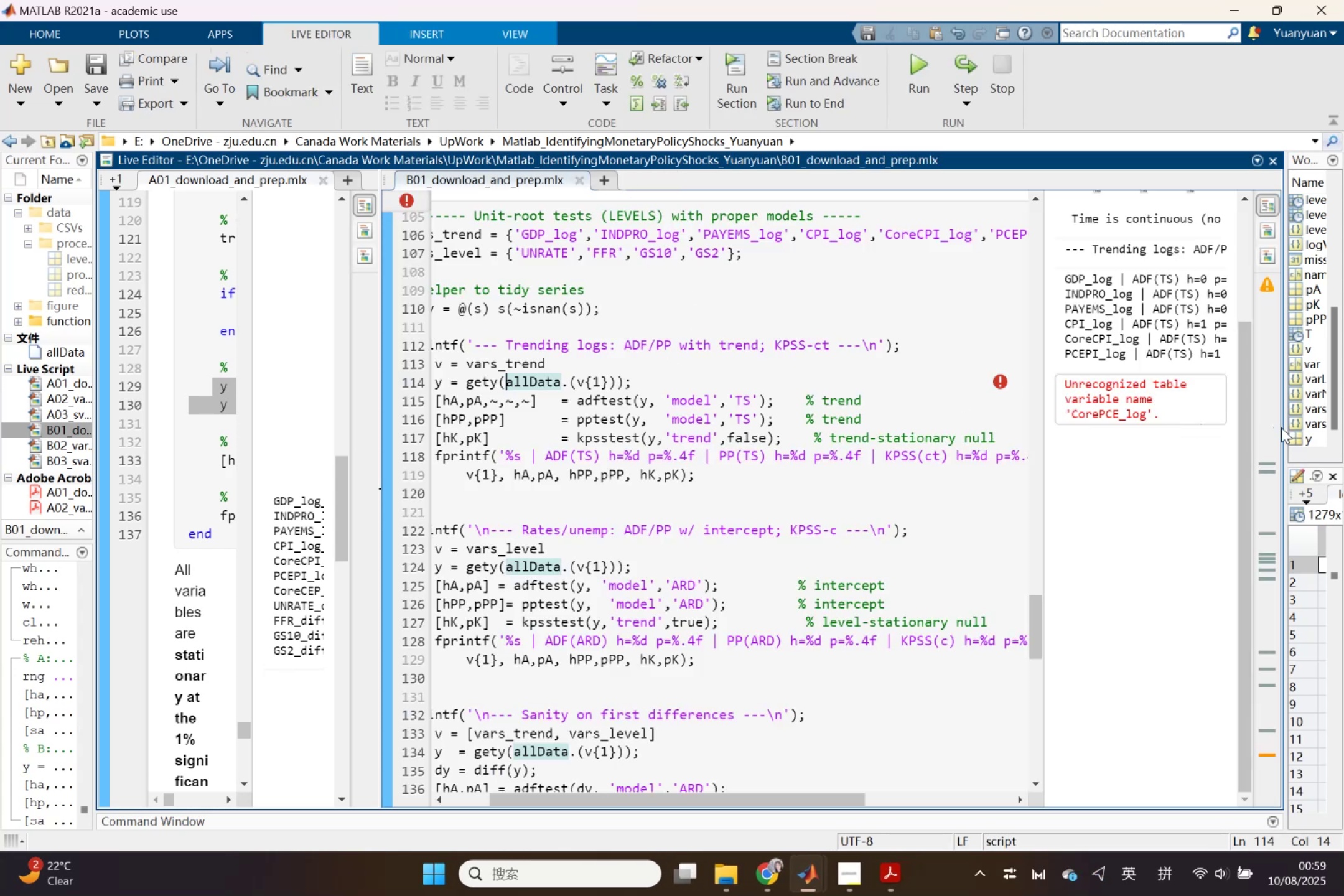 
left_click_drag(start_coordinate=[1285, 426], to_coordinate=[1001, 425])
 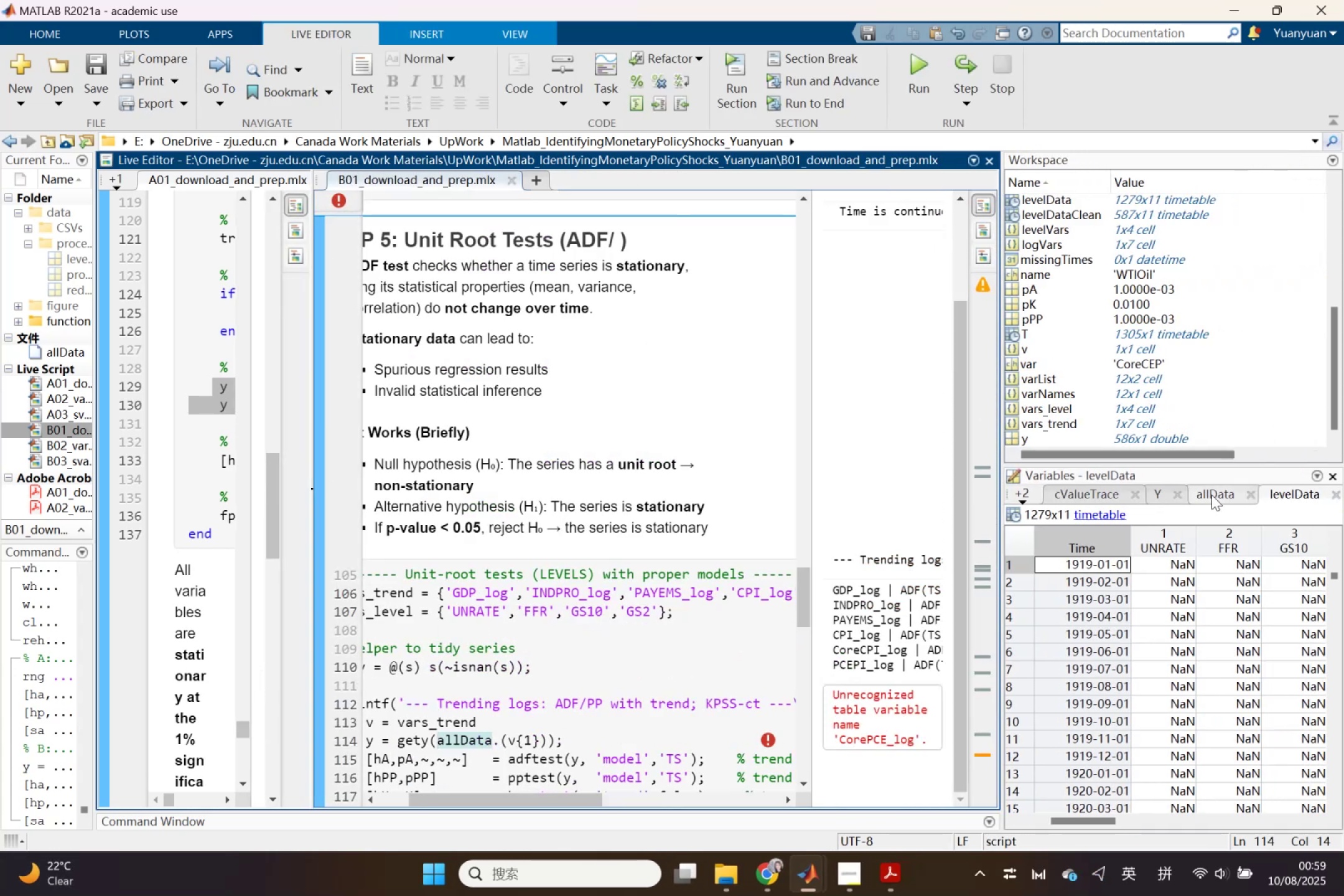 
left_click([1211, 495])
 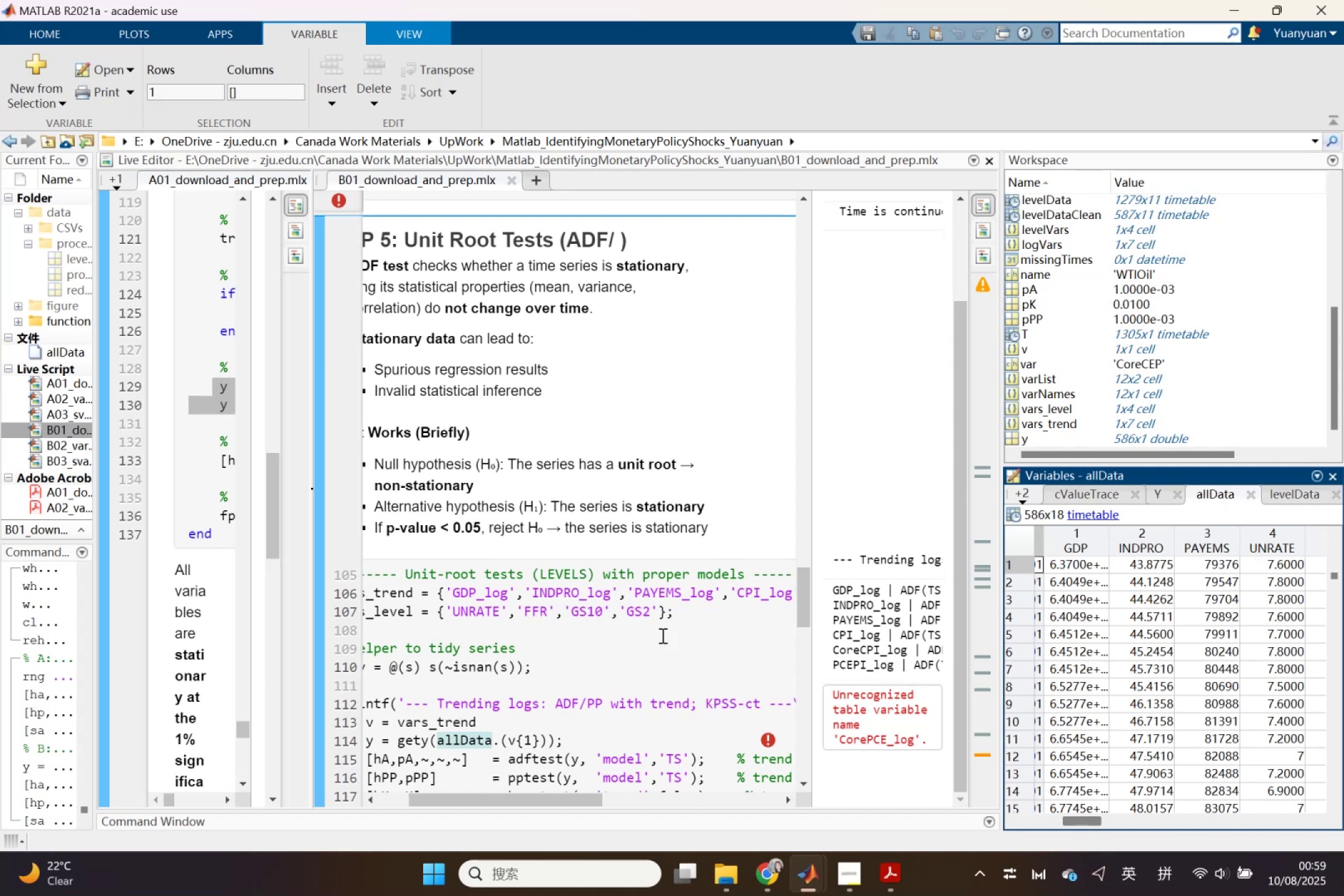 
wait(5.22)
 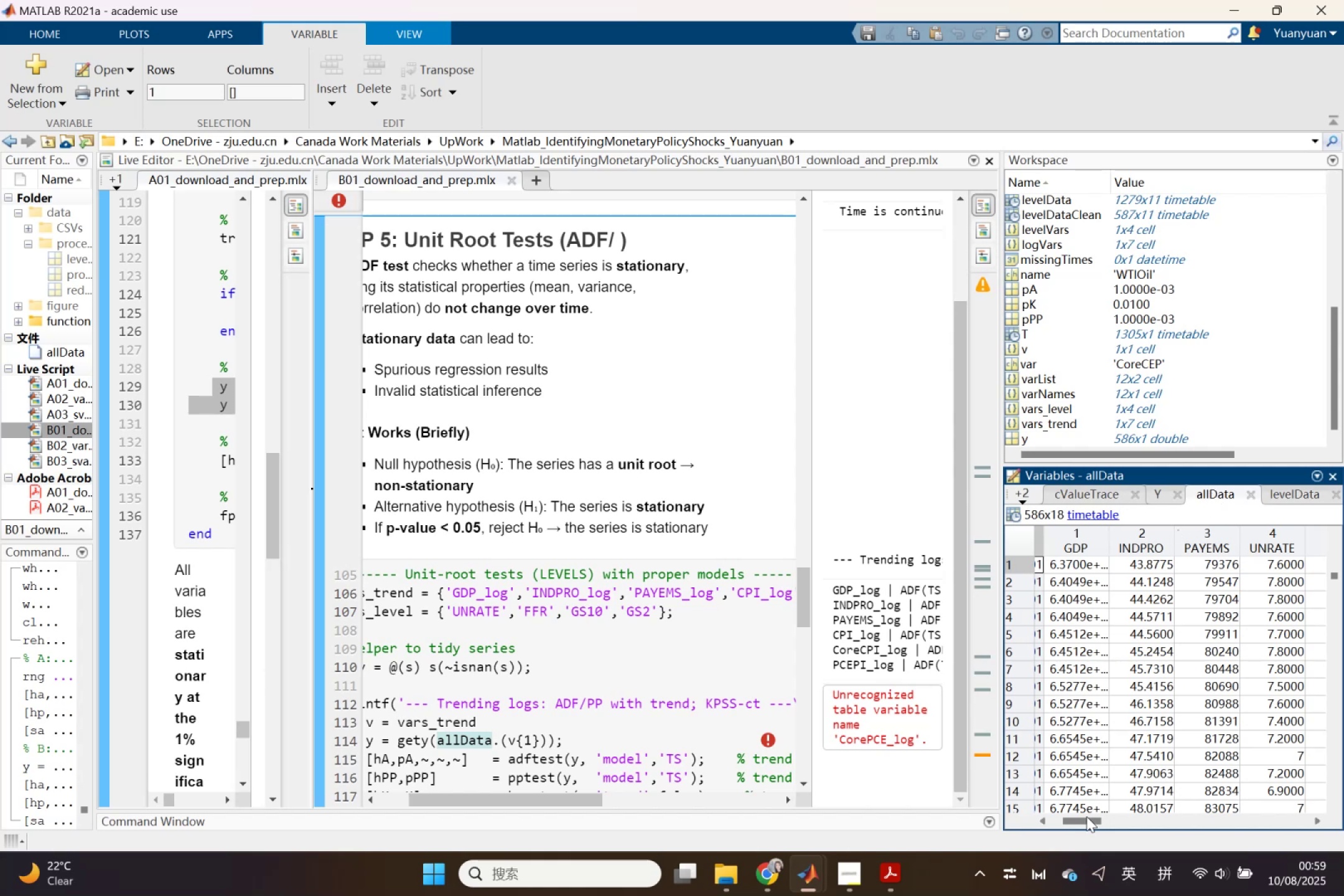 
left_click([204, 302])
 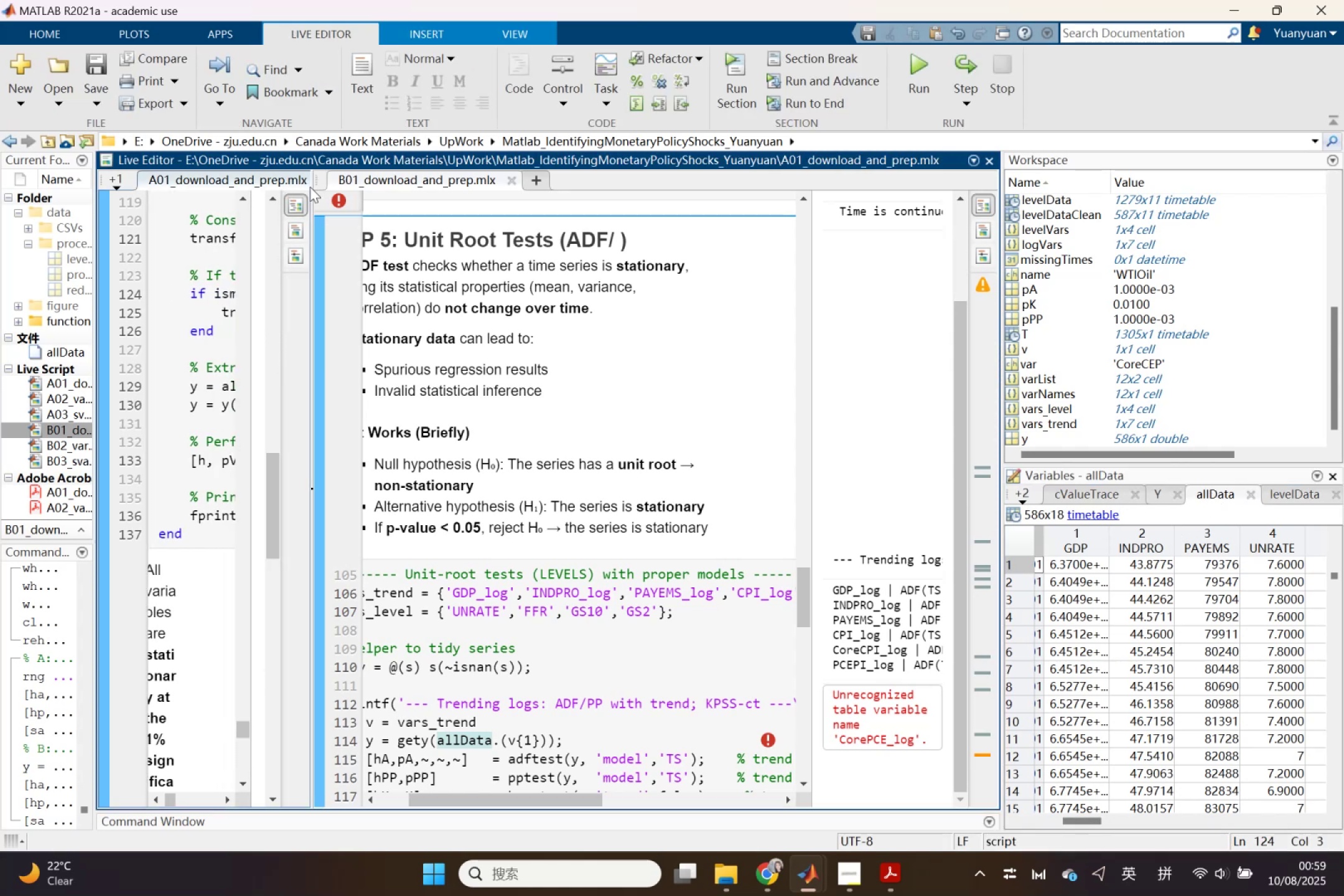 
left_click_drag(start_coordinate=[311, 187], to_coordinate=[741, 243])
 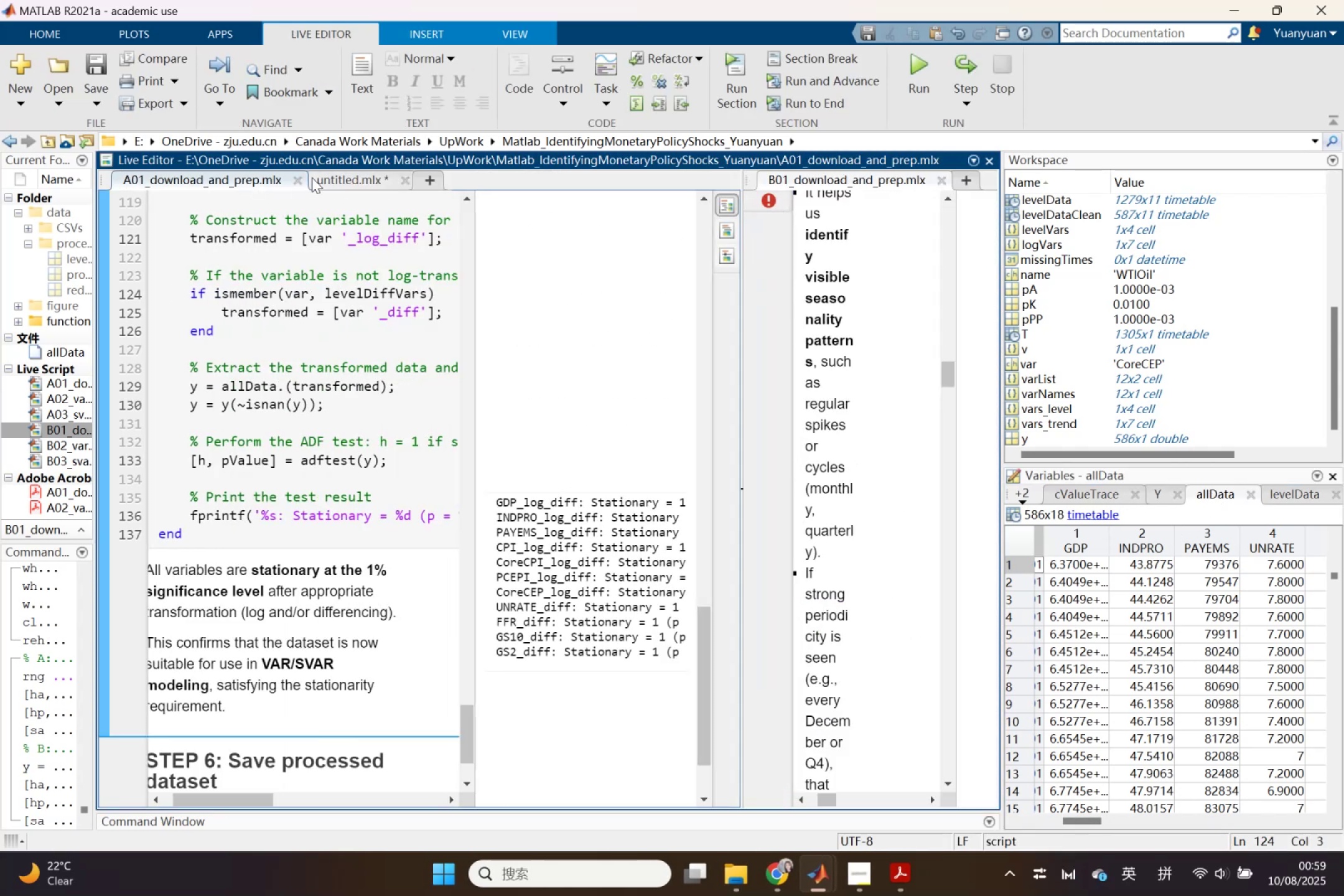 
left_click([302, 177])
 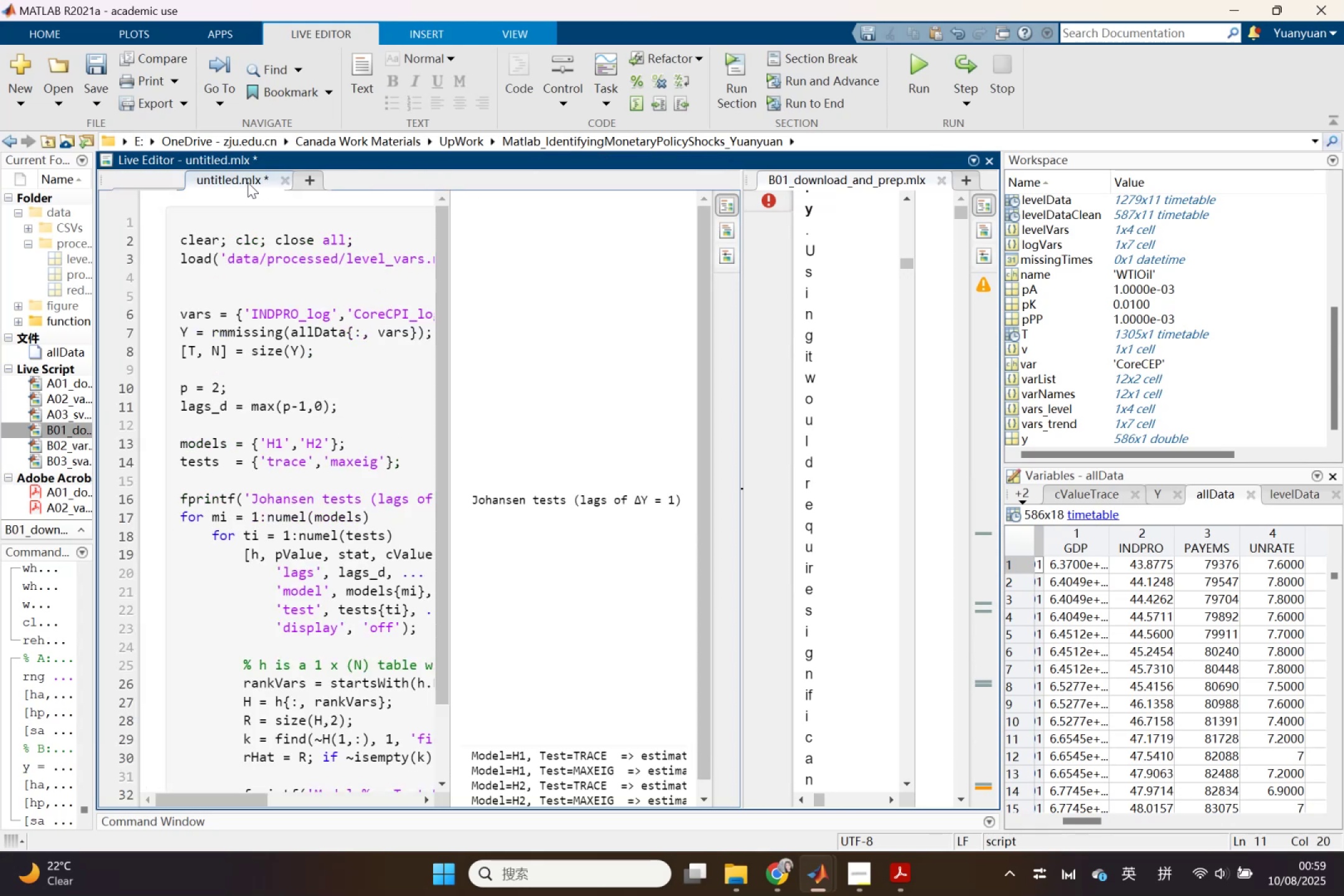 
left_click_drag(start_coordinate=[197, 180], to_coordinate=[886, 386])
 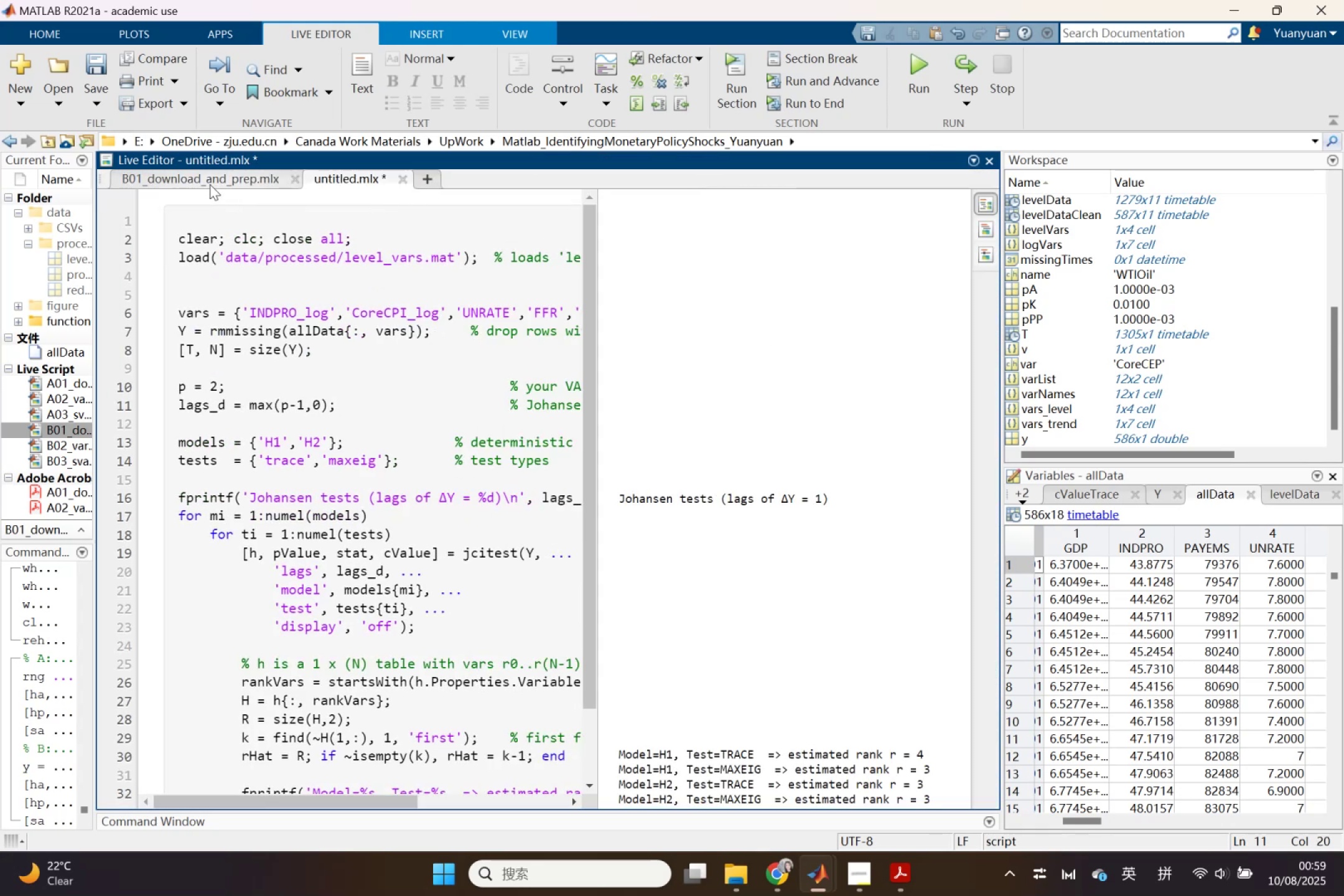 
left_click([207, 176])
 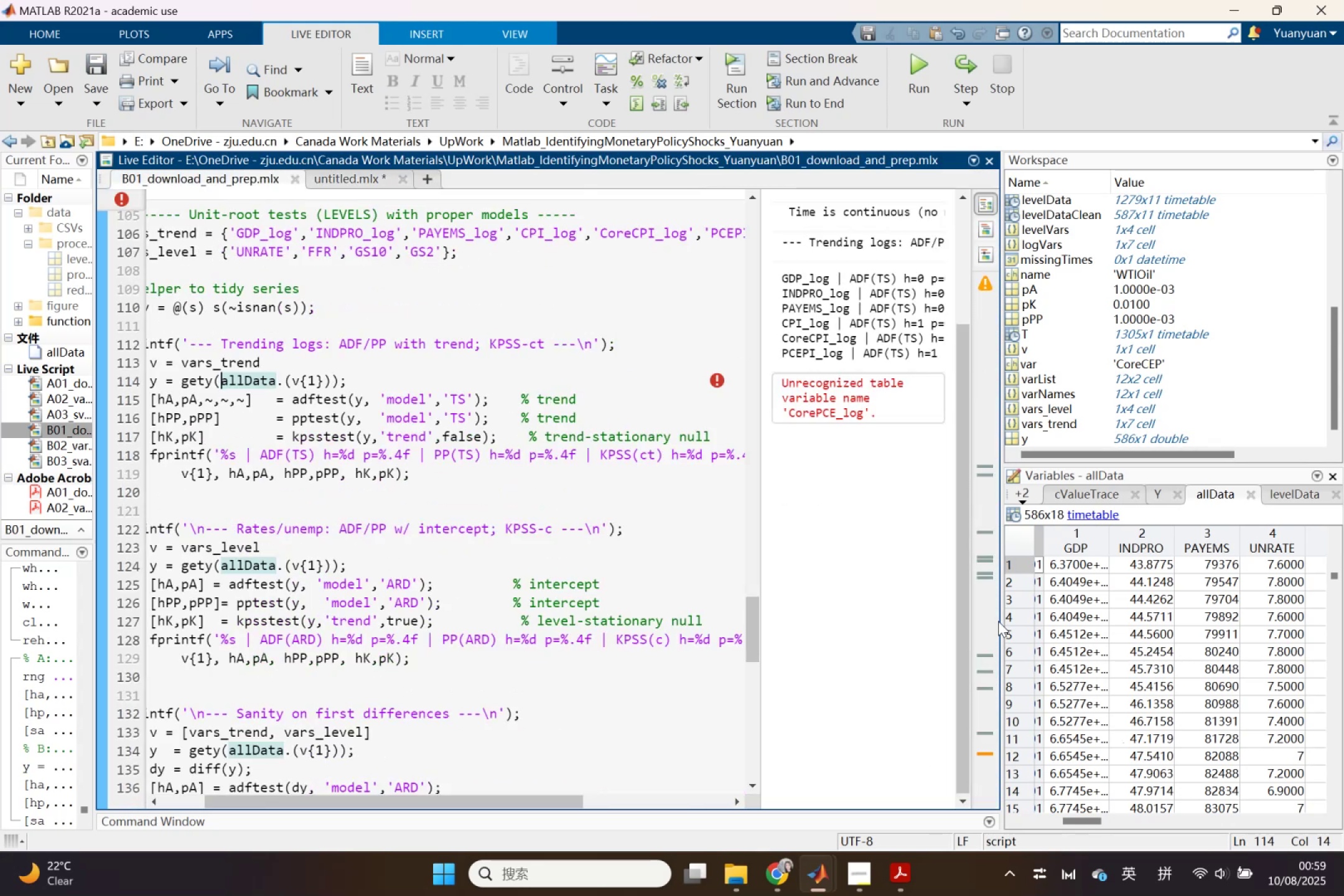 
left_click_drag(start_coordinate=[1002, 618], to_coordinate=[877, 611])
 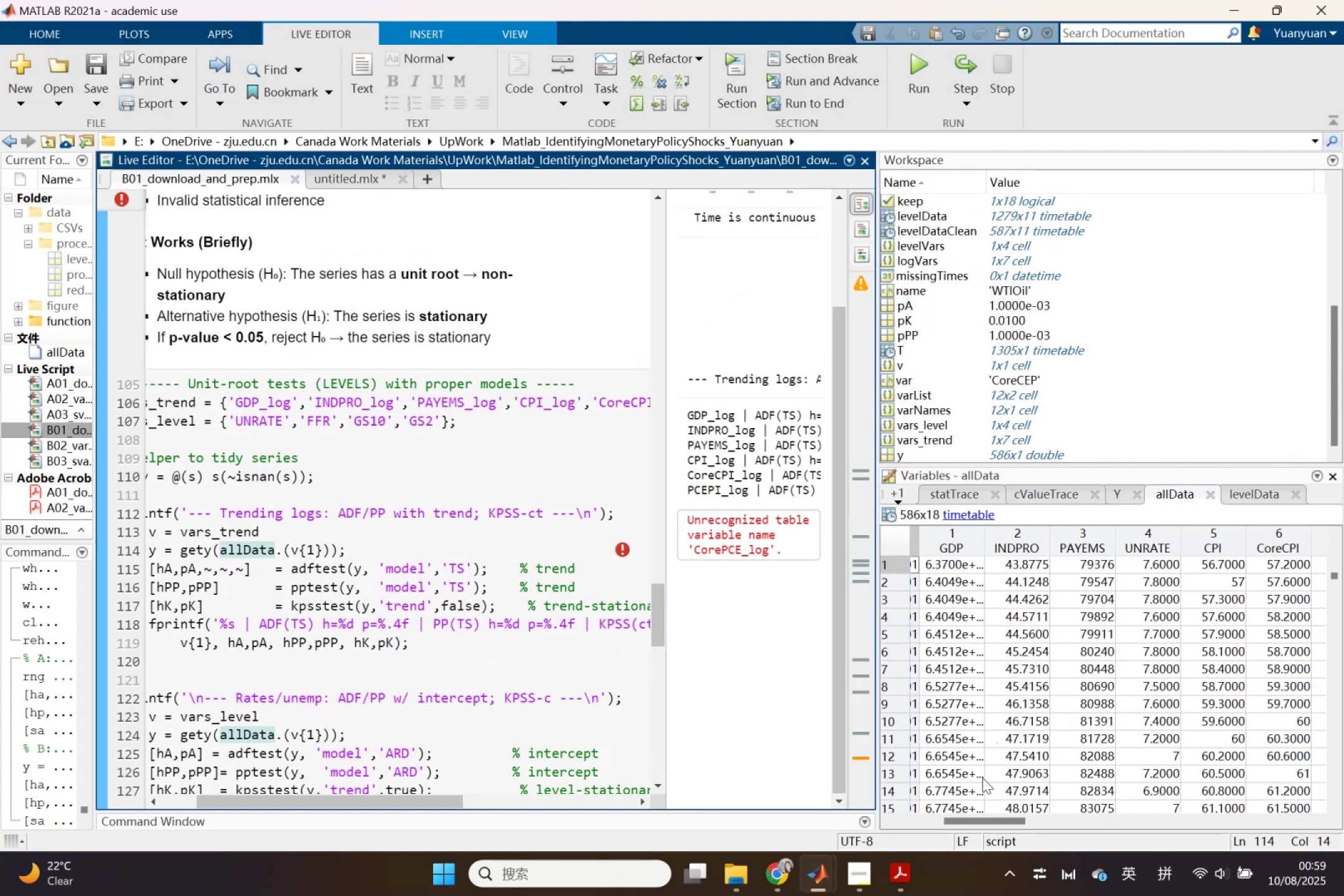 
left_click_drag(start_coordinate=[995, 827], to_coordinate=[1042, 826])
 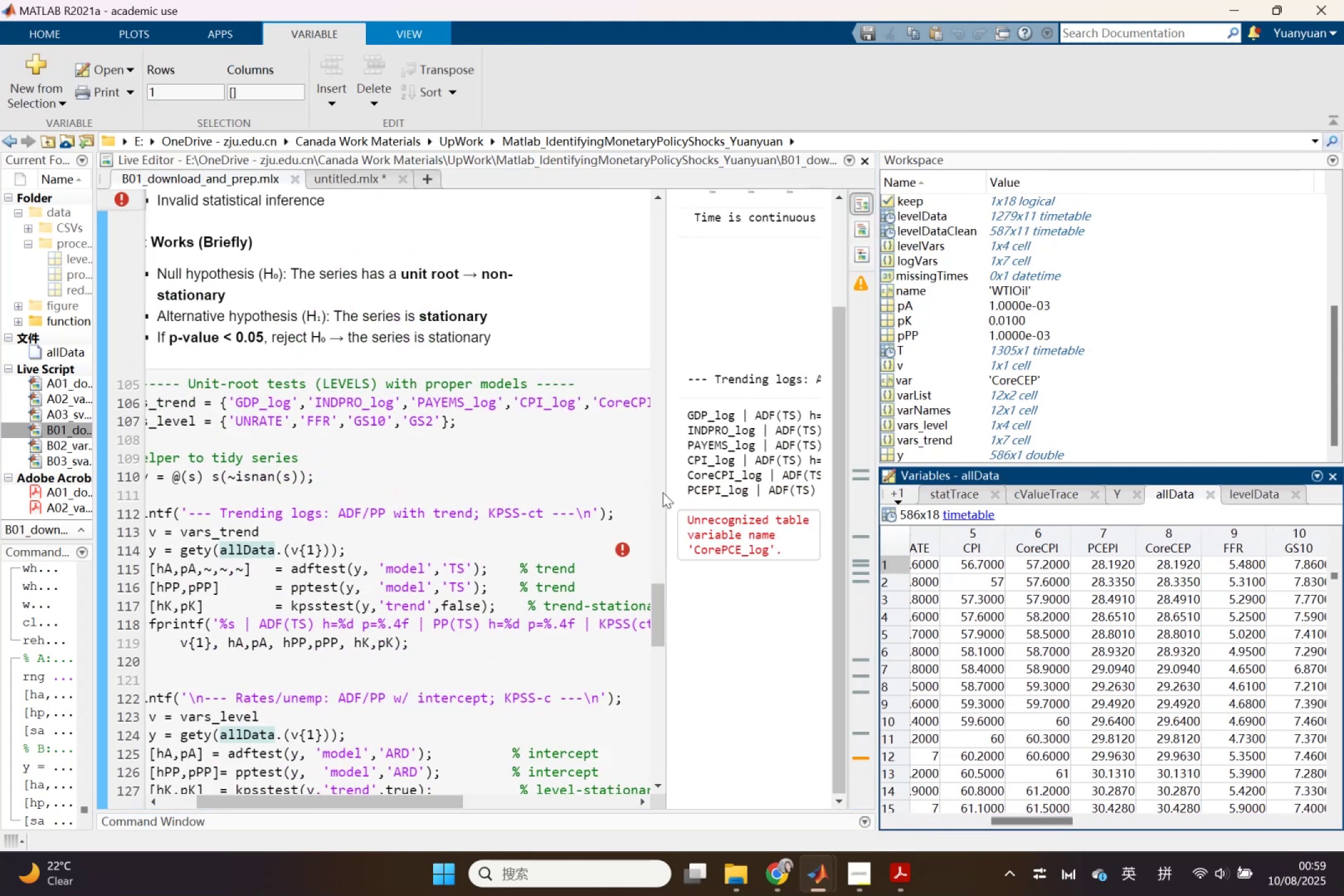 
left_click_drag(start_coordinate=[665, 492], to_coordinate=[744, 492])
 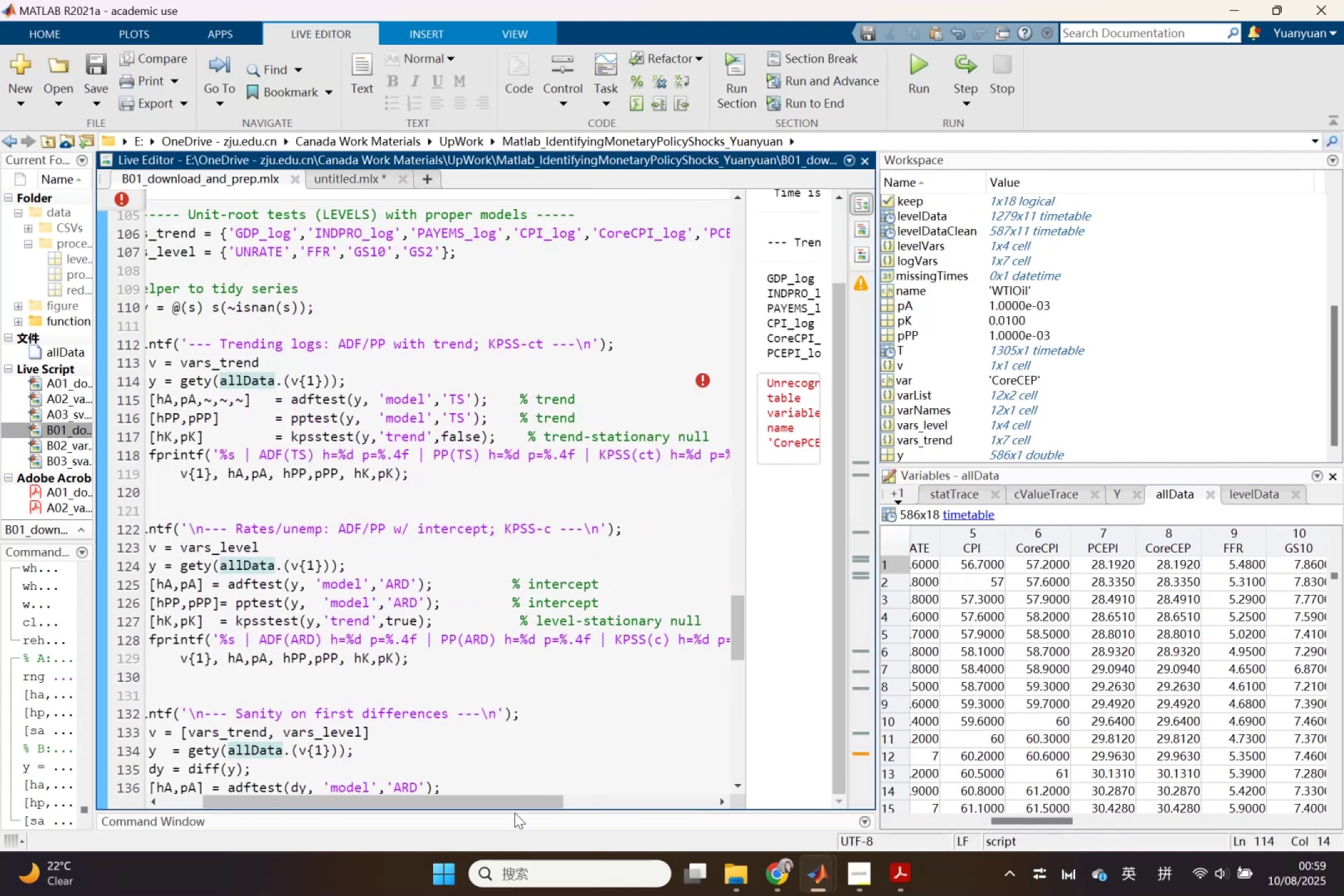 
left_click_drag(start_coordinate=[520, 800], to_coordinate=[651, 802])
 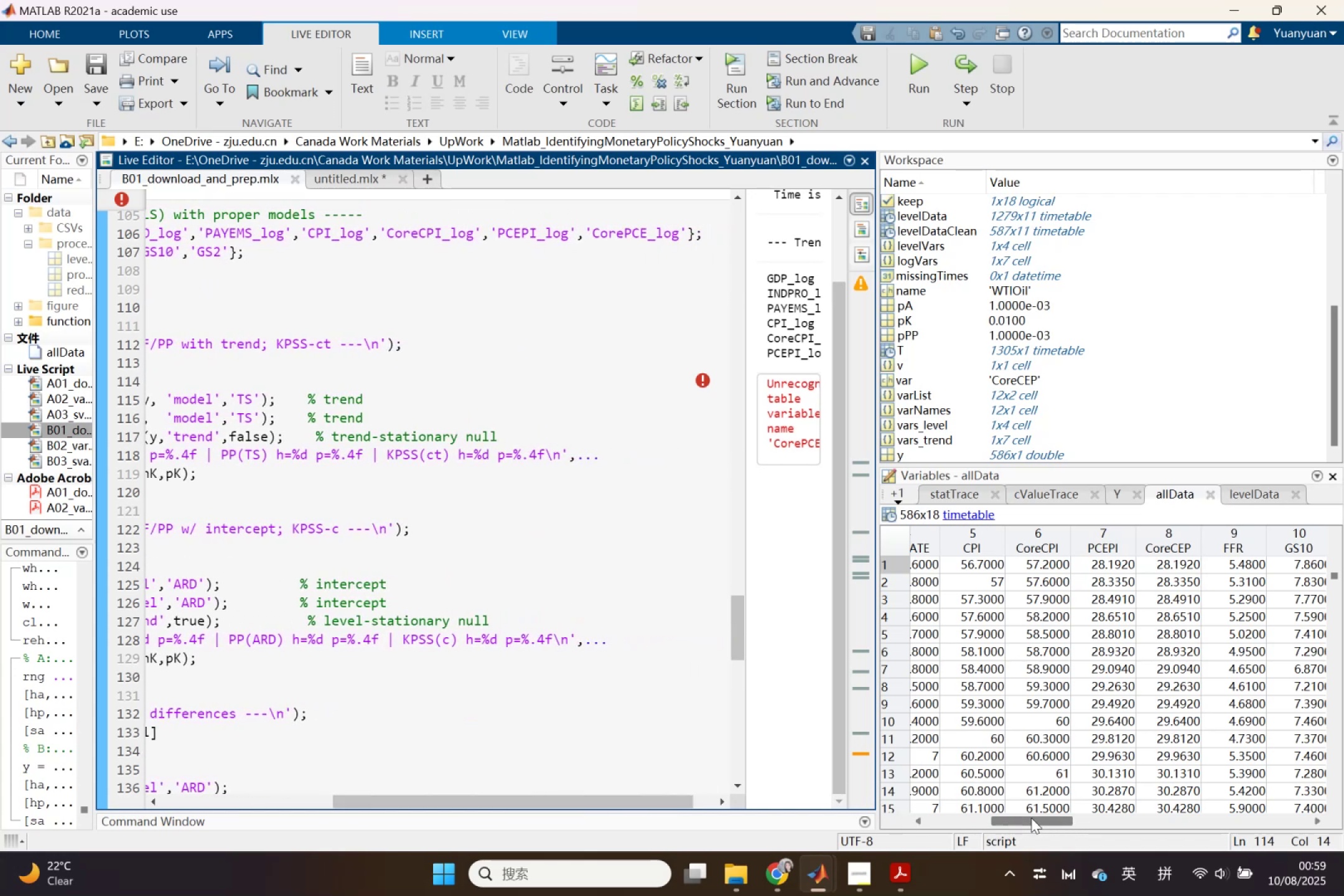 
left_click_drag(start_coordinate=[1031, 818], to_coordinate=[1154, 819])
 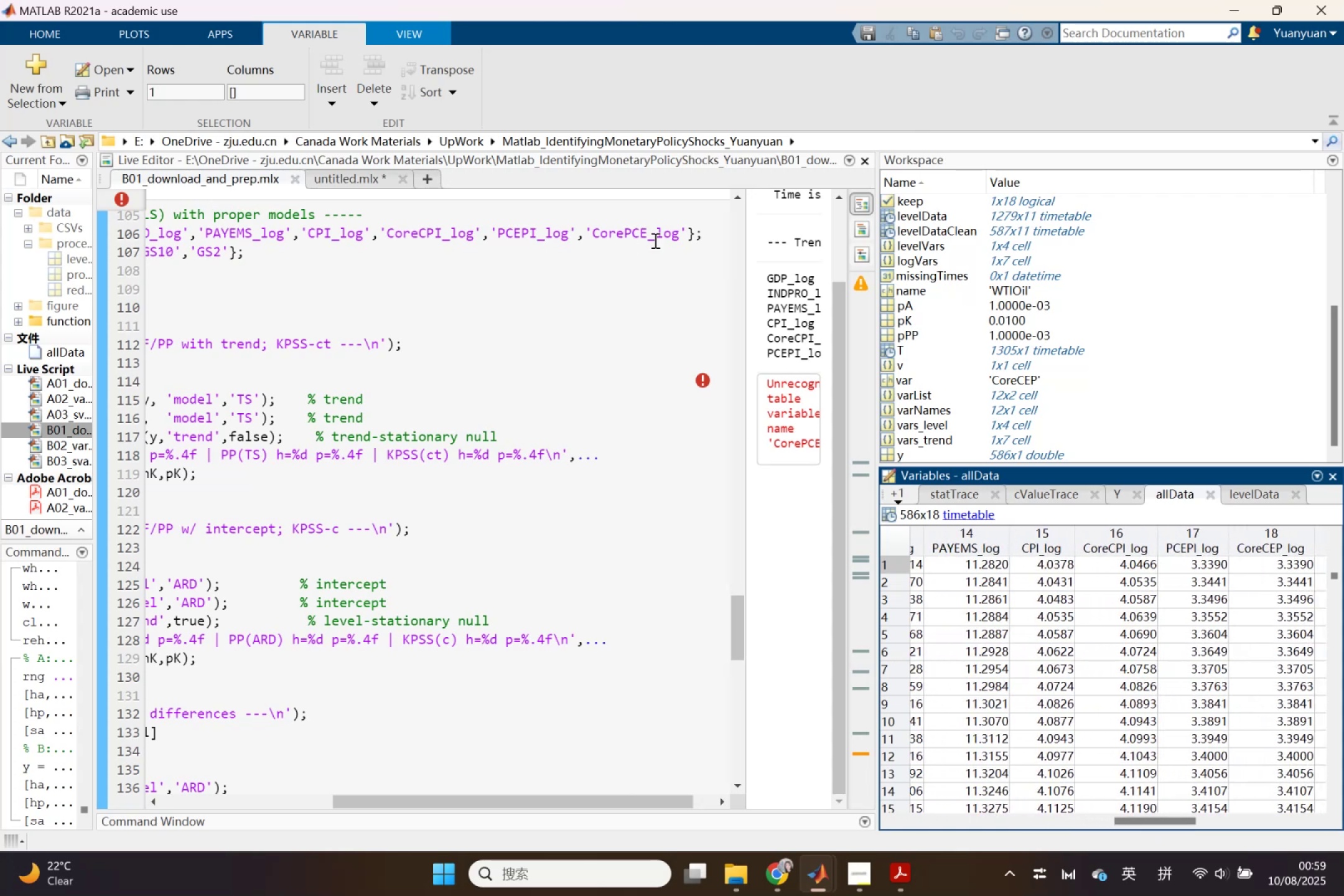 
left_click_drag(start_coordinate=[622, 235], to_coordinate=[643, 236])
 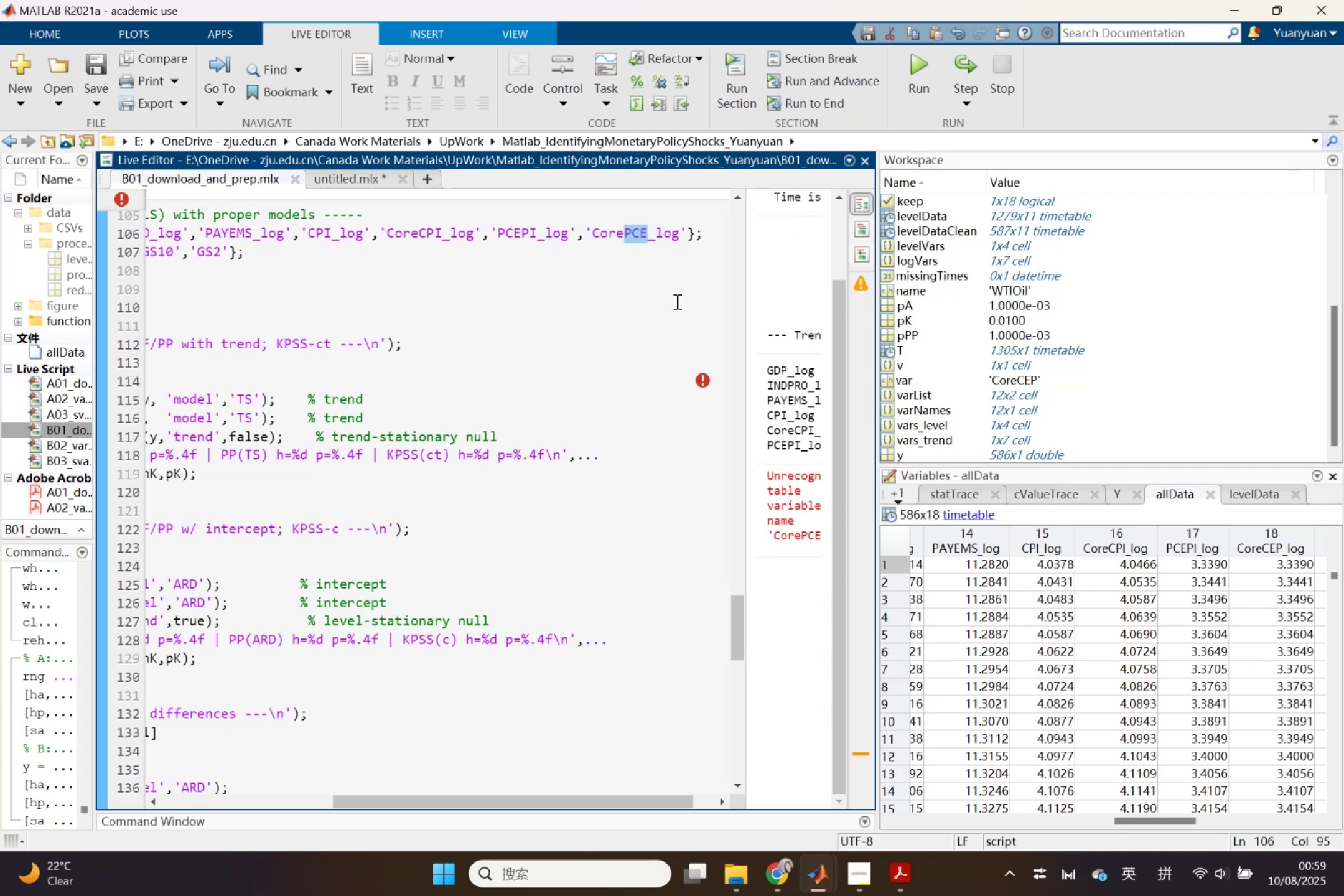 
type(CEP)
 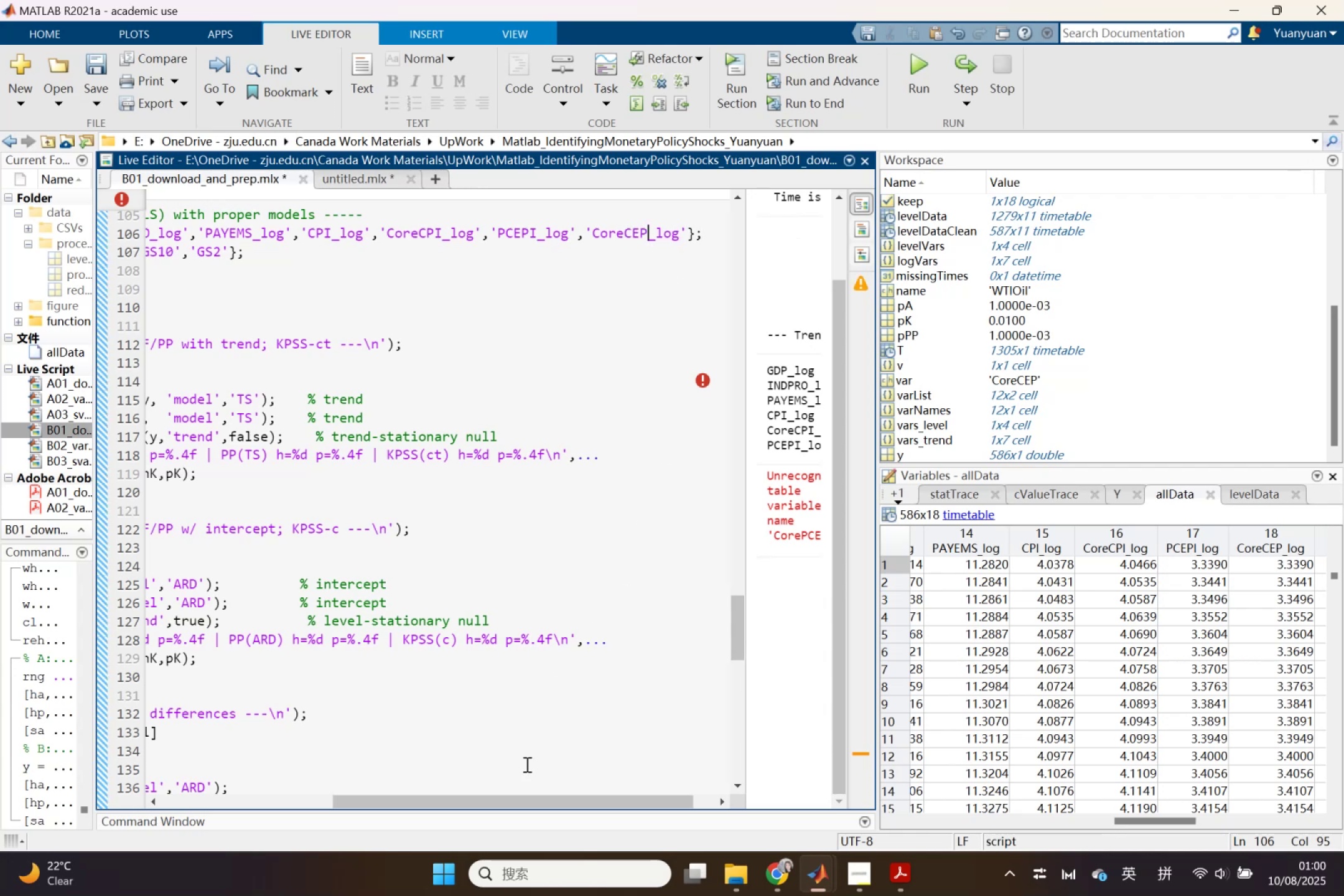 
left_click_drag(start_coordinate=[507, 799], to_coordinate=[271, 786])
 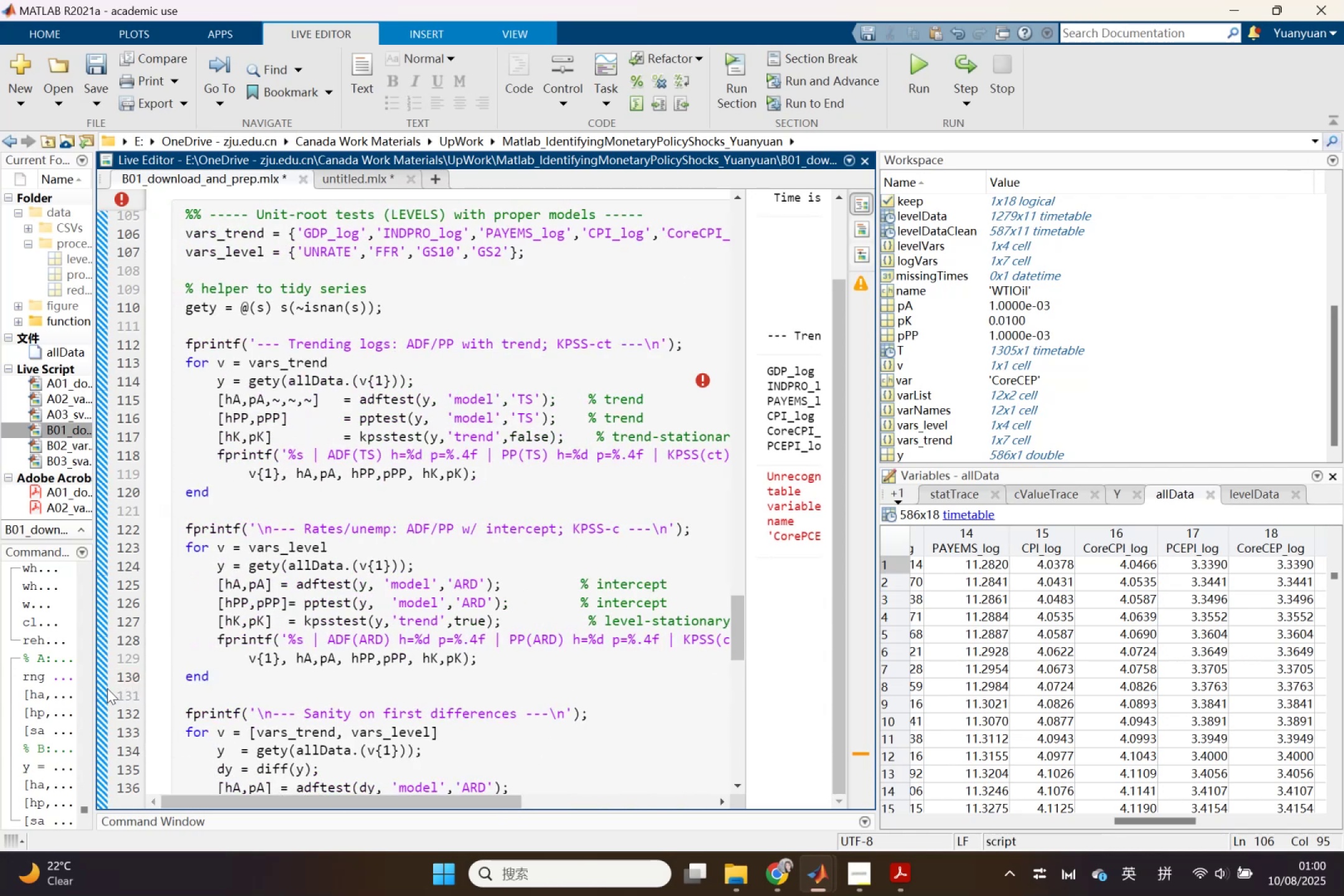 
left_click([103, 688])
 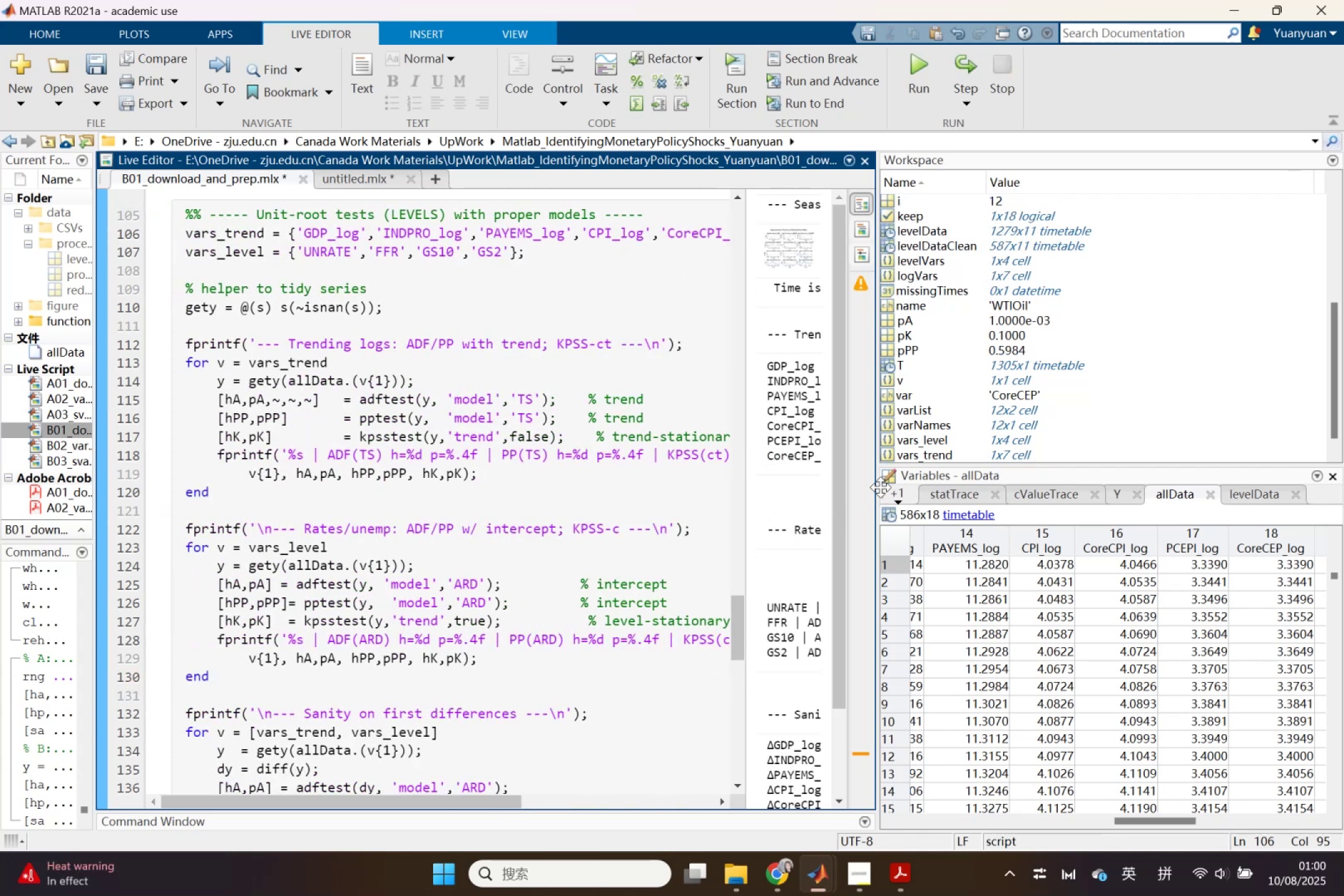 
left_click_drag(start_coordinate=[877, 488], to_coordinate=[1277, 466])
 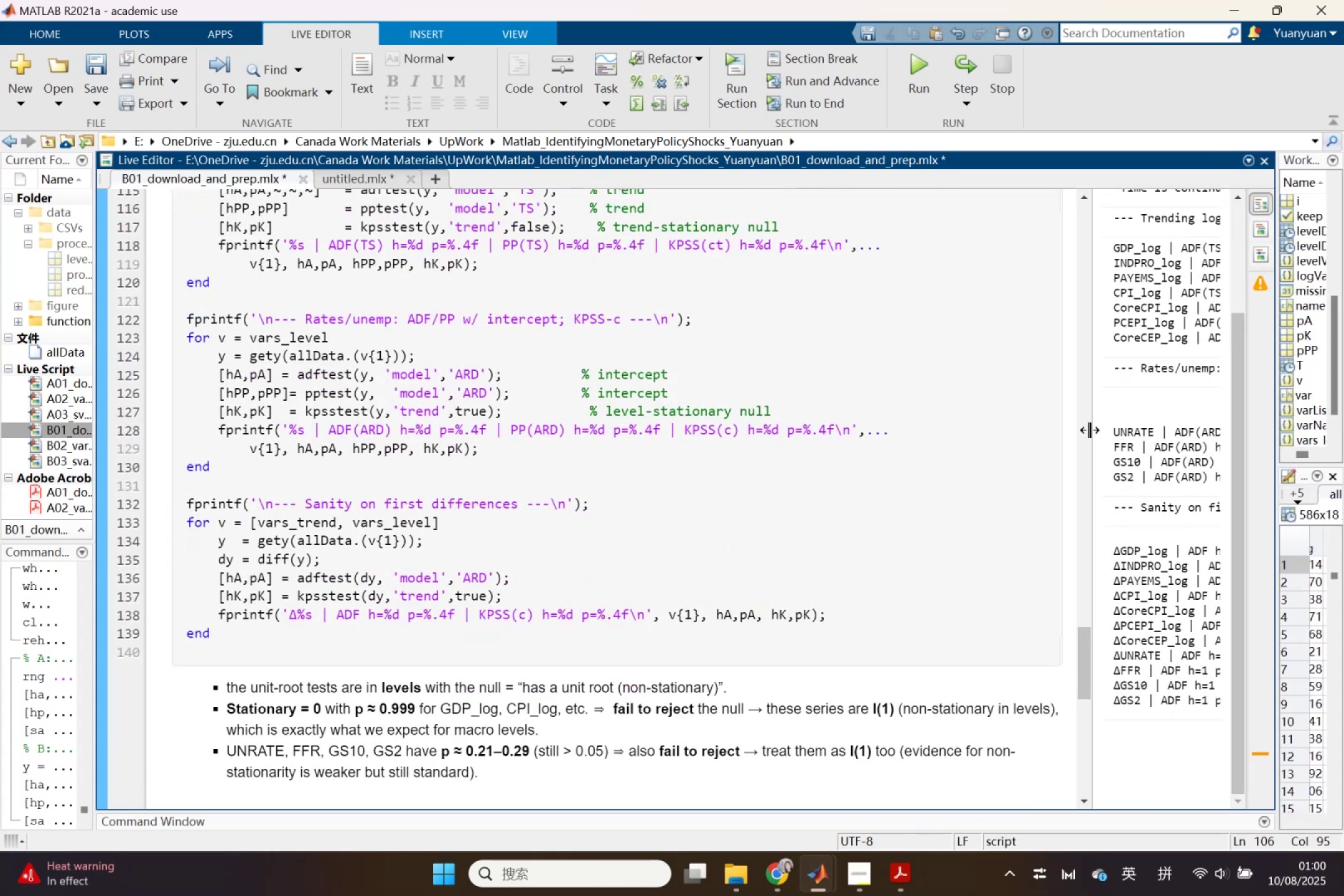 
left_click_drag(start_coordinate=[1090, 430], to_coordinate=[649, 421])
 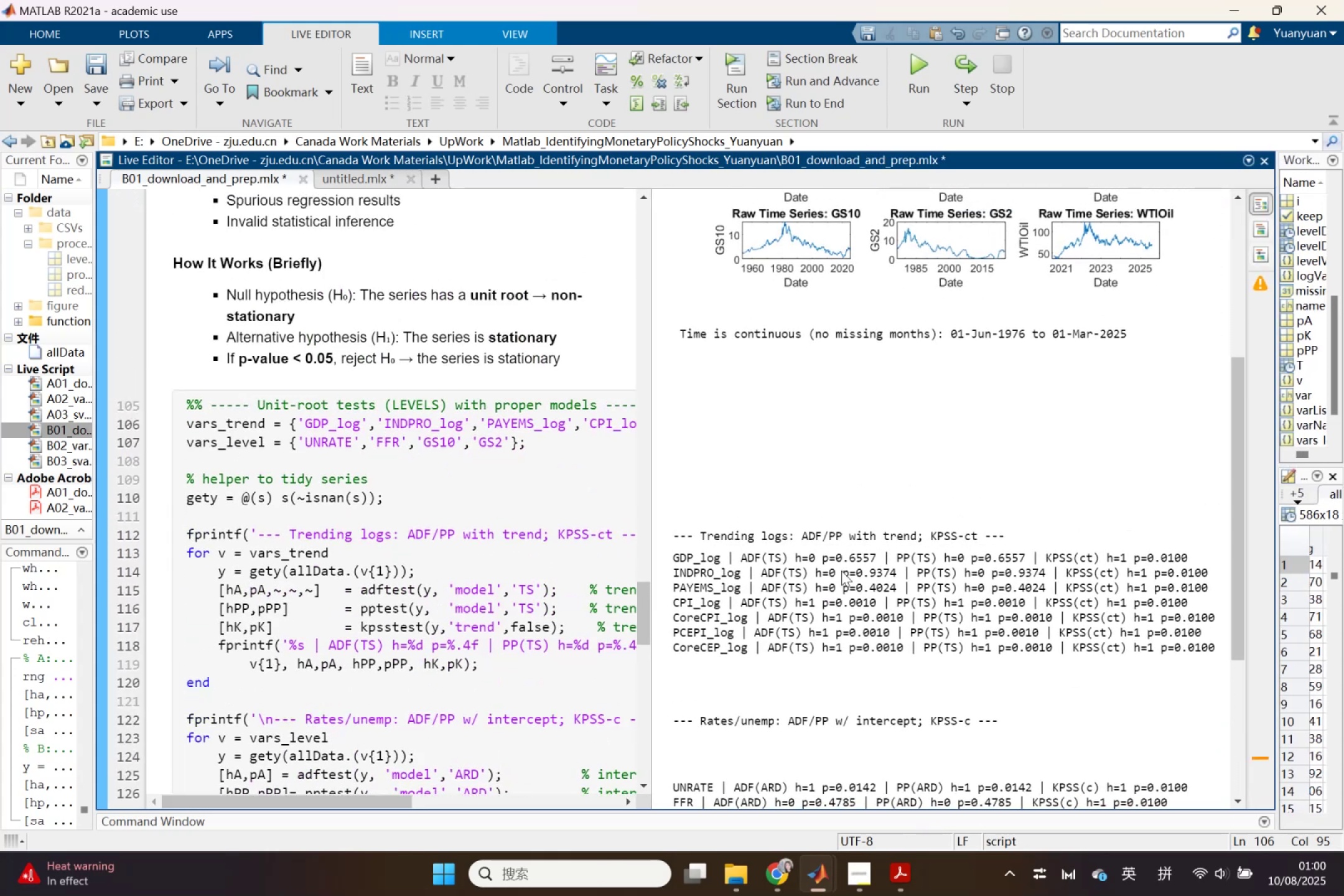 
scroll: coordinate [841, 571], scroll_direction: down, amount: 1.0
 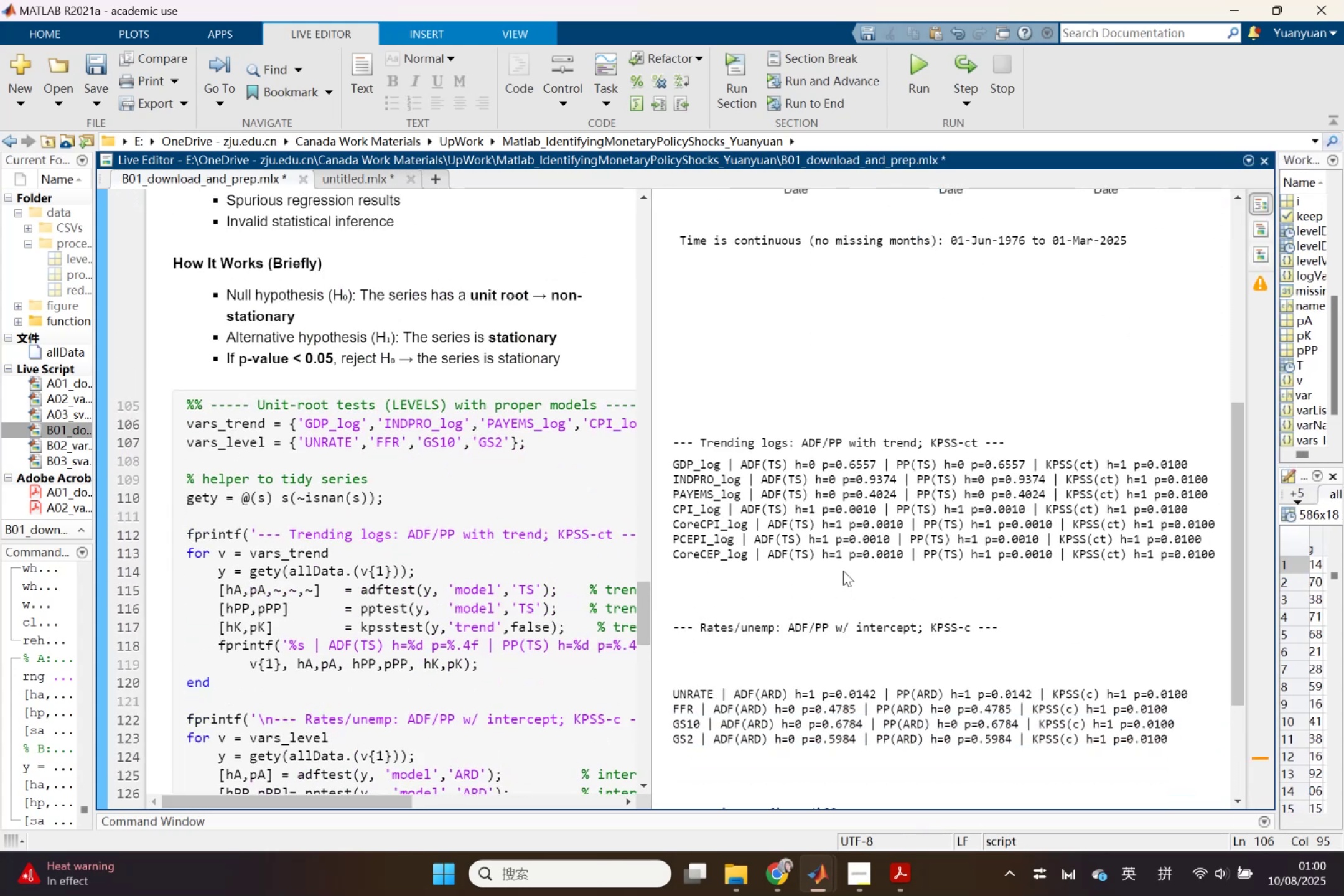 
wait(9.31)
 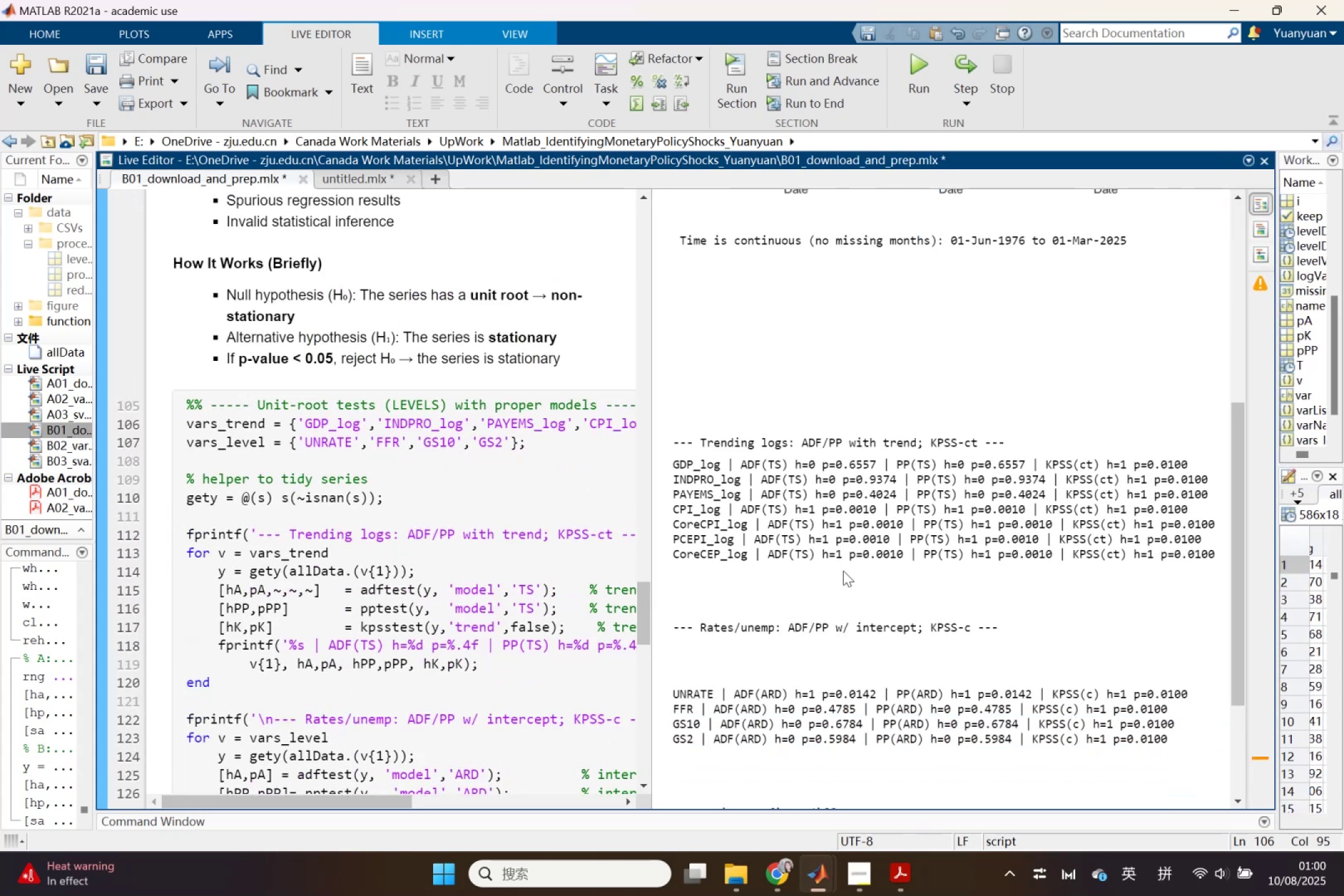 
right_click([850, 536])
 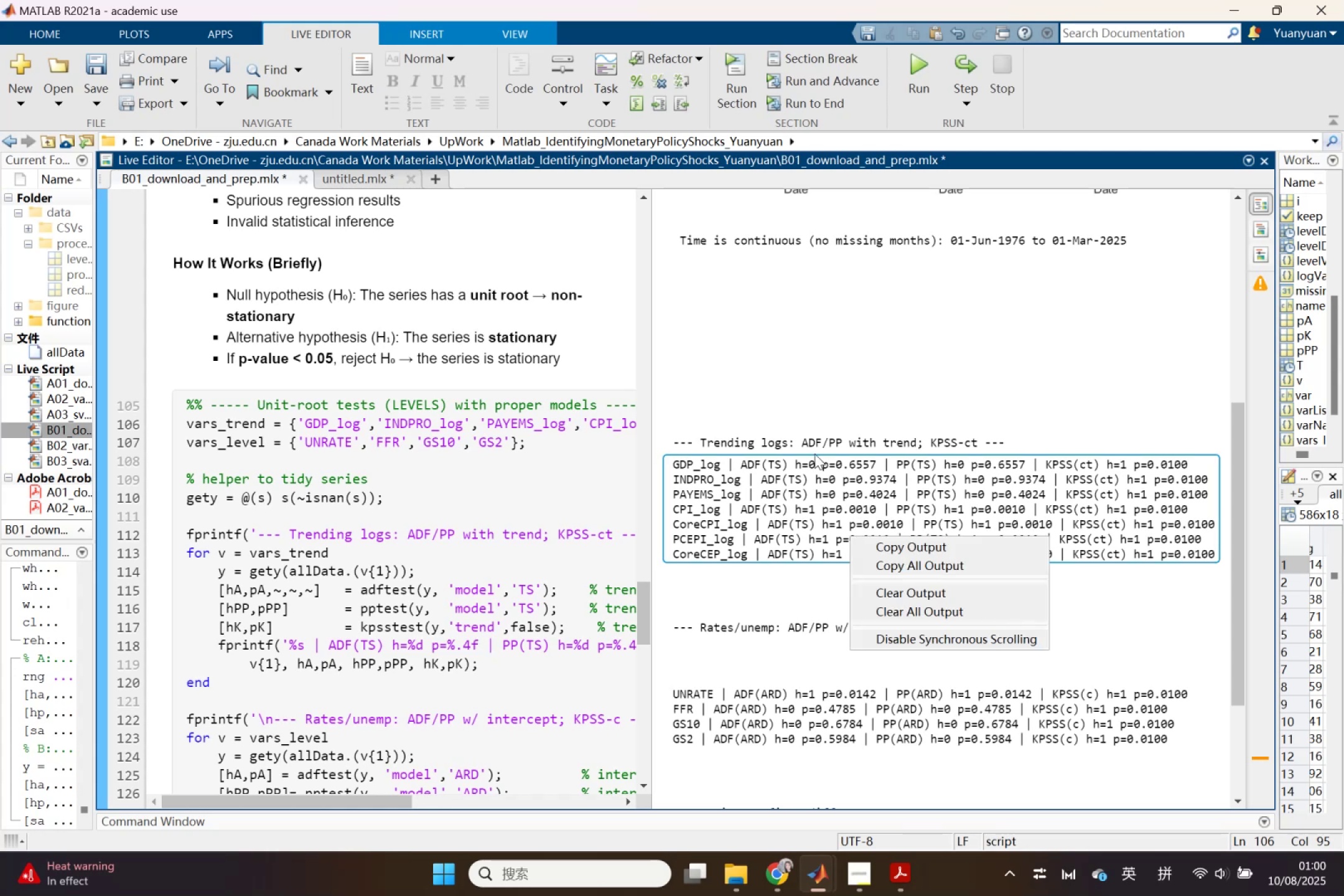 
left_click([782, 430])
 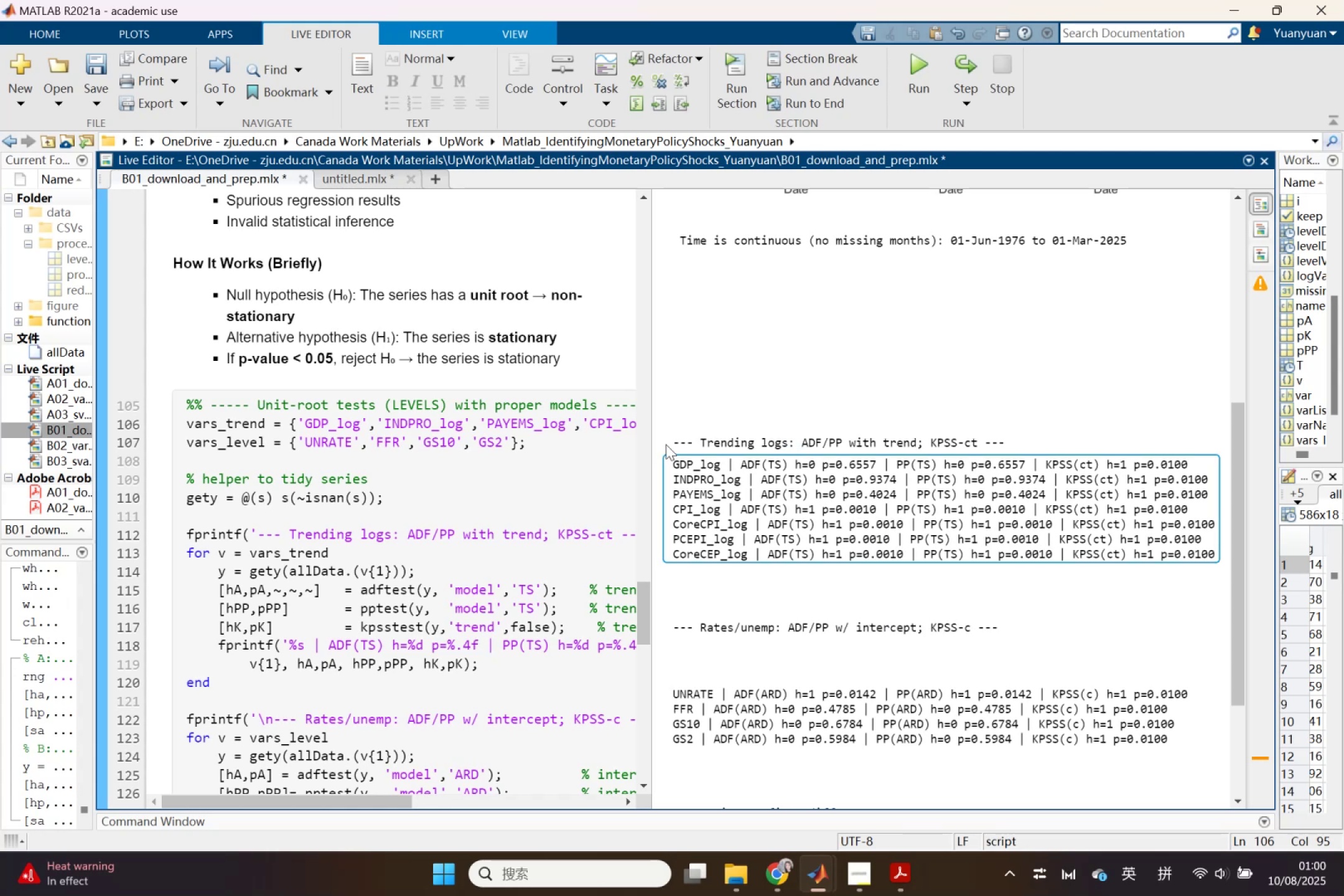 
left_click([666, 444])
 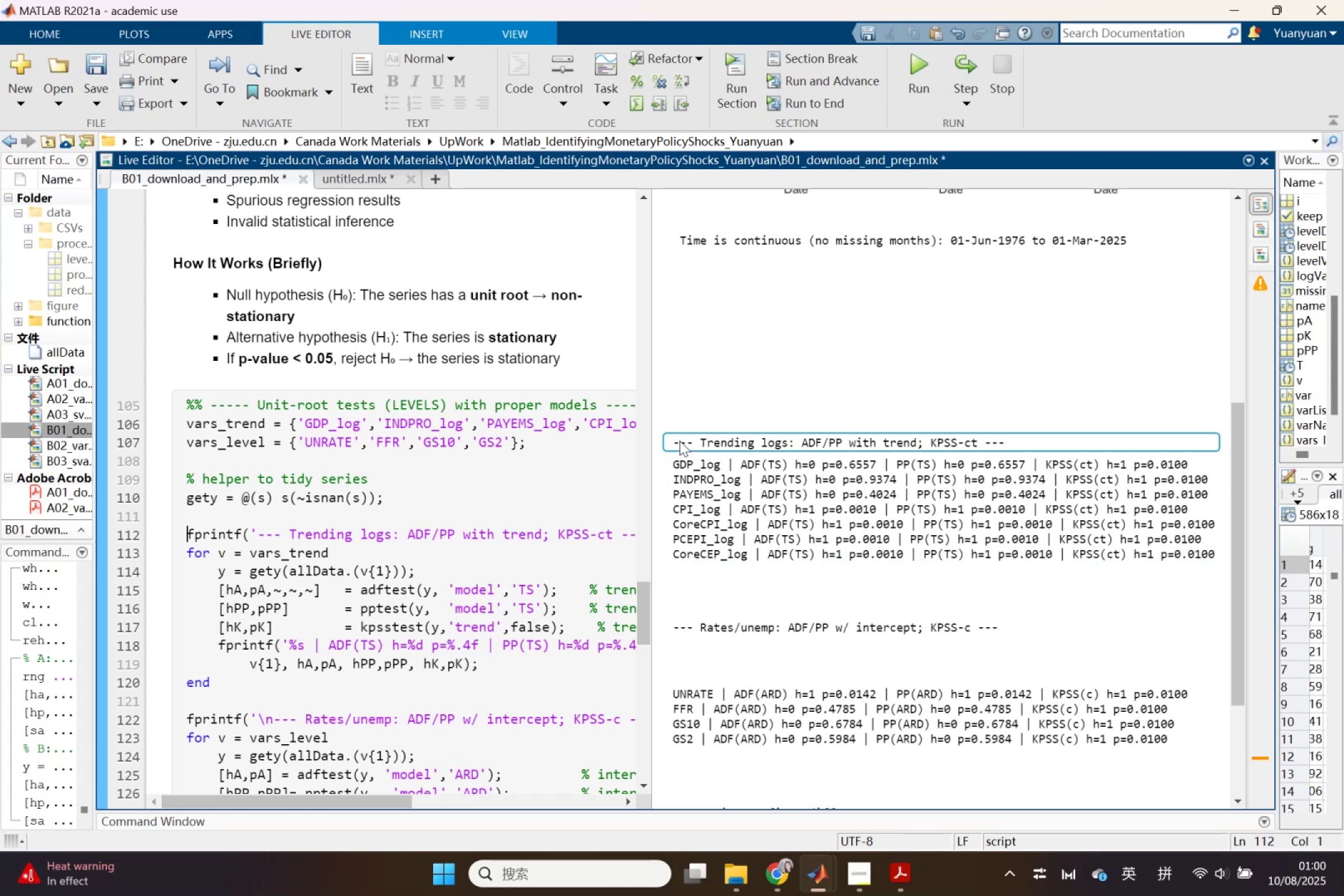 
right_click([680, 438])
 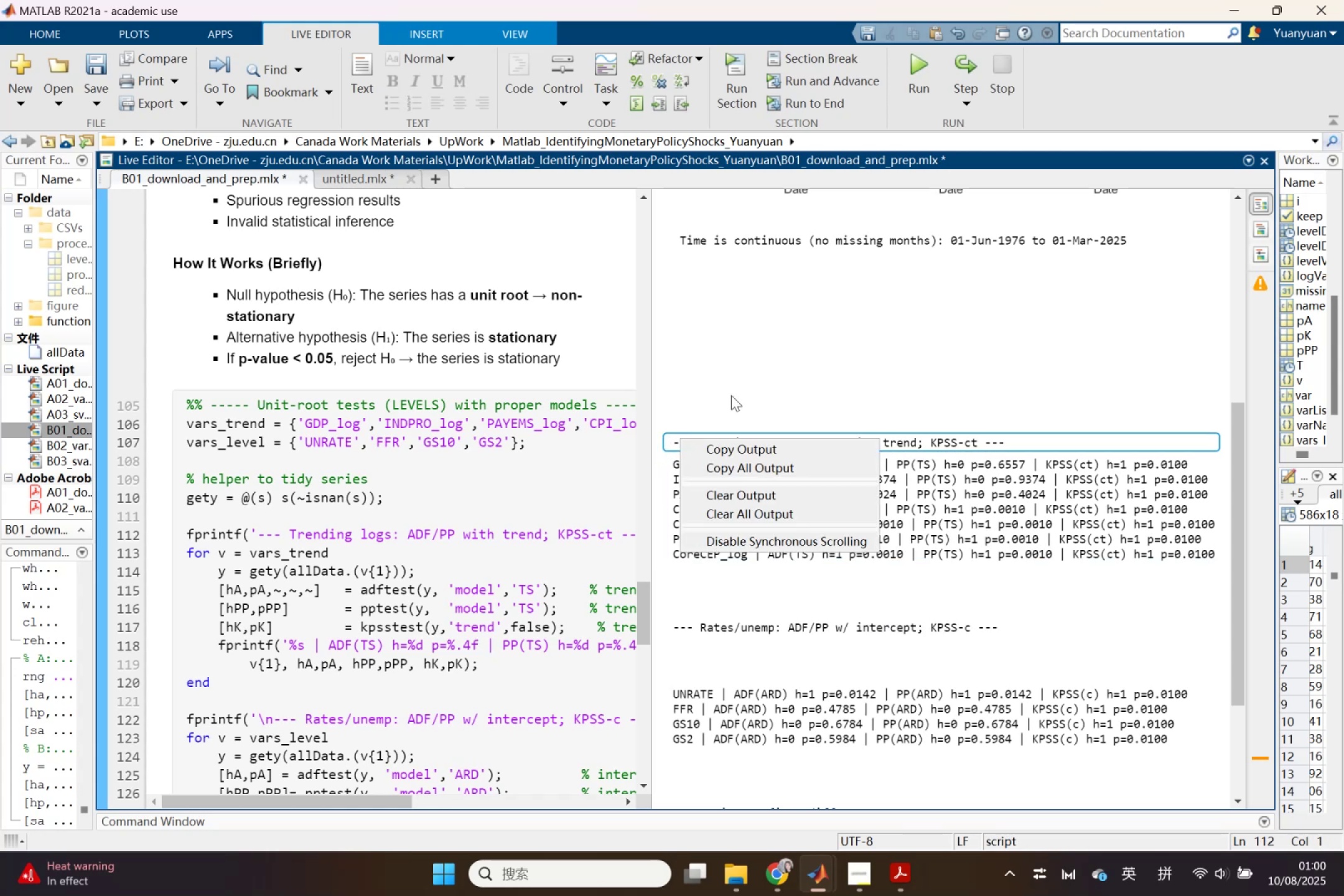 
left_click([732, 394])
 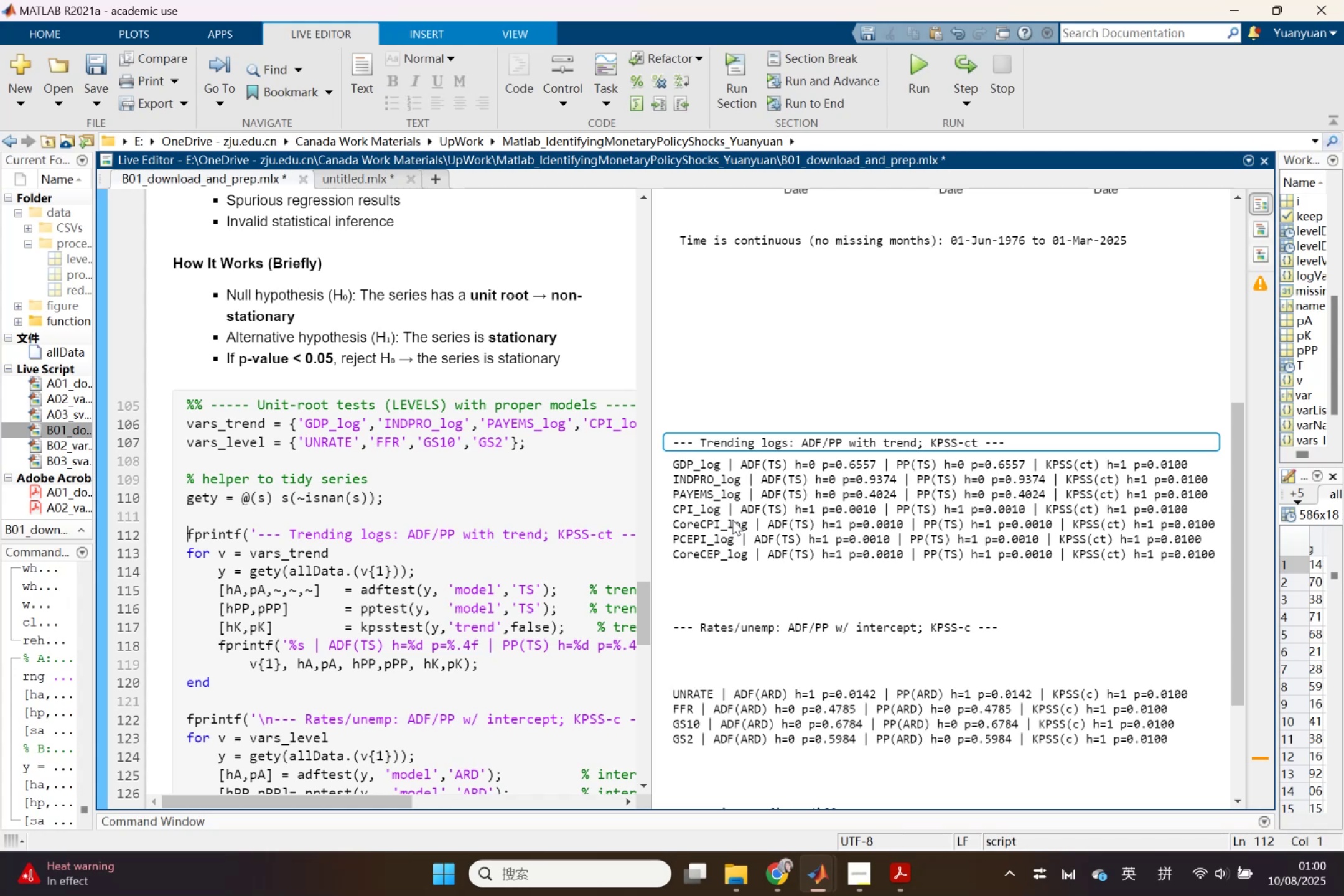 
right_click([732, 520])
 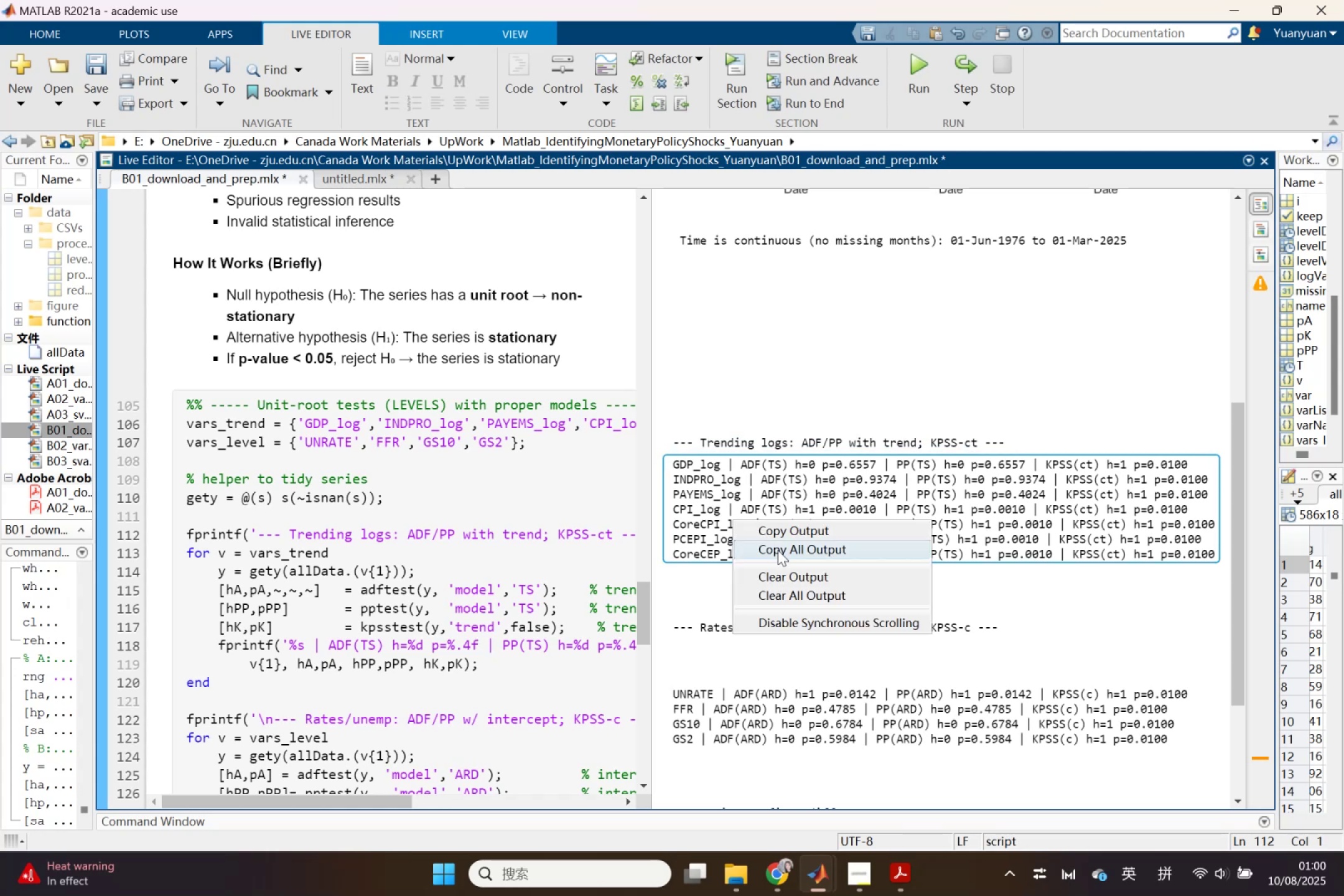 
left_click([778, 550])
 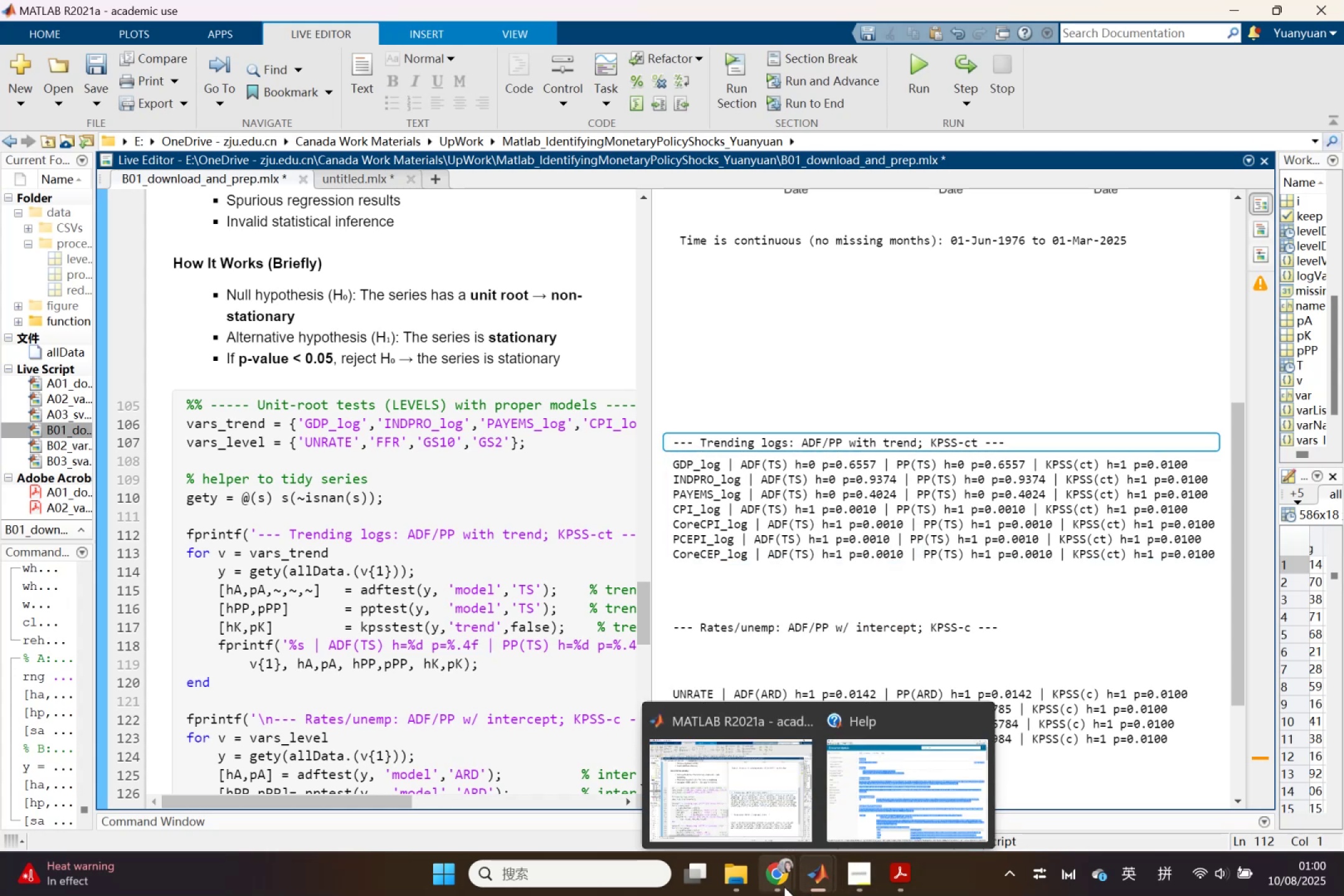 
double_click([694, 769])
 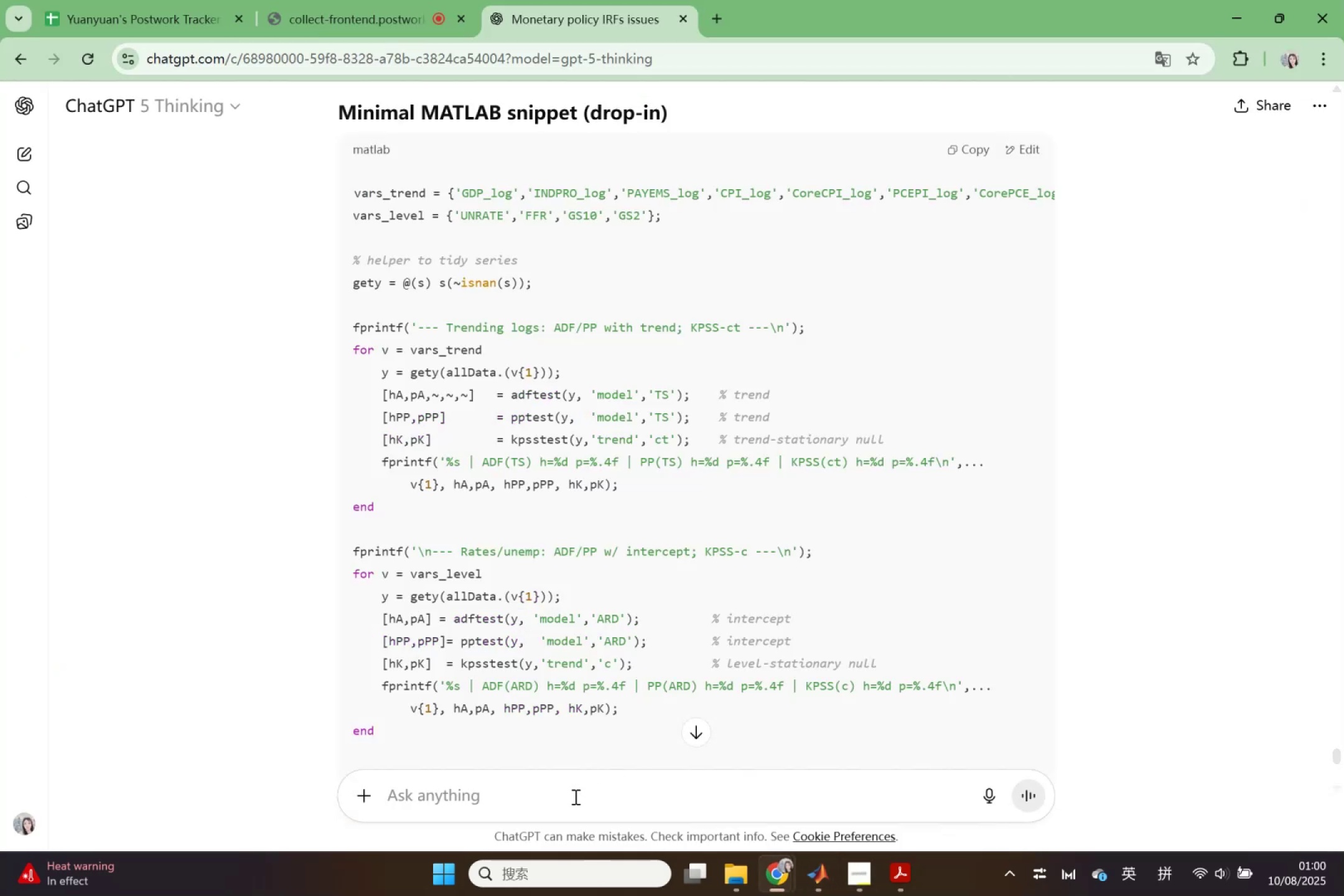 
key(Control+V)
 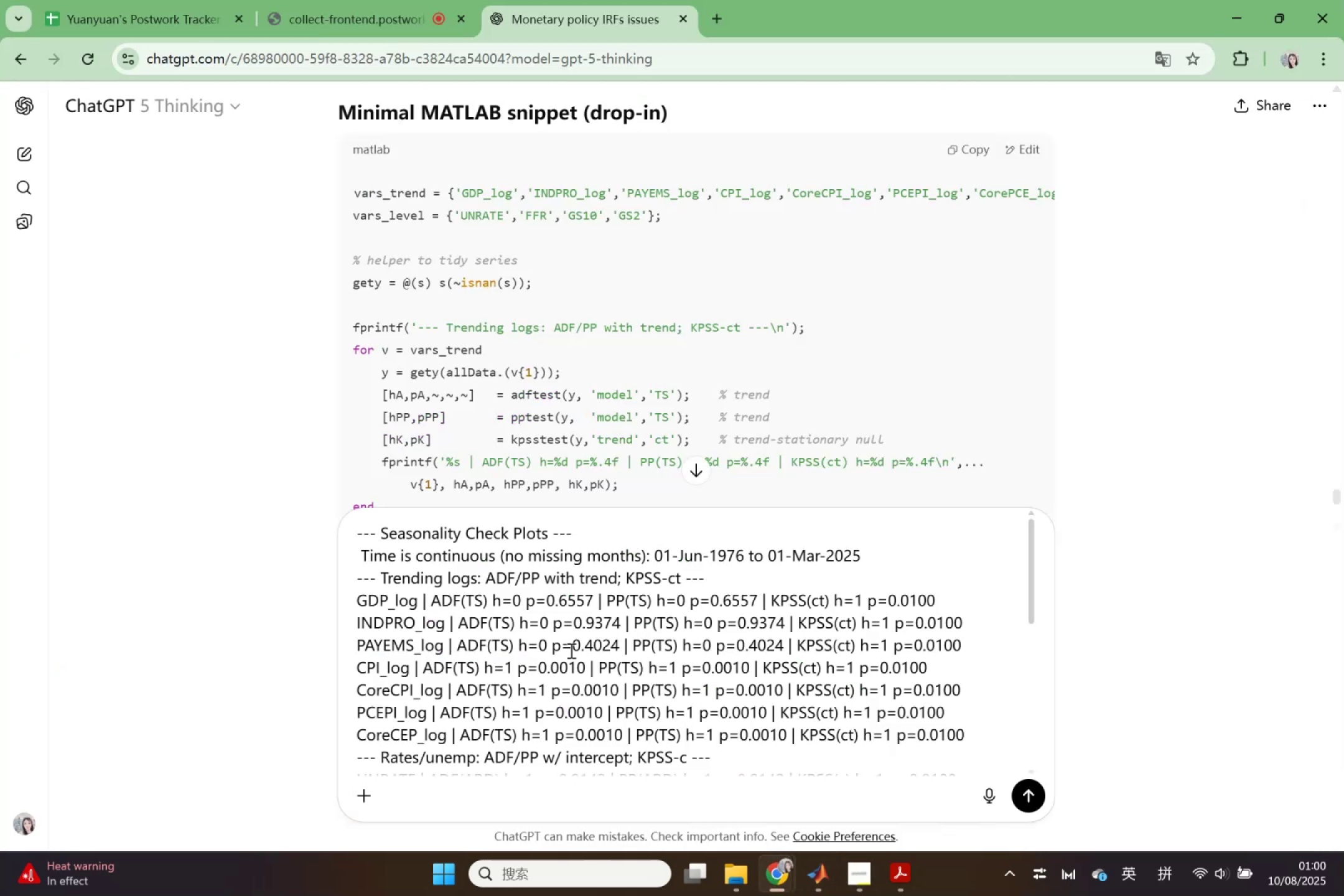 
scroll: coordinate [574, 643], scroll_direction: up, amount: 2.0
 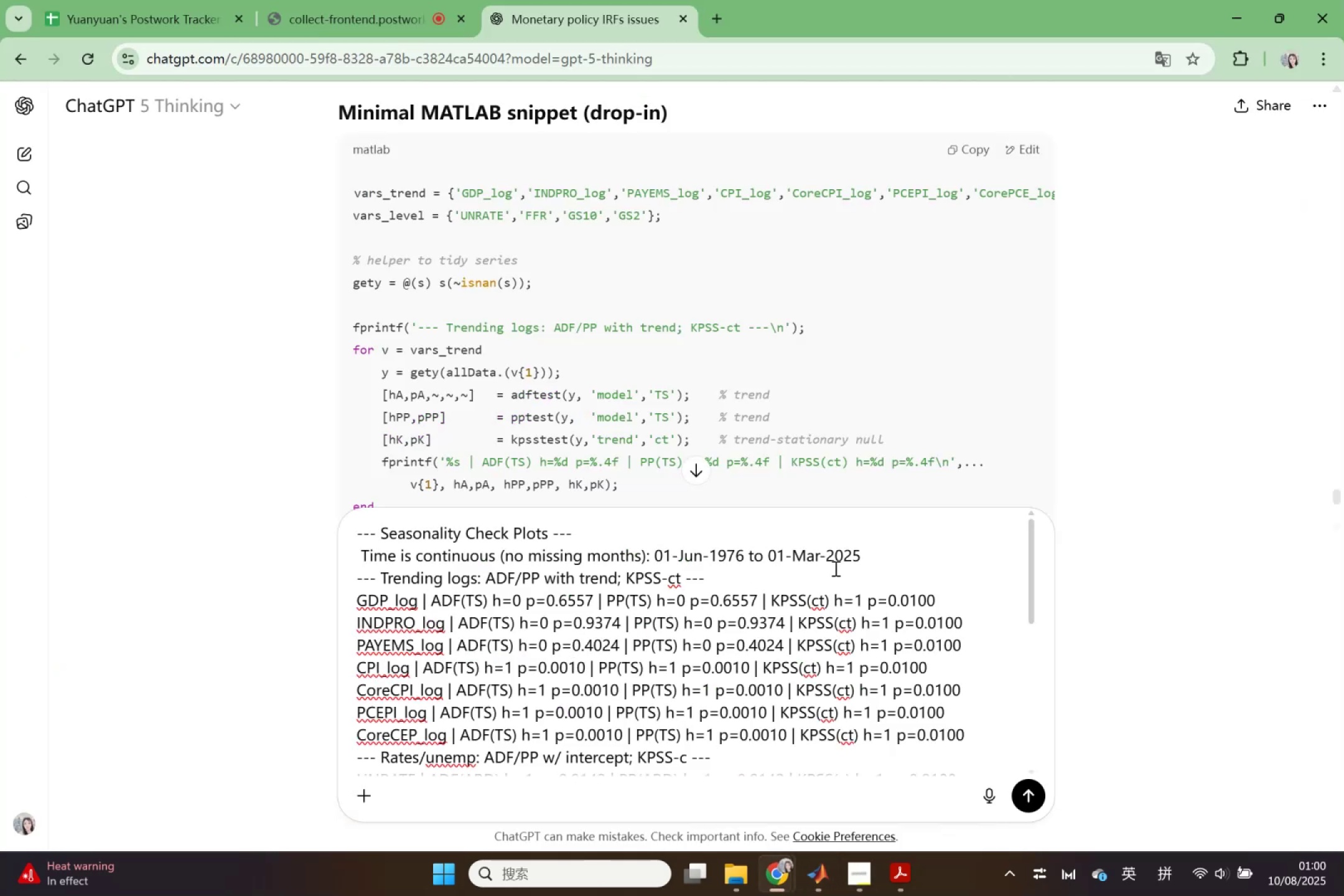 
left_click_drag(start_coordinate=[885, 553], to_coordinate=[352, 536])
 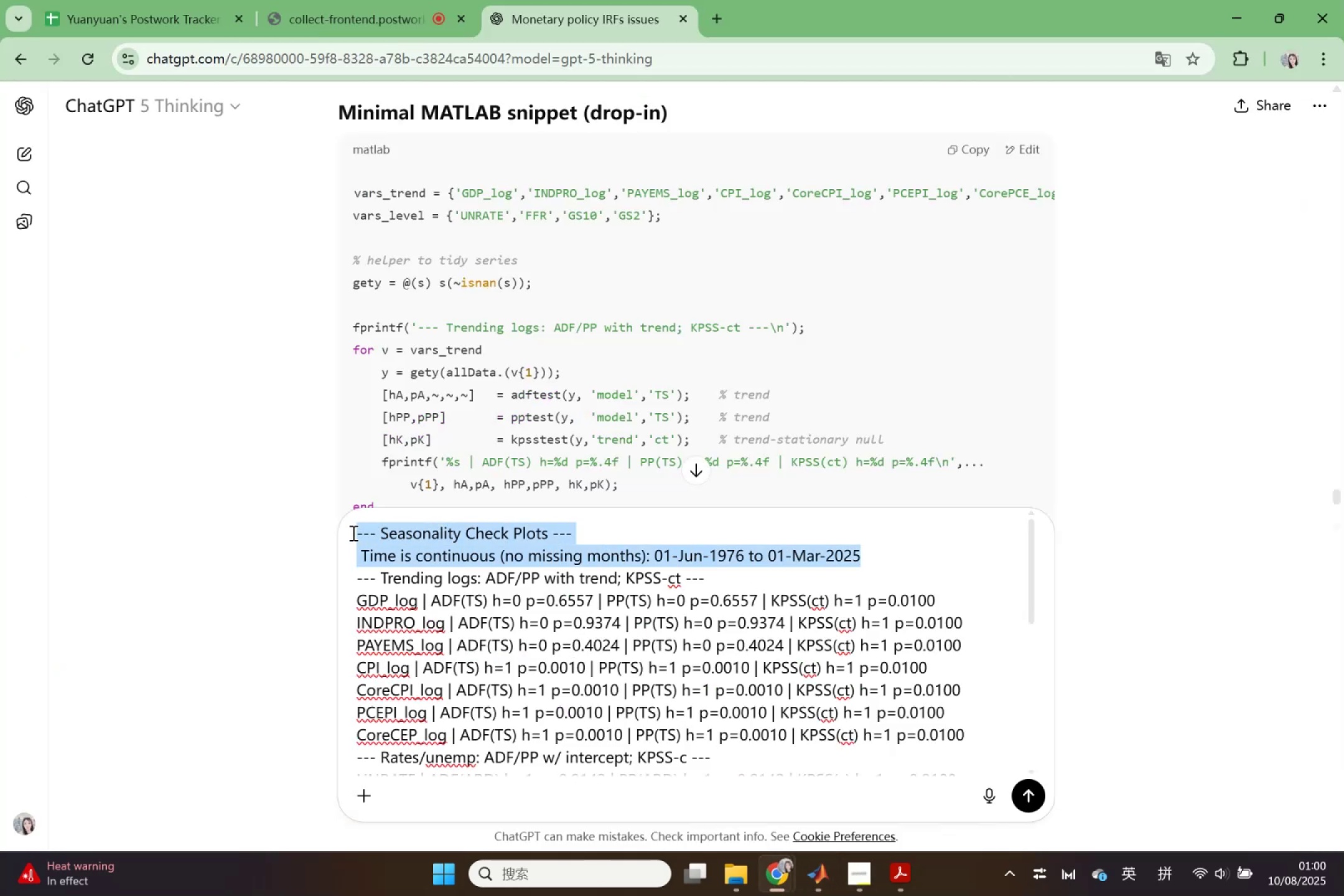 
key(Backspace)
 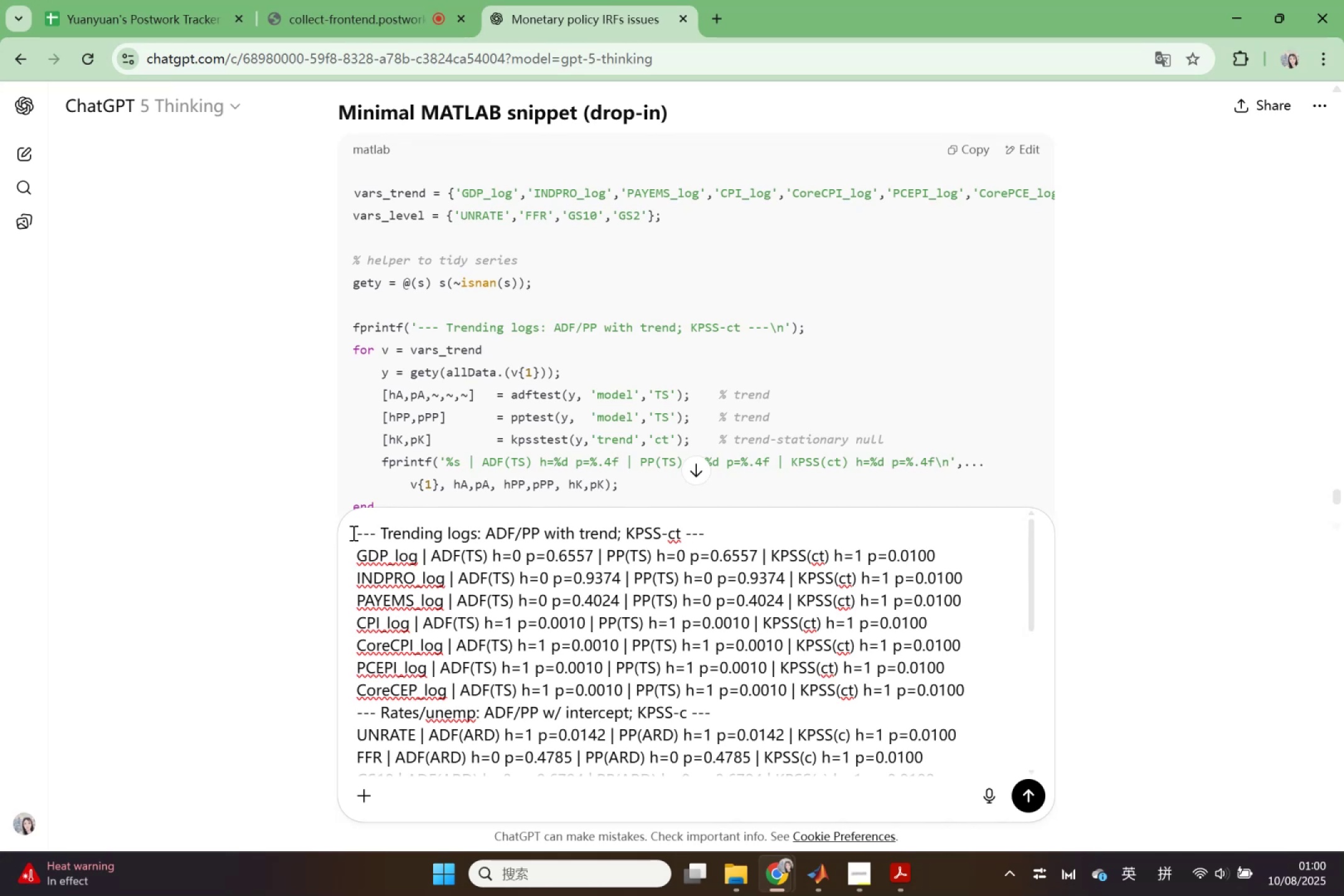 
key(Enter)
 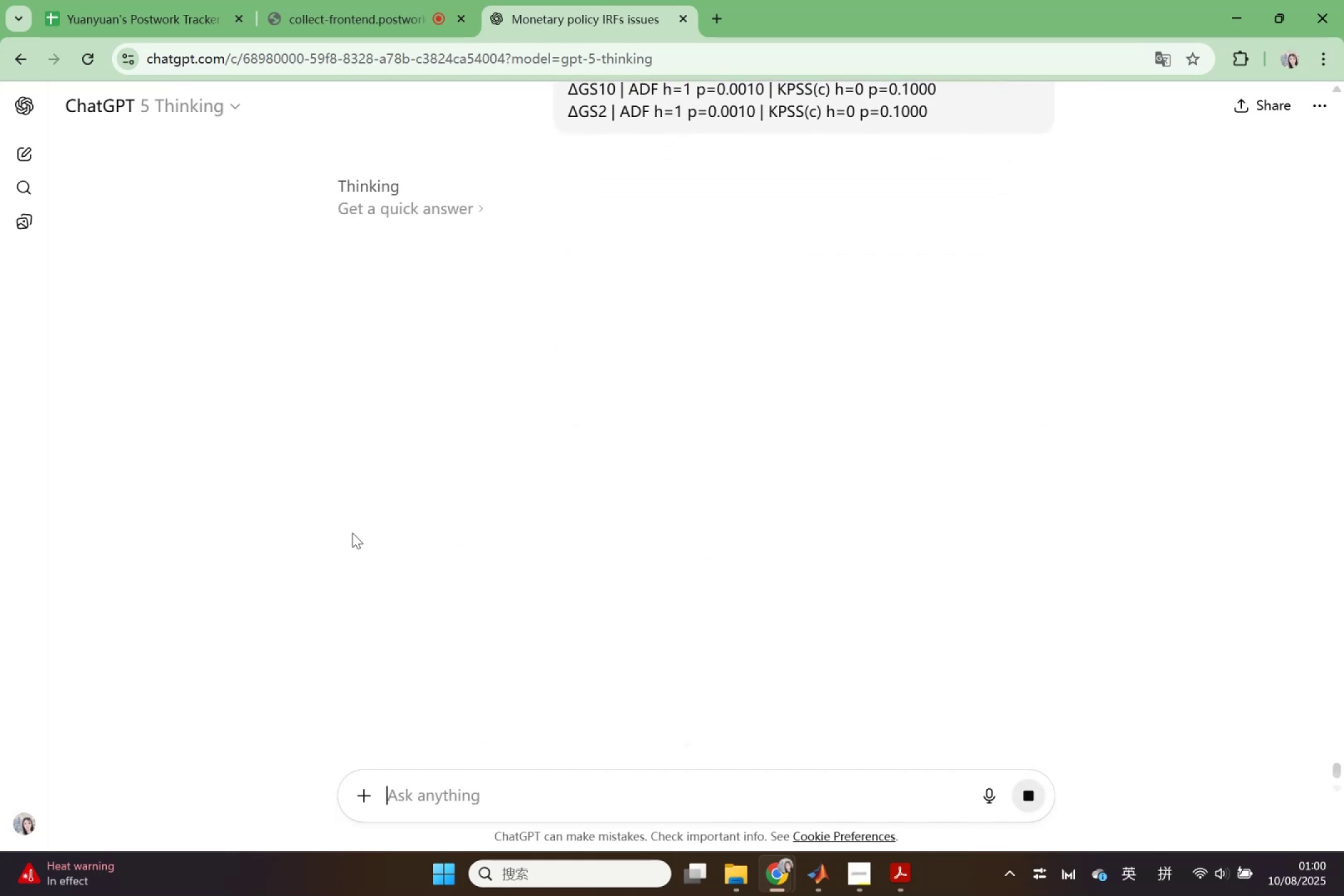 
scroll: coordinate [808, 325], scroll_direction: up, amount: 5.0
 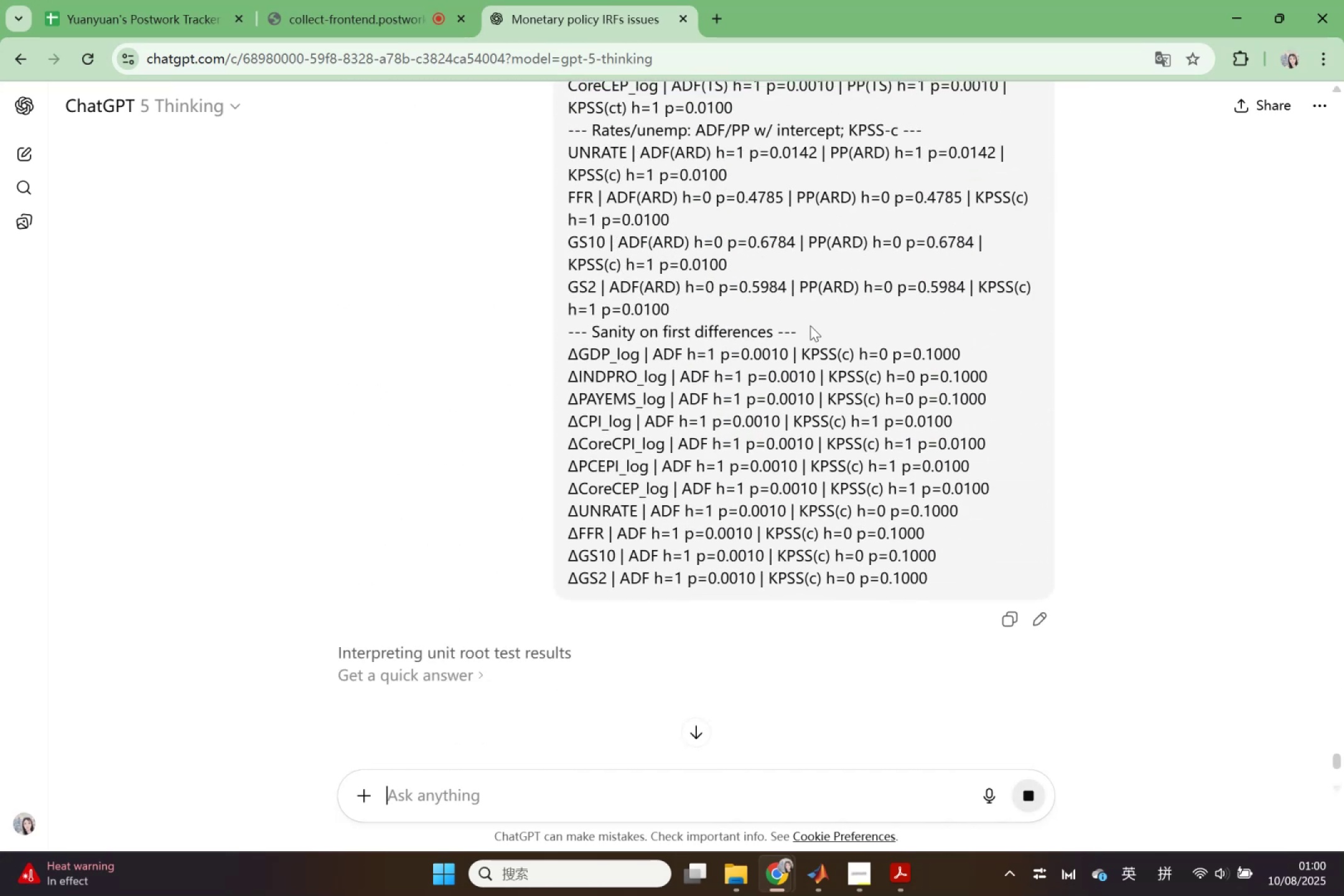 
scroll: coordinate [810, 325], scroll_direction: down, amount: 1.0
 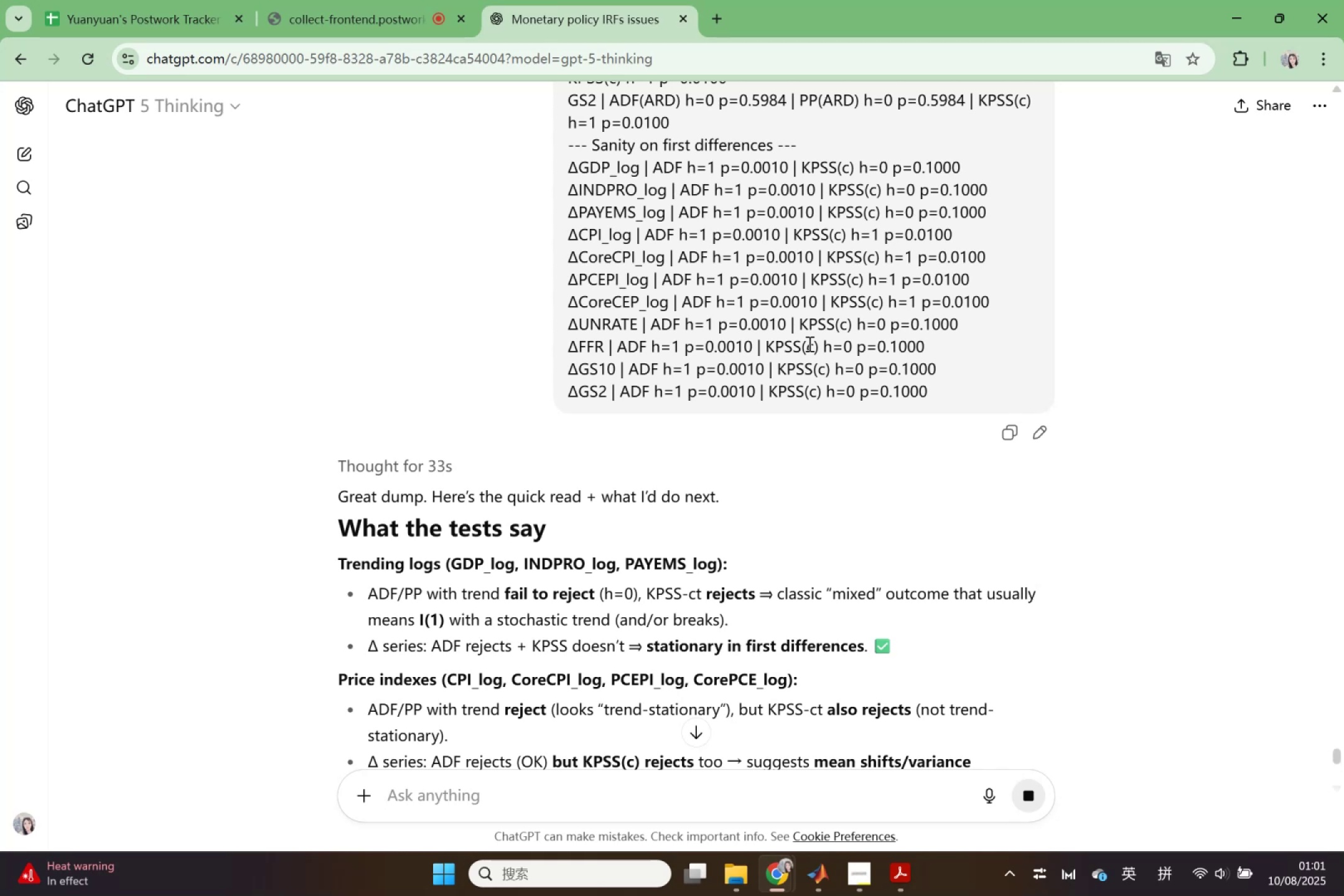 
wait(39.54)
 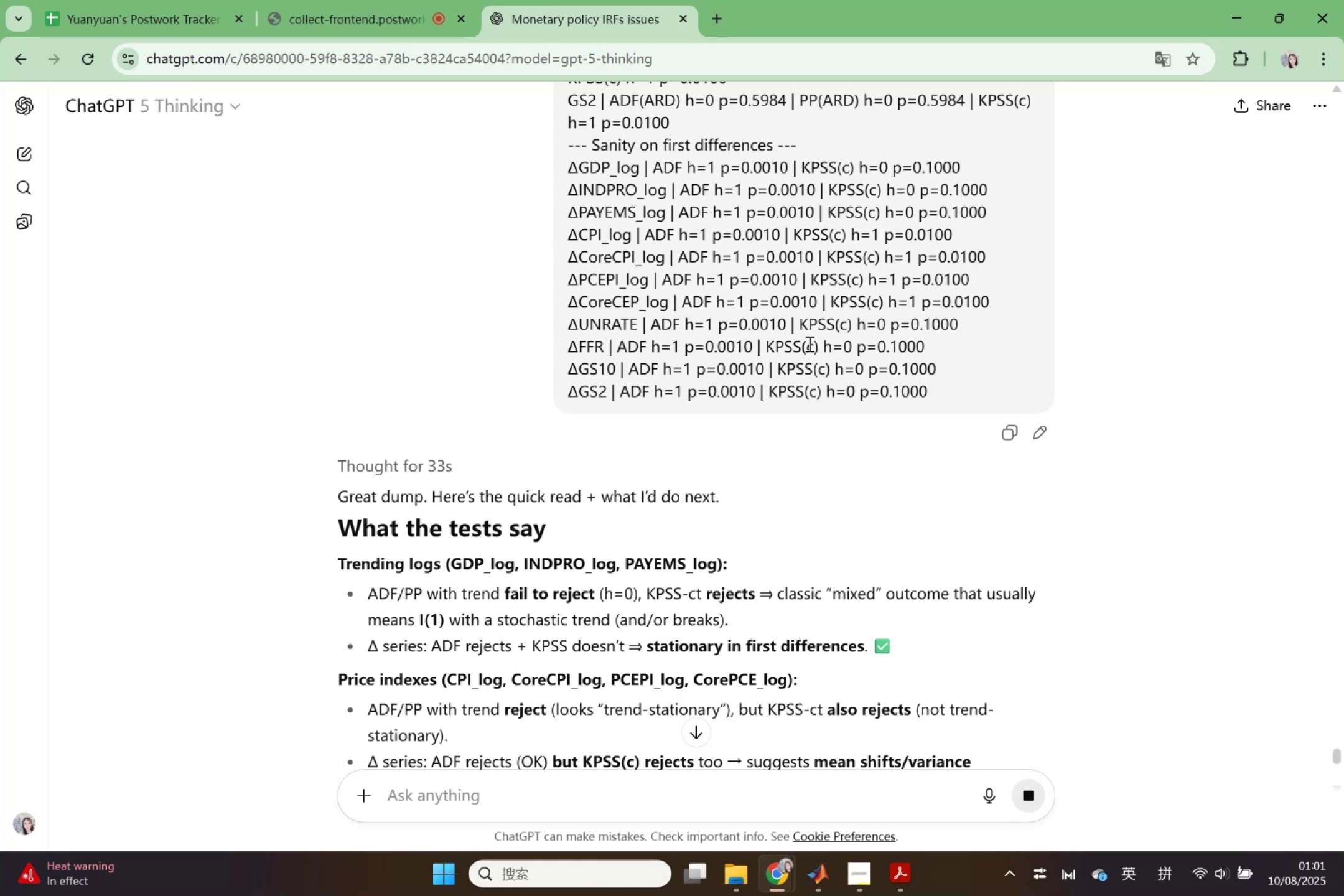 
scroll: coordinate [499, 555], scroll_direction: down, amount: 2.0
 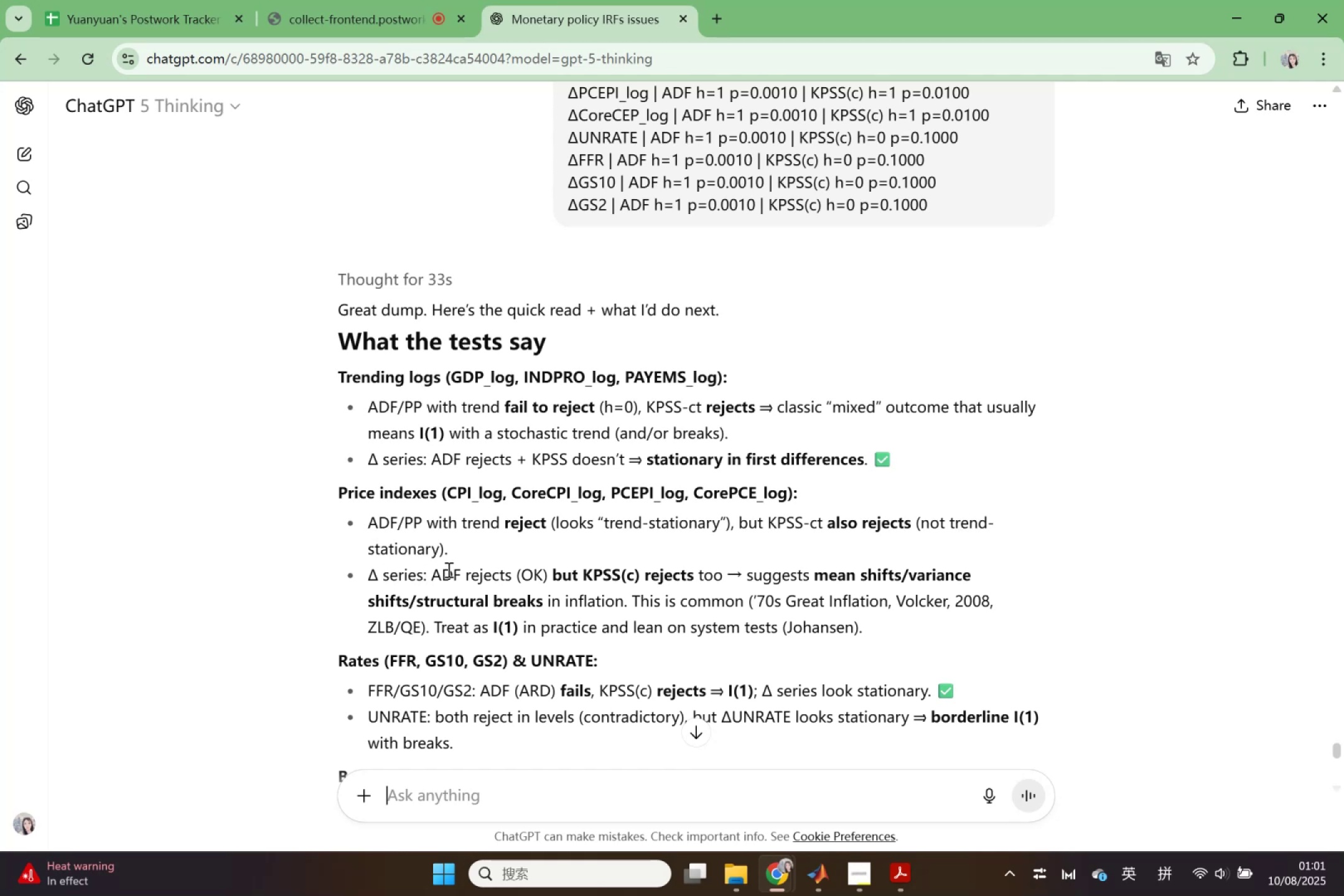 
wait(29.9)
 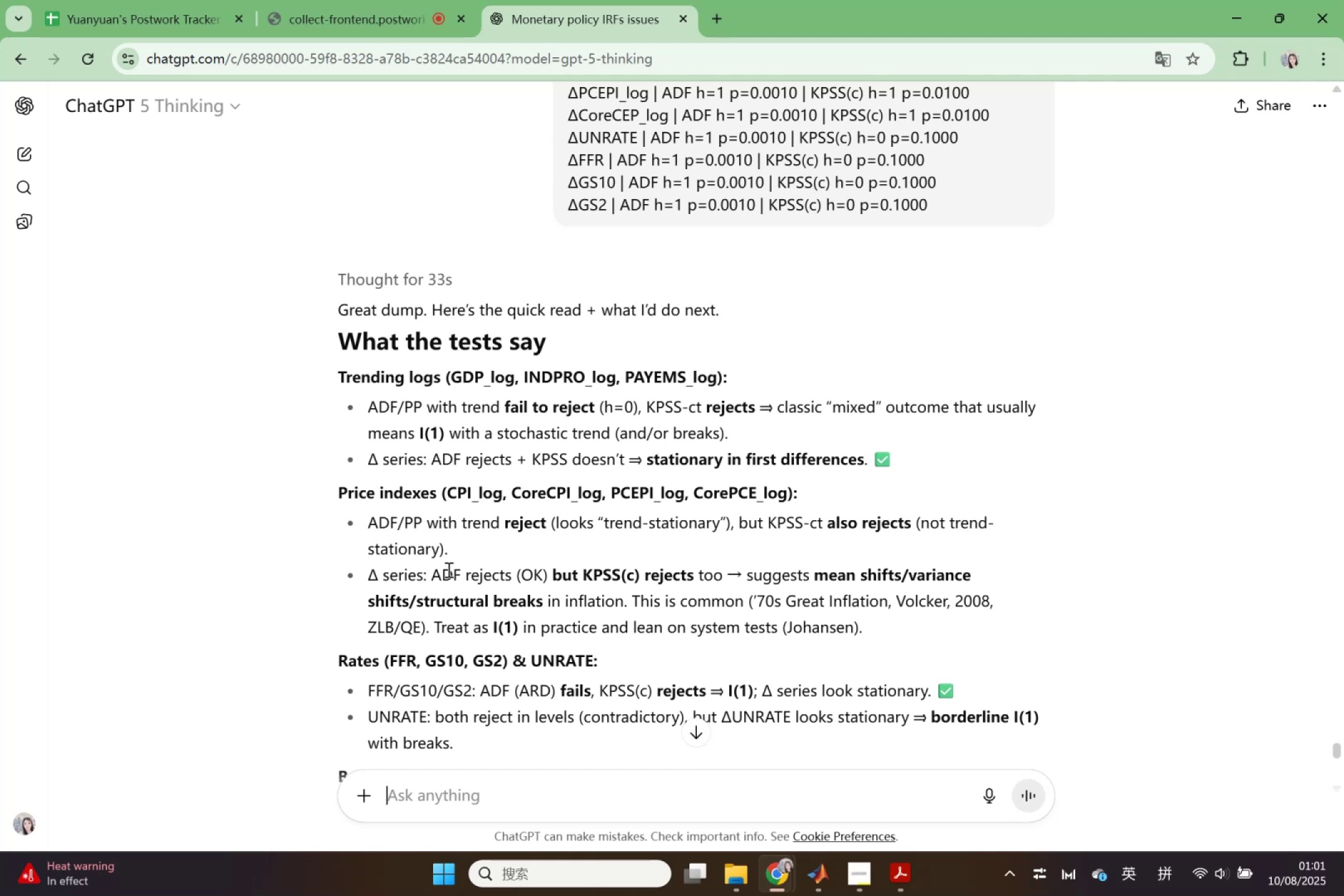 
scroll: coordinate [716, 599], scroll_direction: down, amount: 3.0
 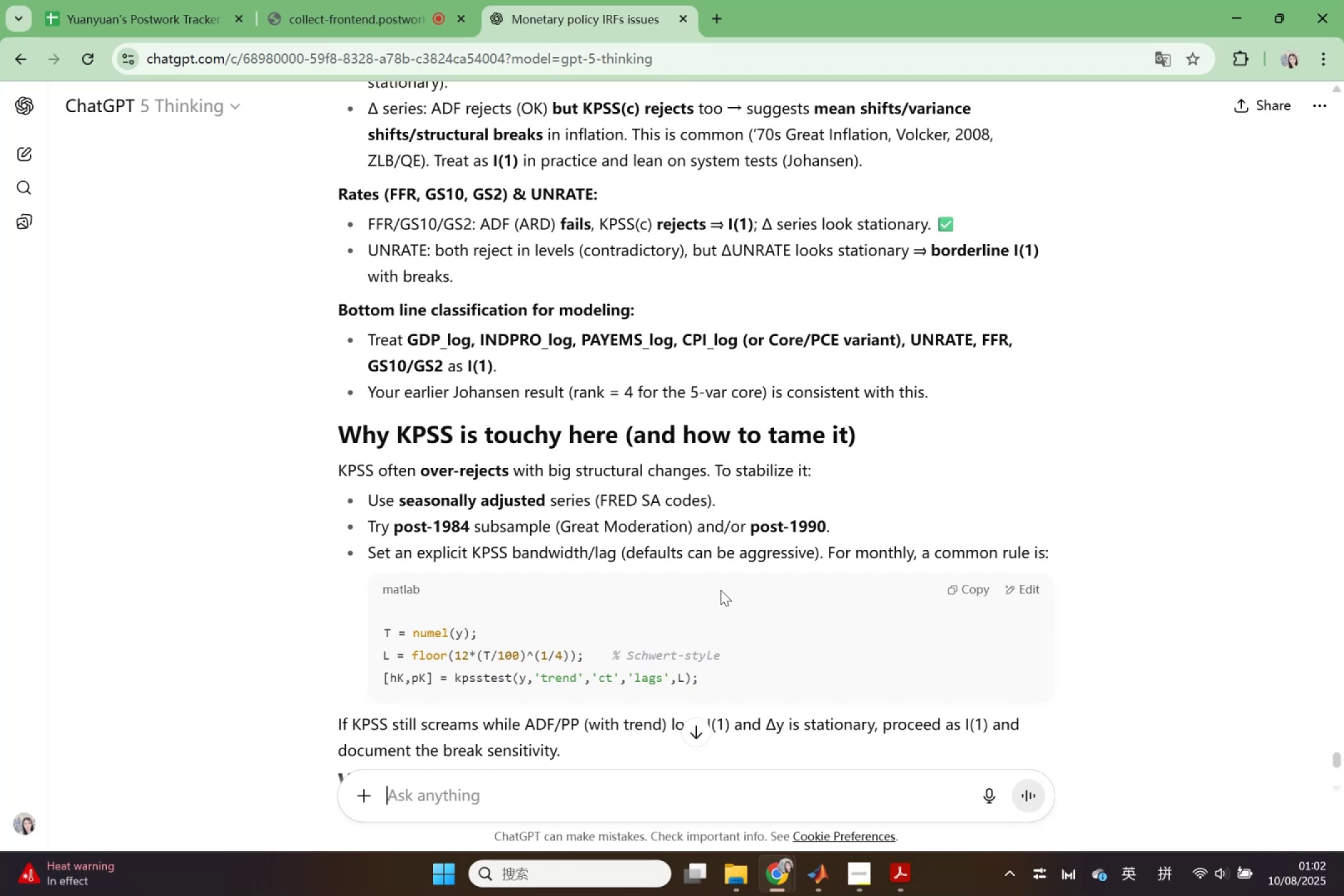 
wait(14.44)
 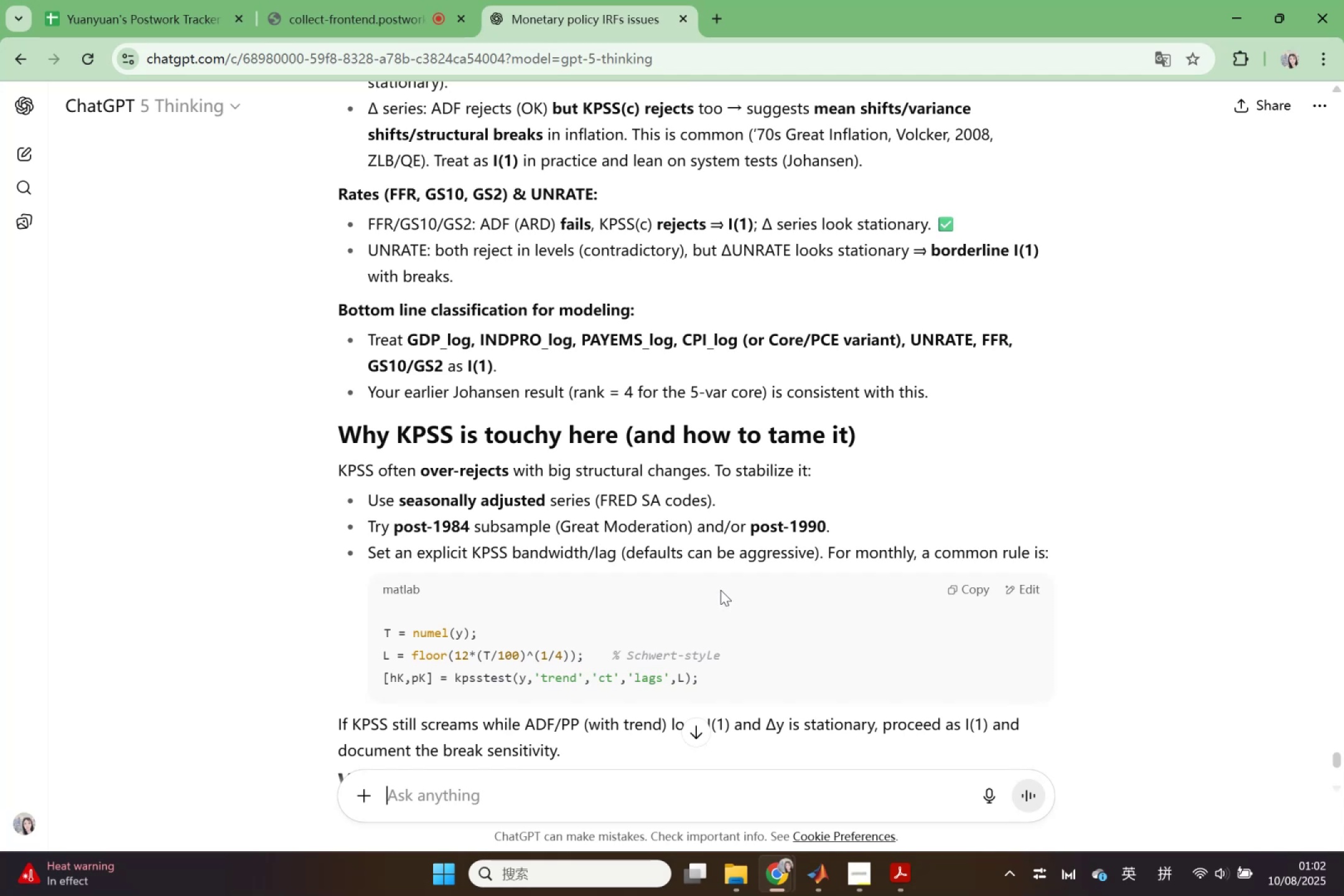 
scroll: coordinate [723, 583], scroll_direction: down, amount: 2.0
 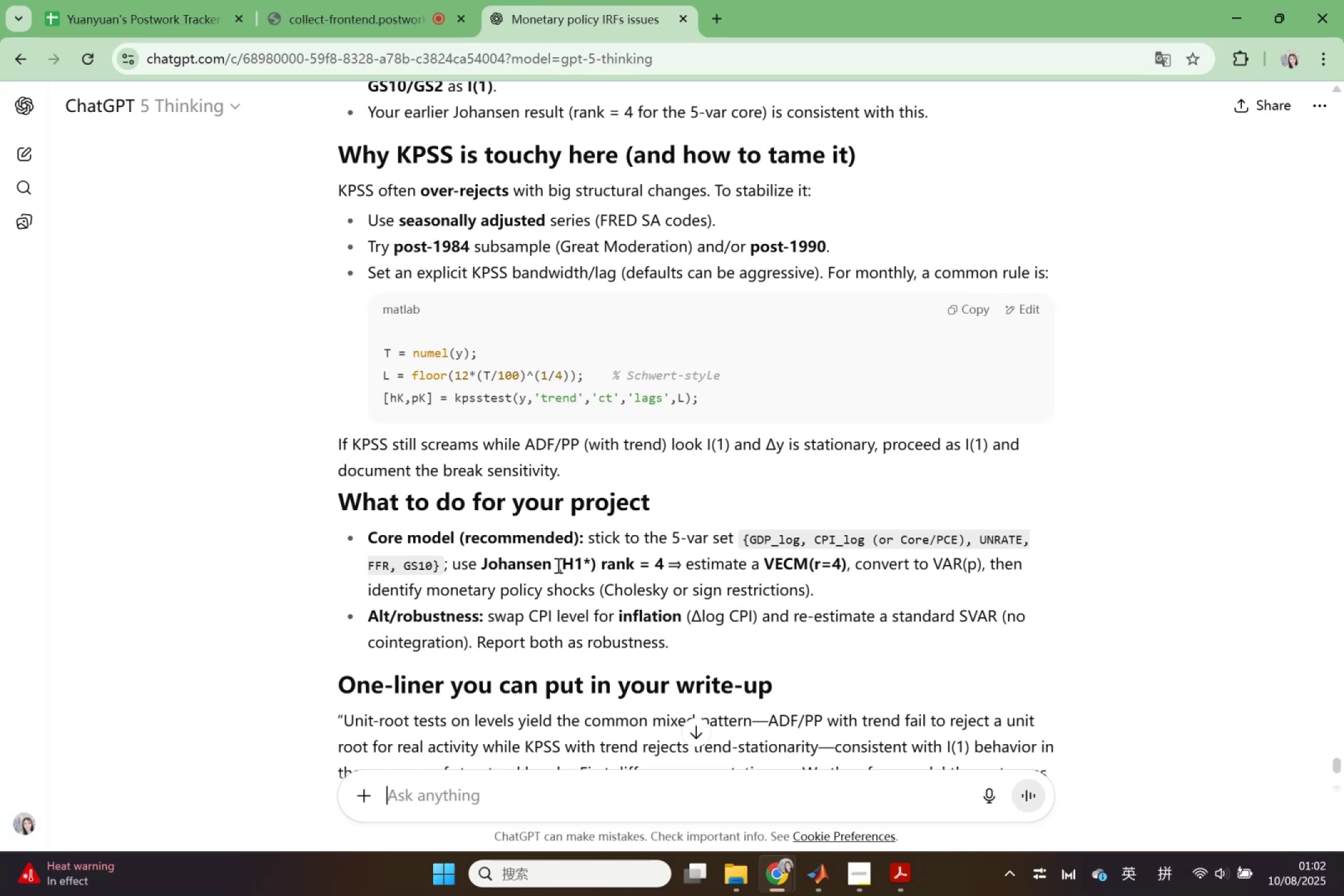 
wait(12.42)
 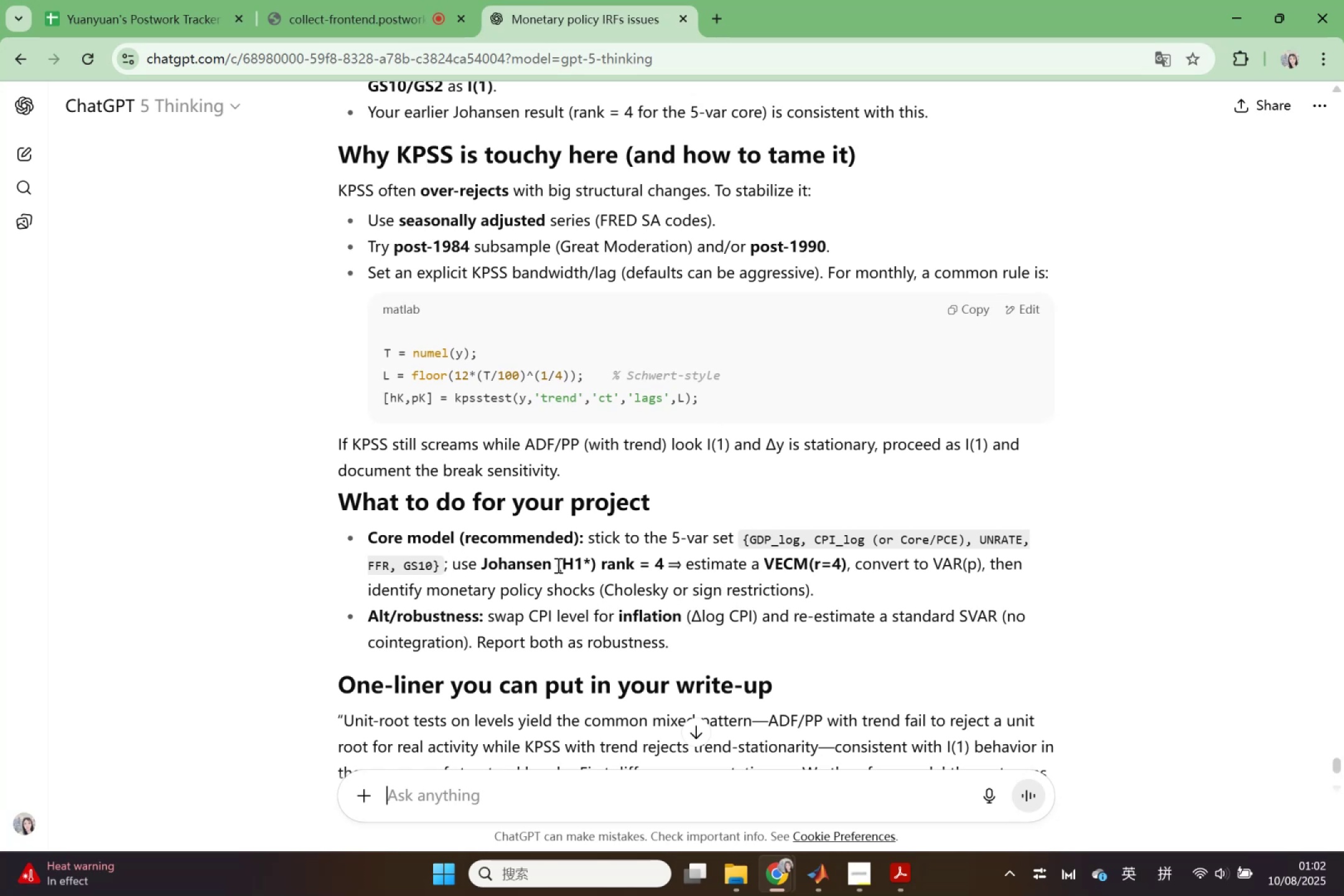 
scroll: coordinate [818, 607], scroll_direction: down, amount: 2.0
 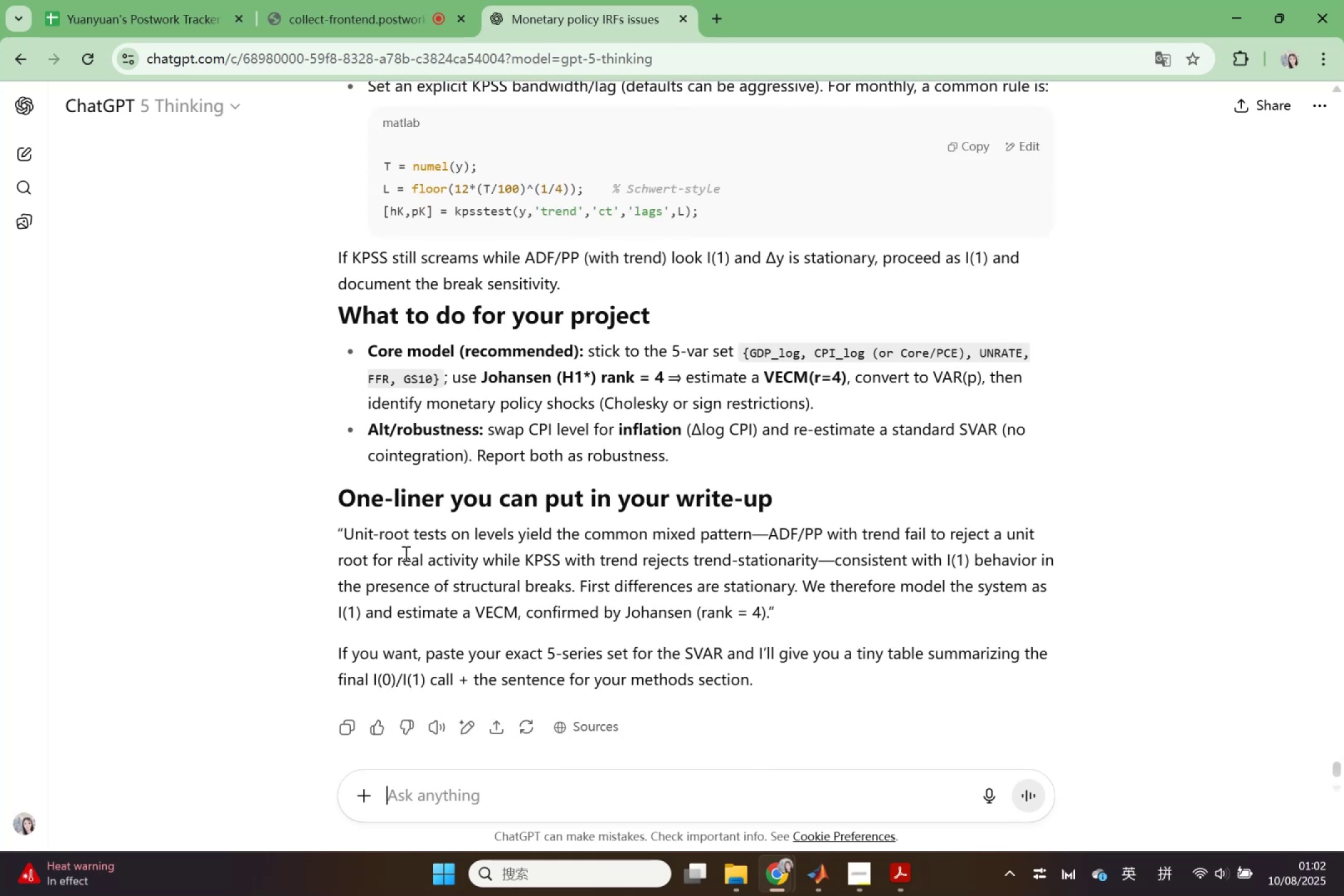 
left_click_drag(start_coordinate=[342, 531], to_coordinate=[771, 618])
 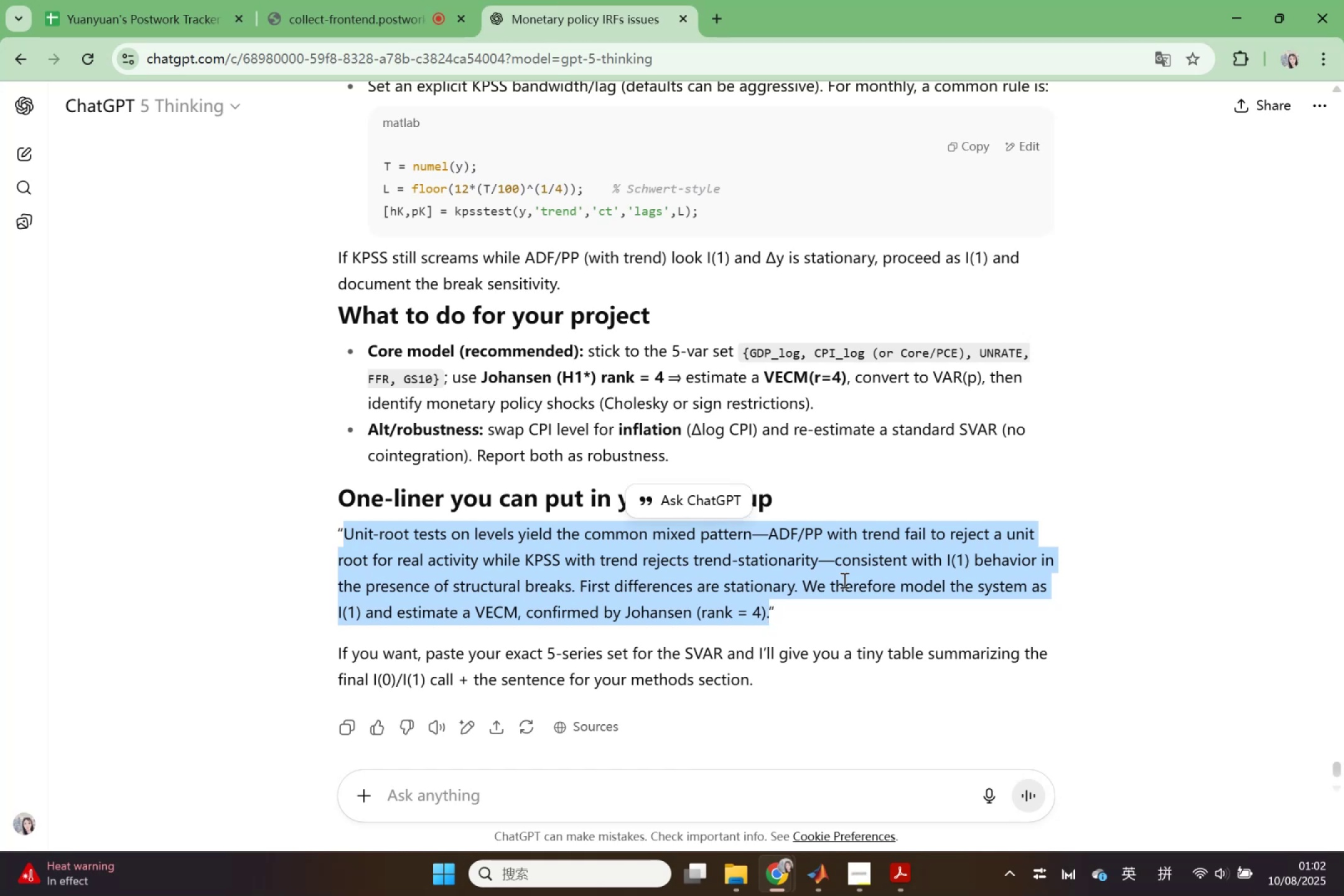 
wait(5.82)
 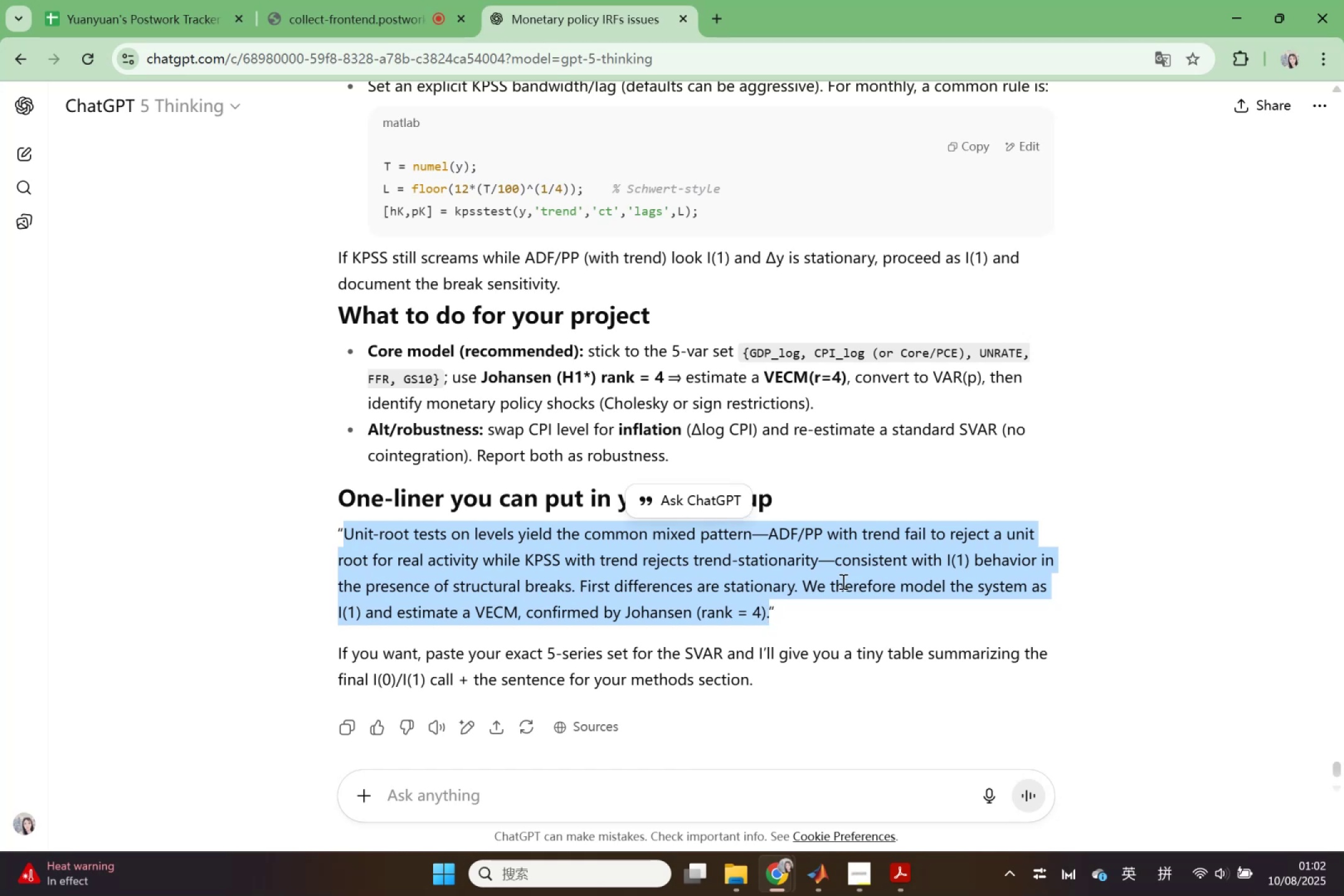 
key(Control+C)
 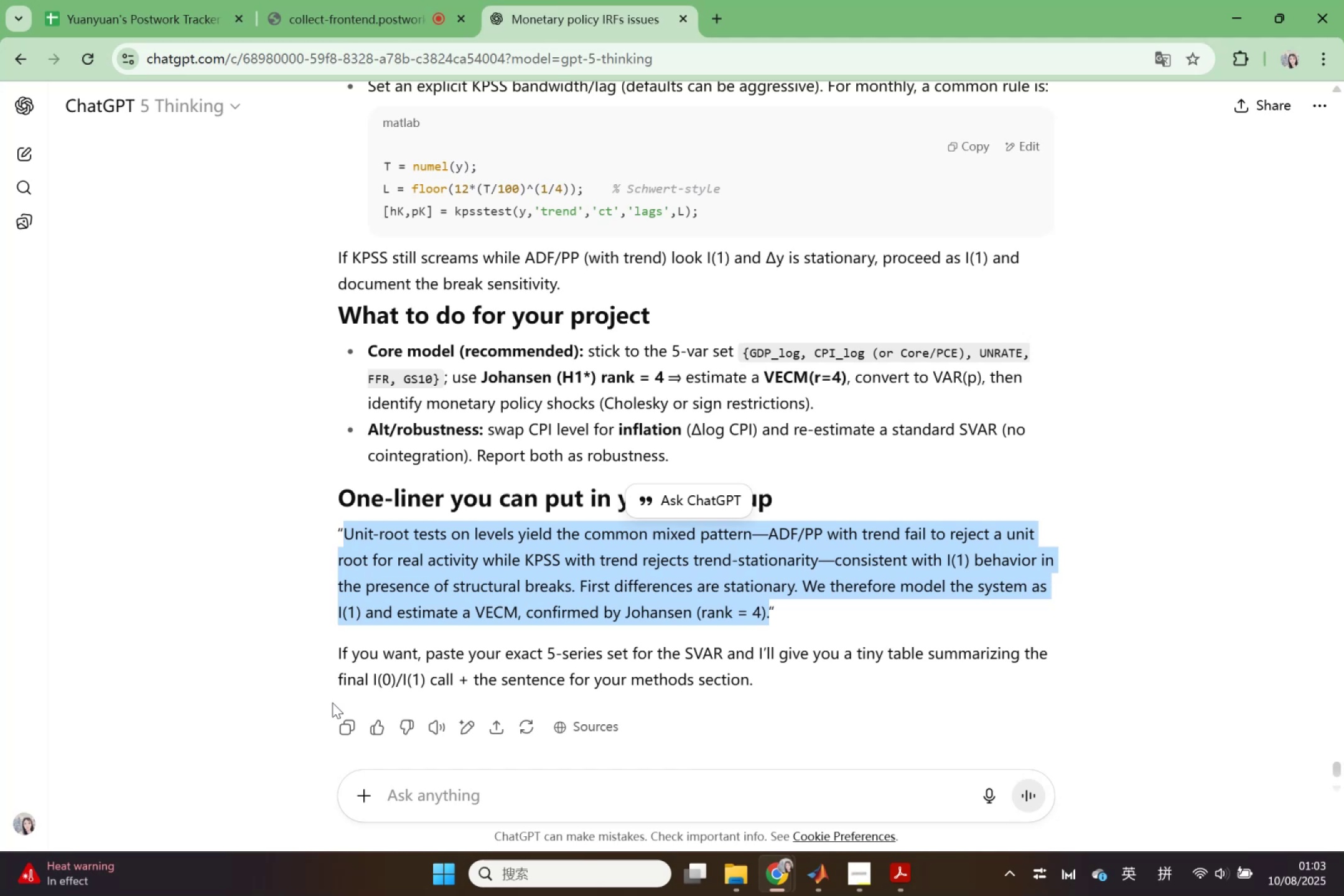 
wait(17.3)
 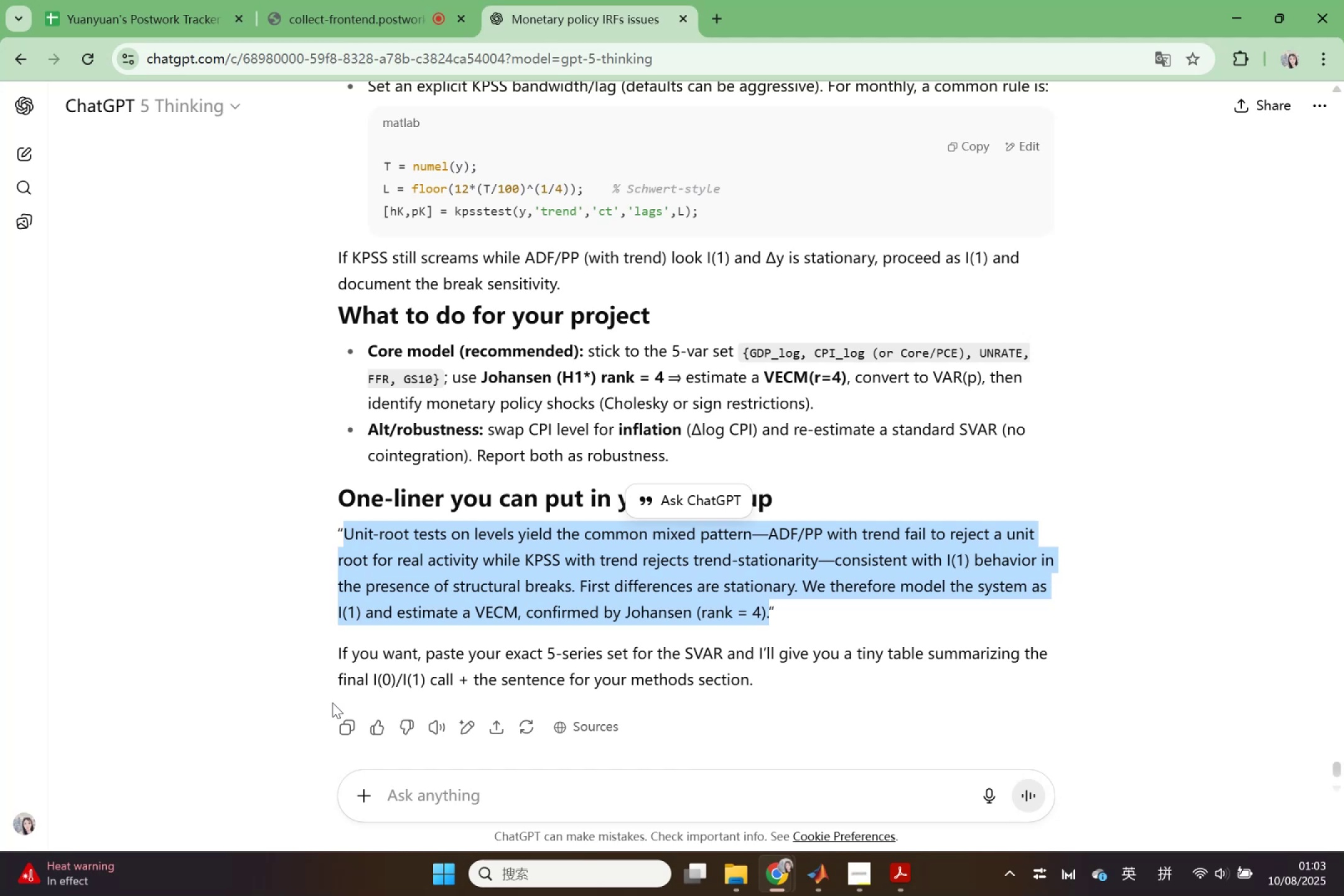 
left_click([827, 866])
 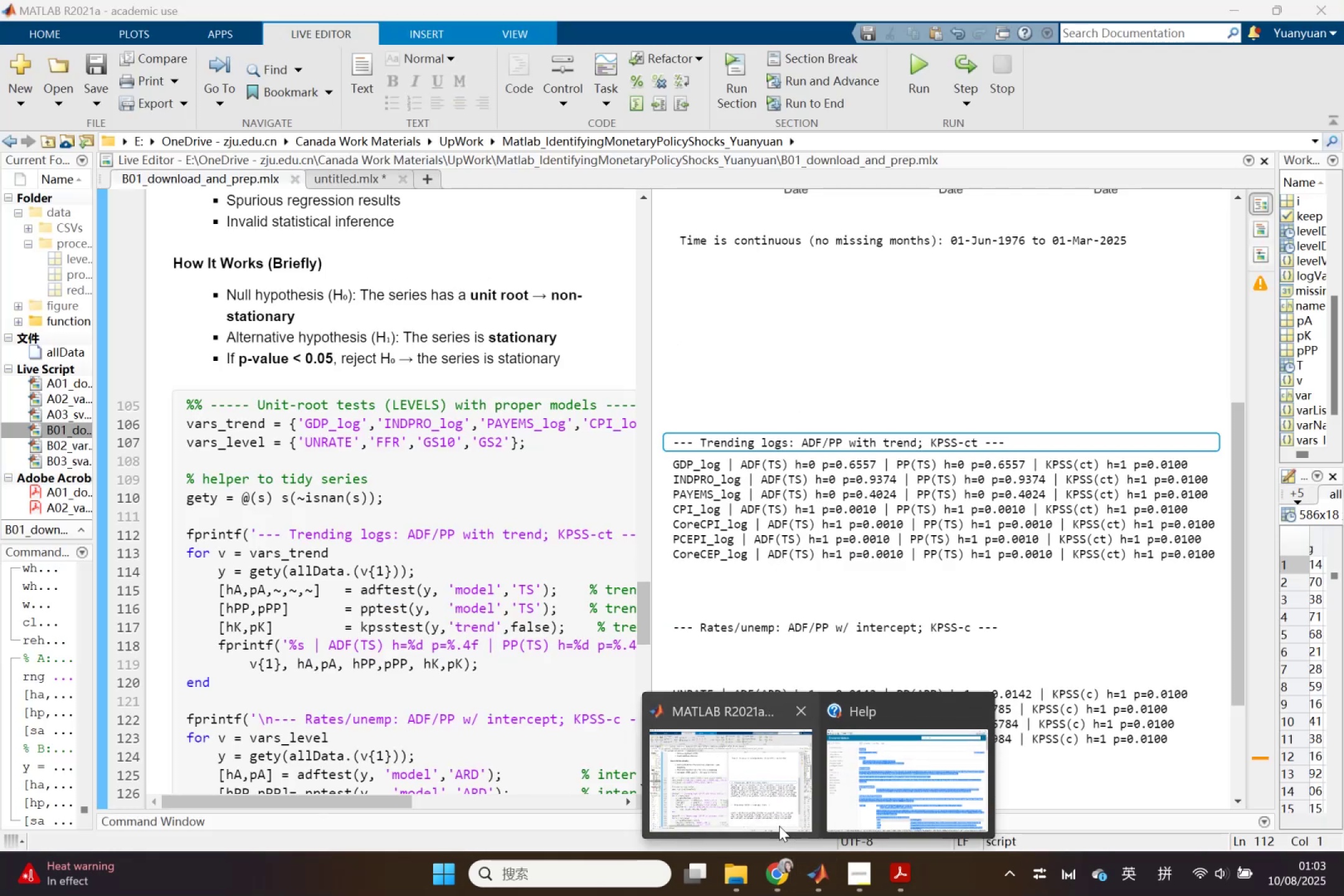 
left_click([779, 826])
 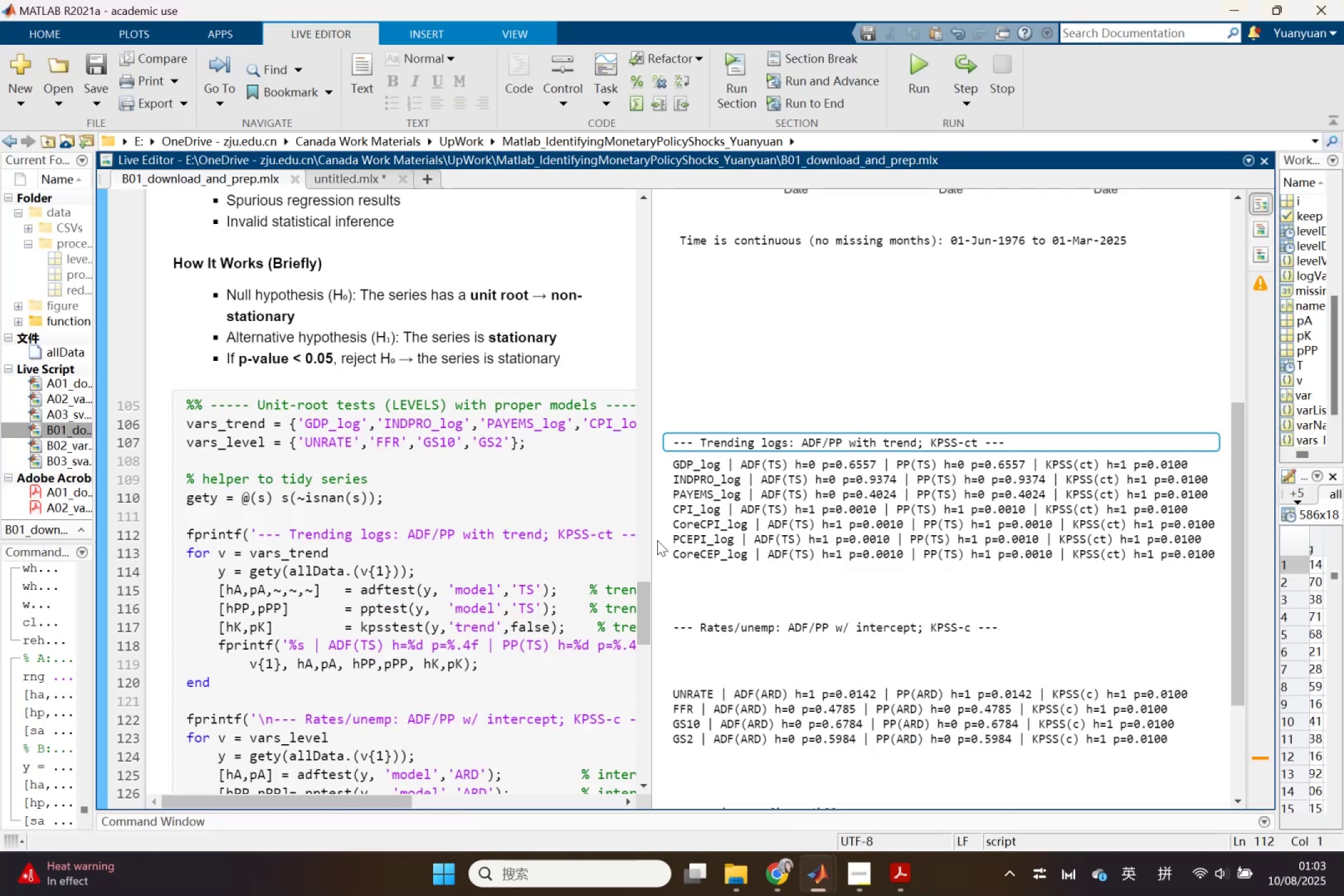 
left_click_drag(start_coordinate=[651, 539], to_coordinate=[961, 529])
 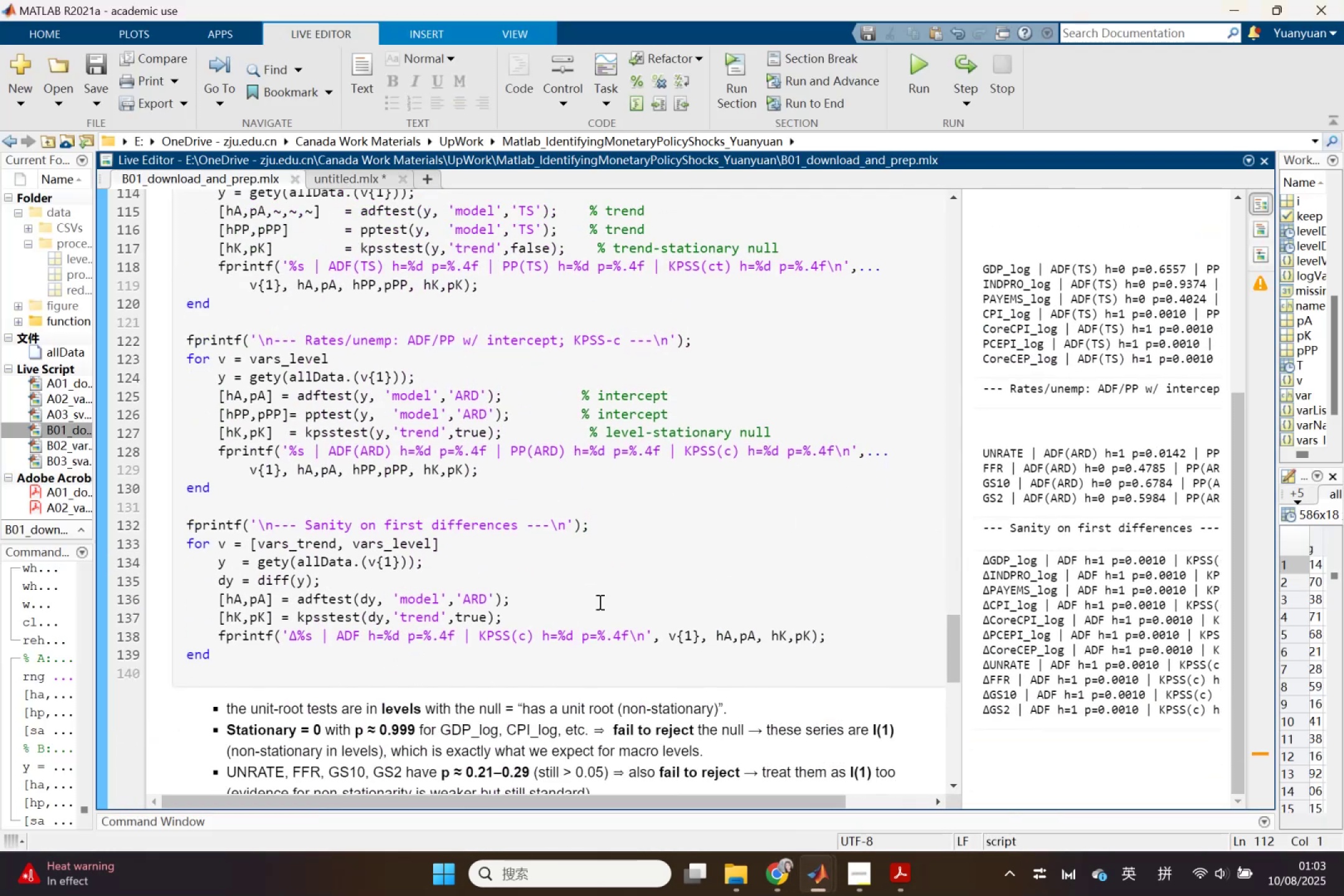 
scroll: coordinate [587, 615], scroll_direction: down, amount: 2.0
 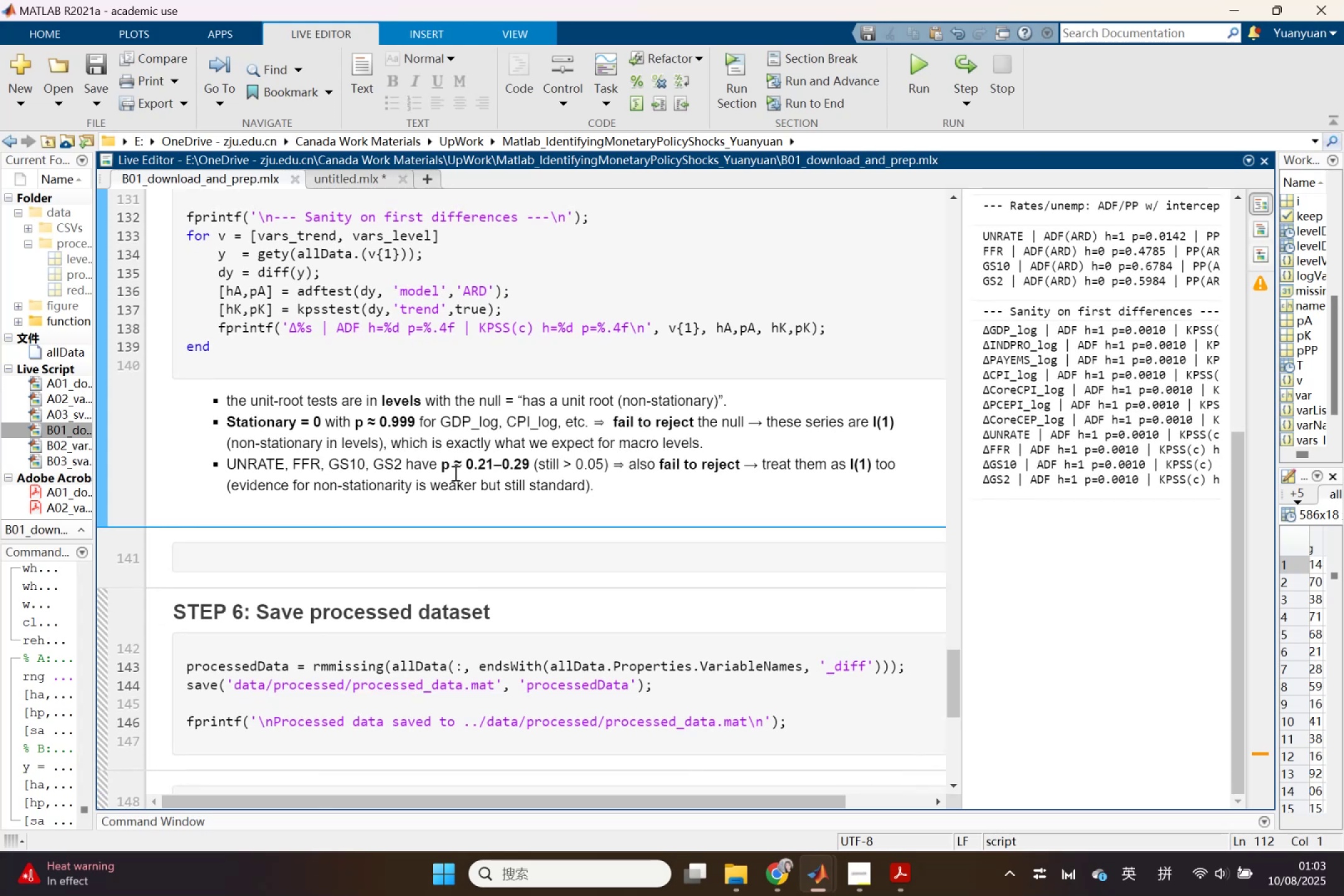 
double_click([454, 473])
 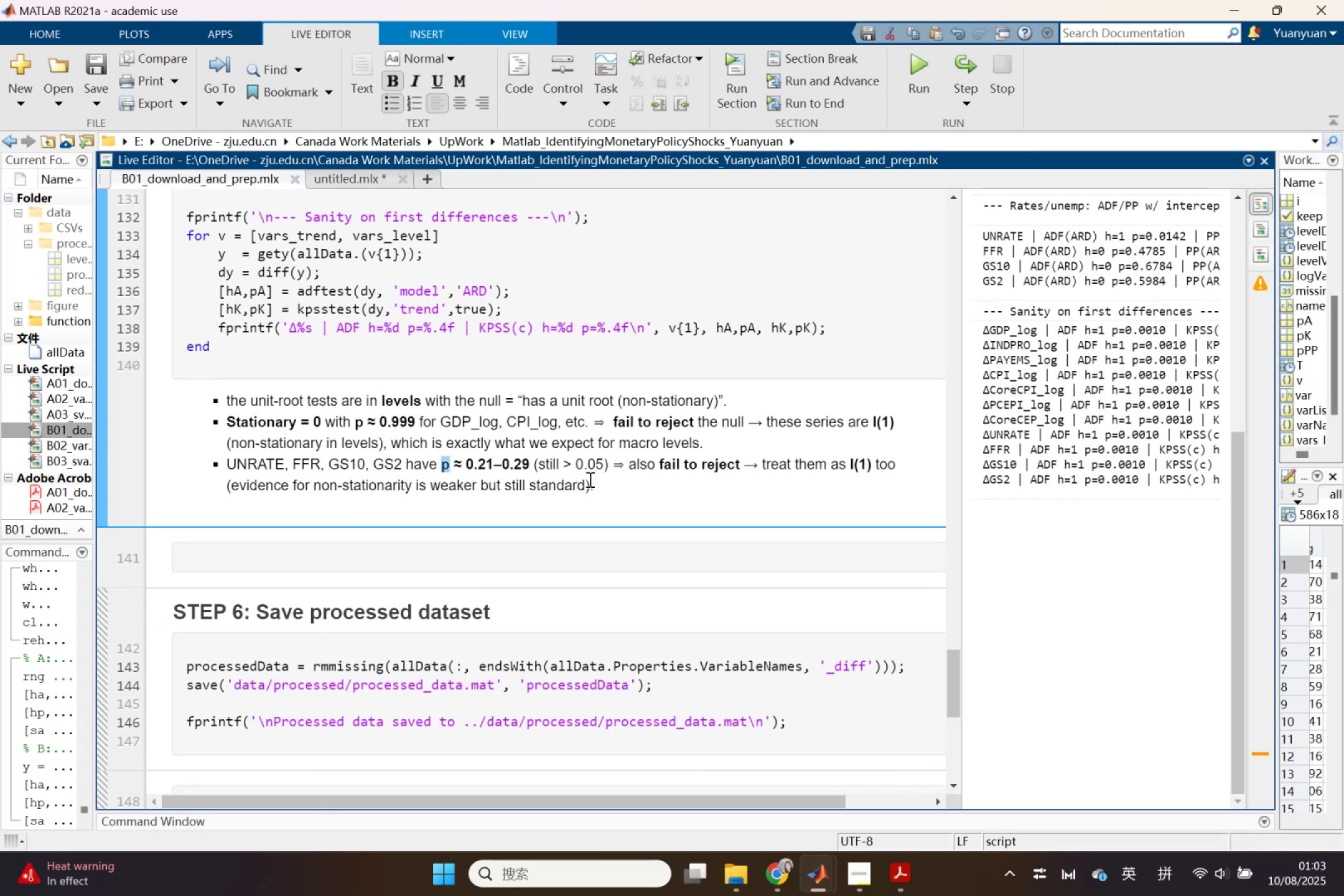 
left_click_drag(start_coordinate=[610, 492], to_coordinate=[213, 403])
 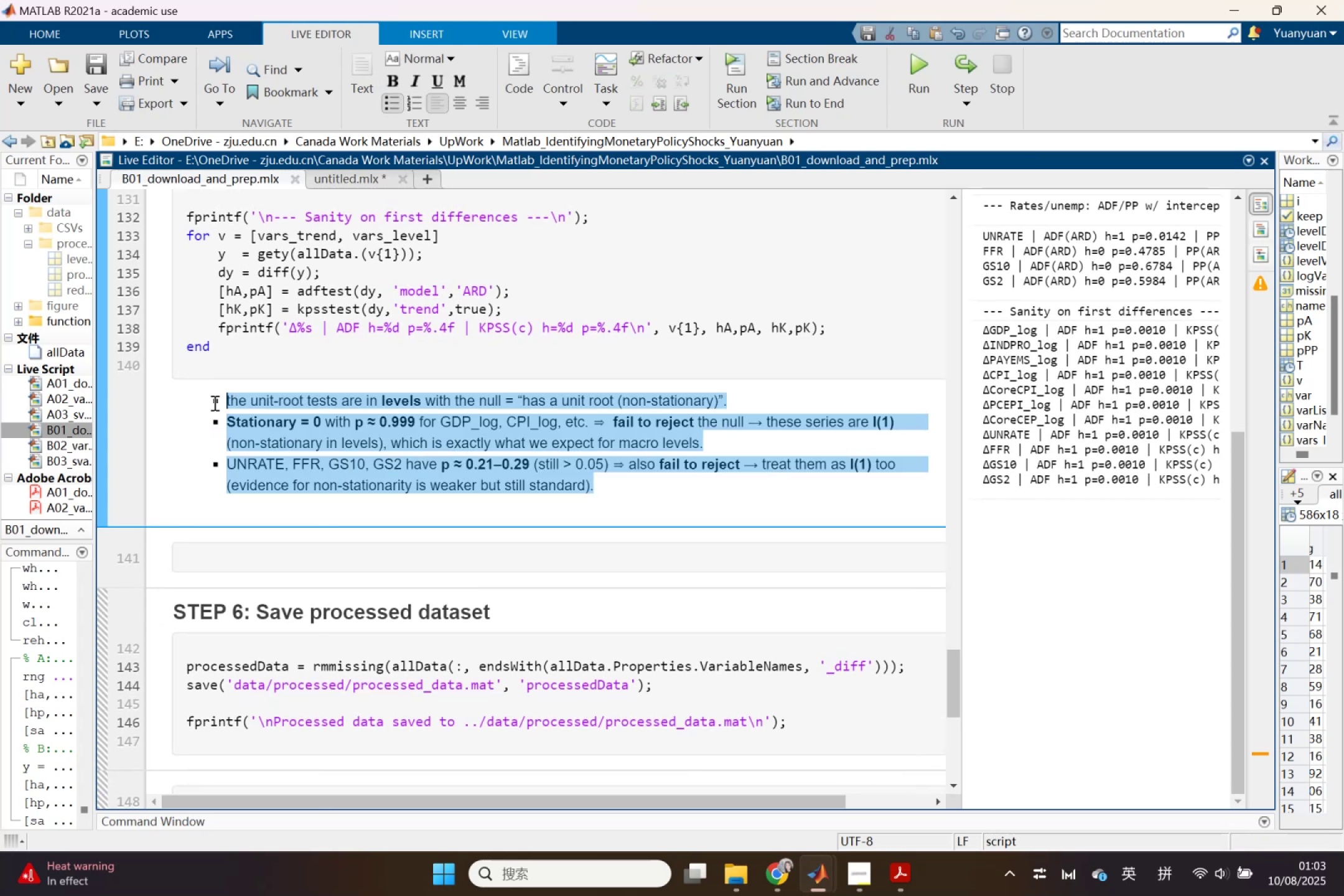 
key(Control+V)
 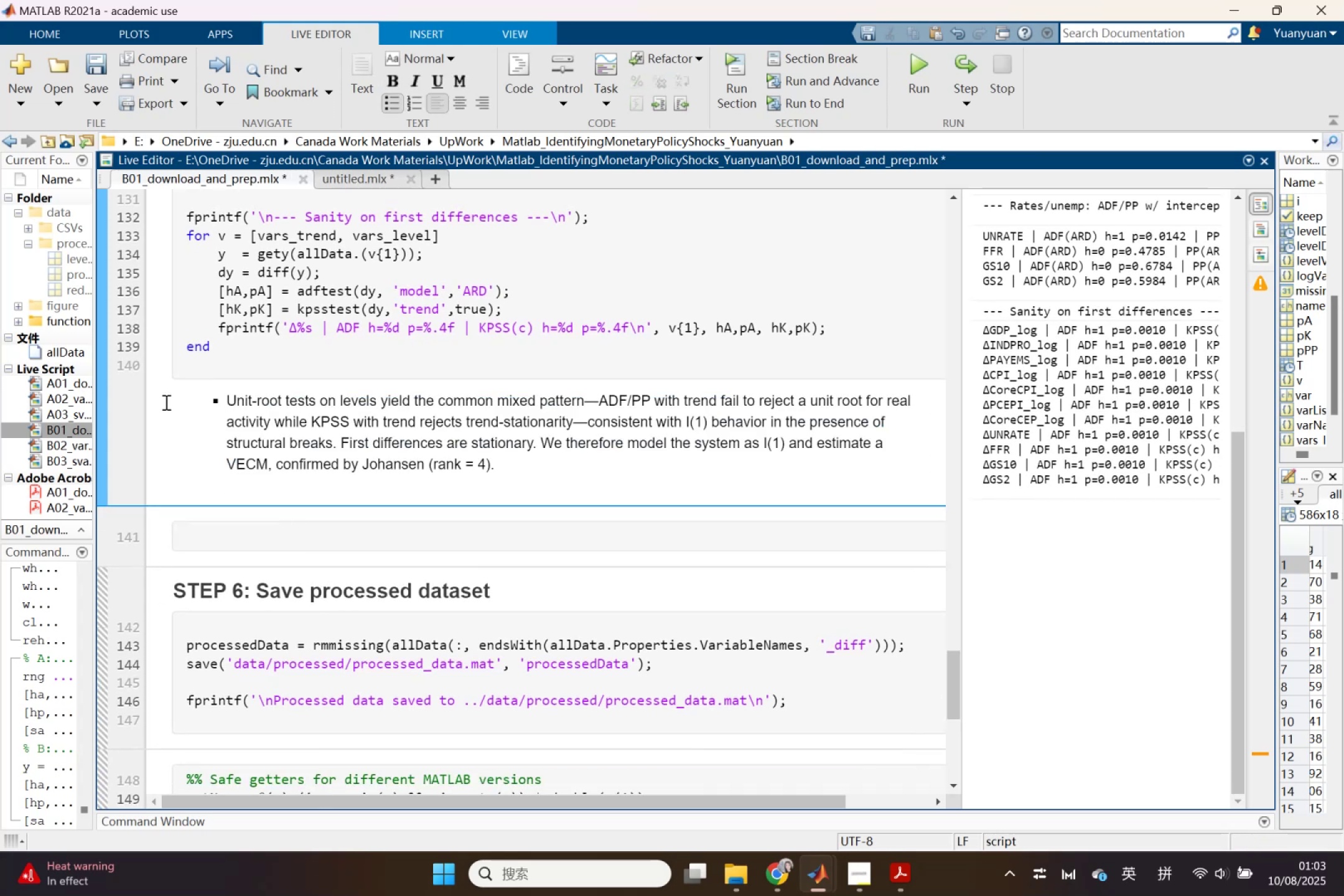 
left_click([225, 400])
 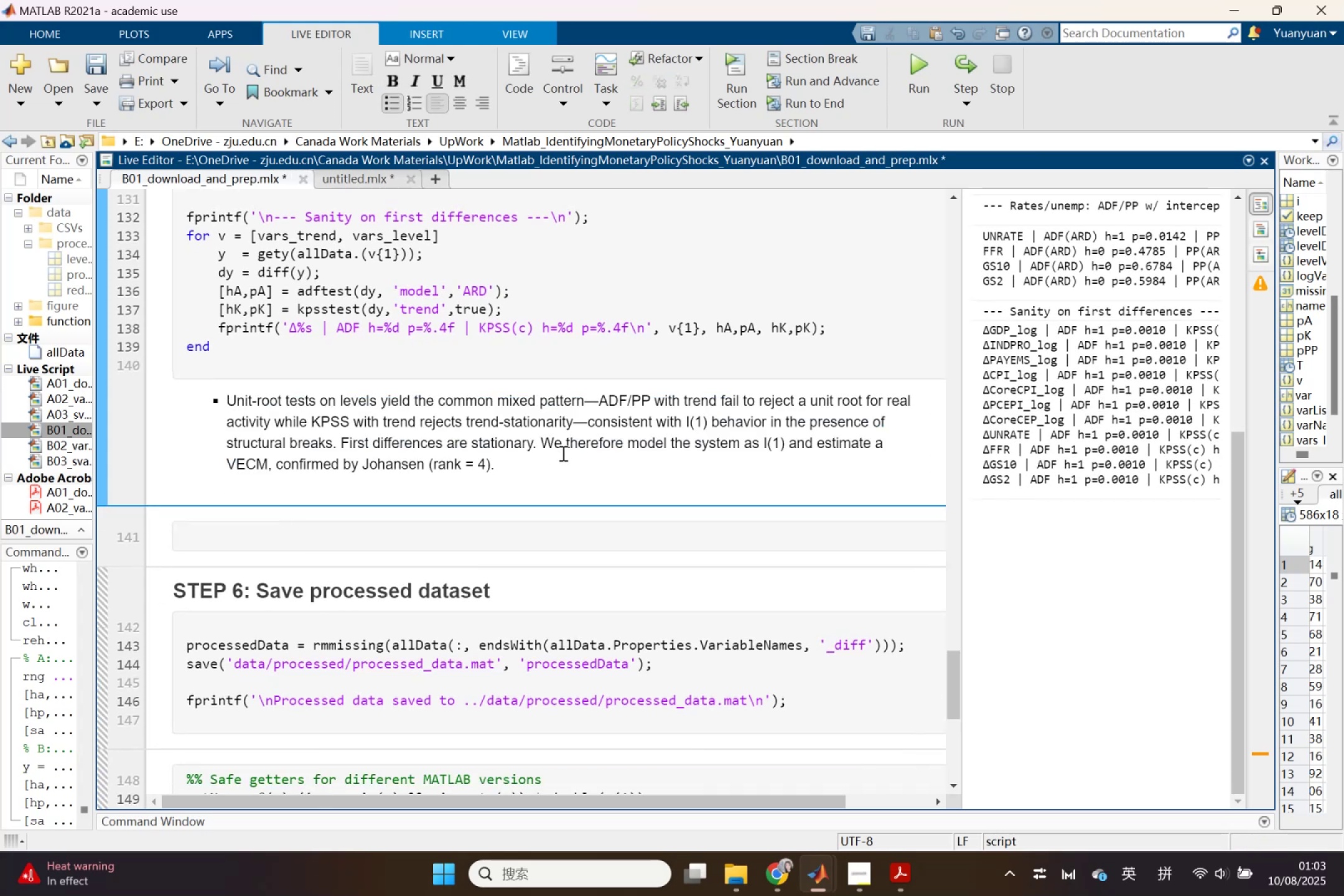 
key(Backspace)
 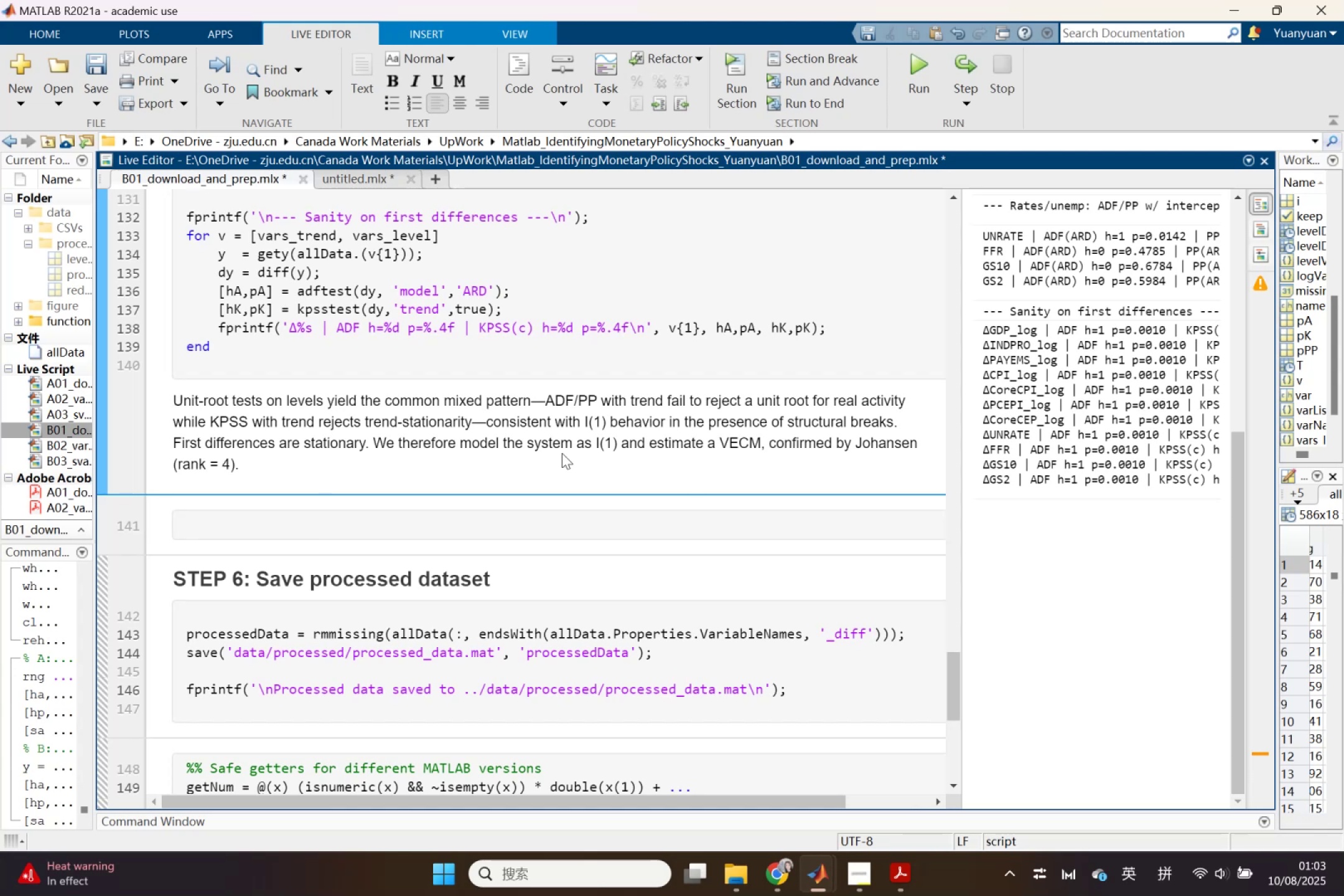 
key(Minus)
 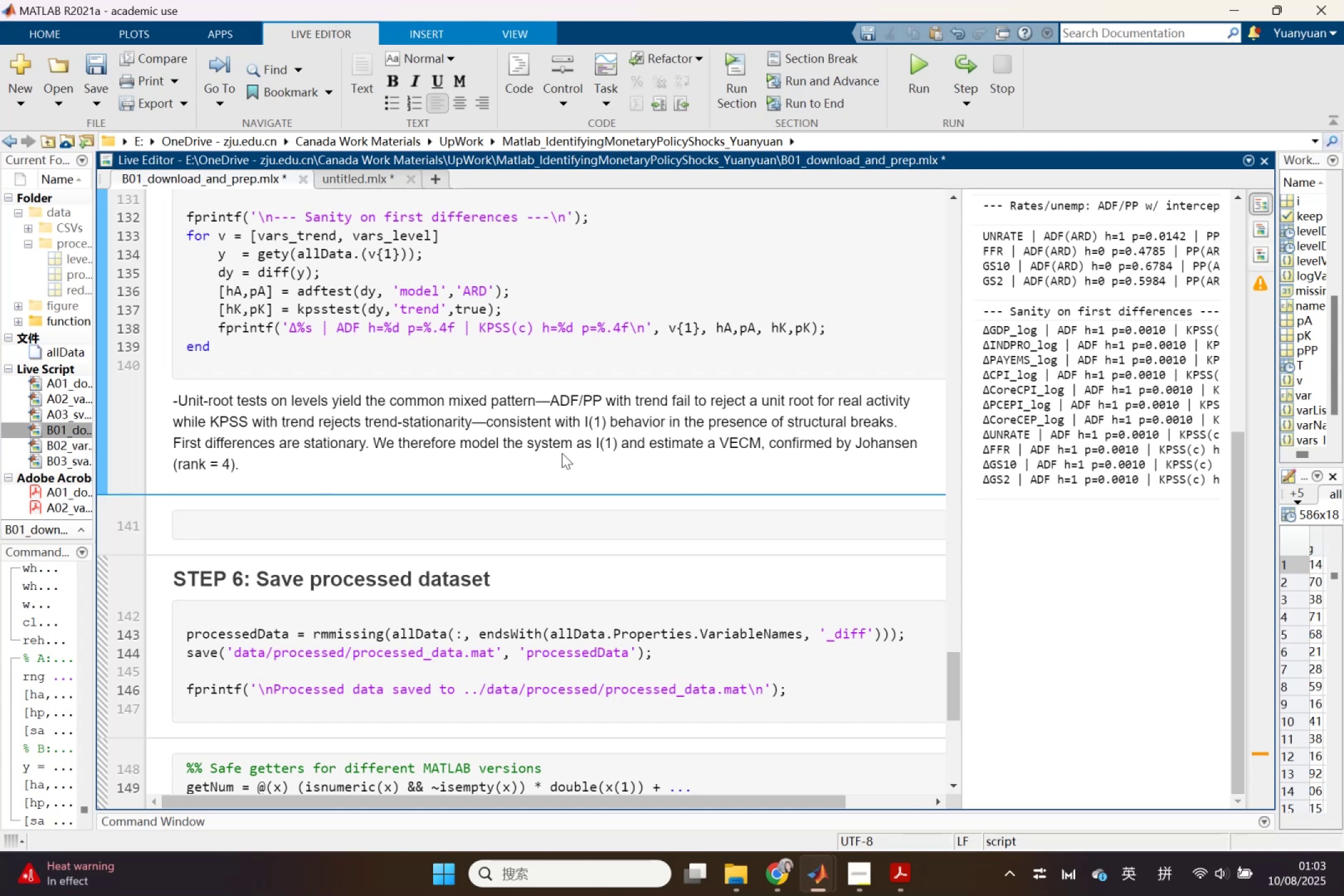 
key(Minus)
 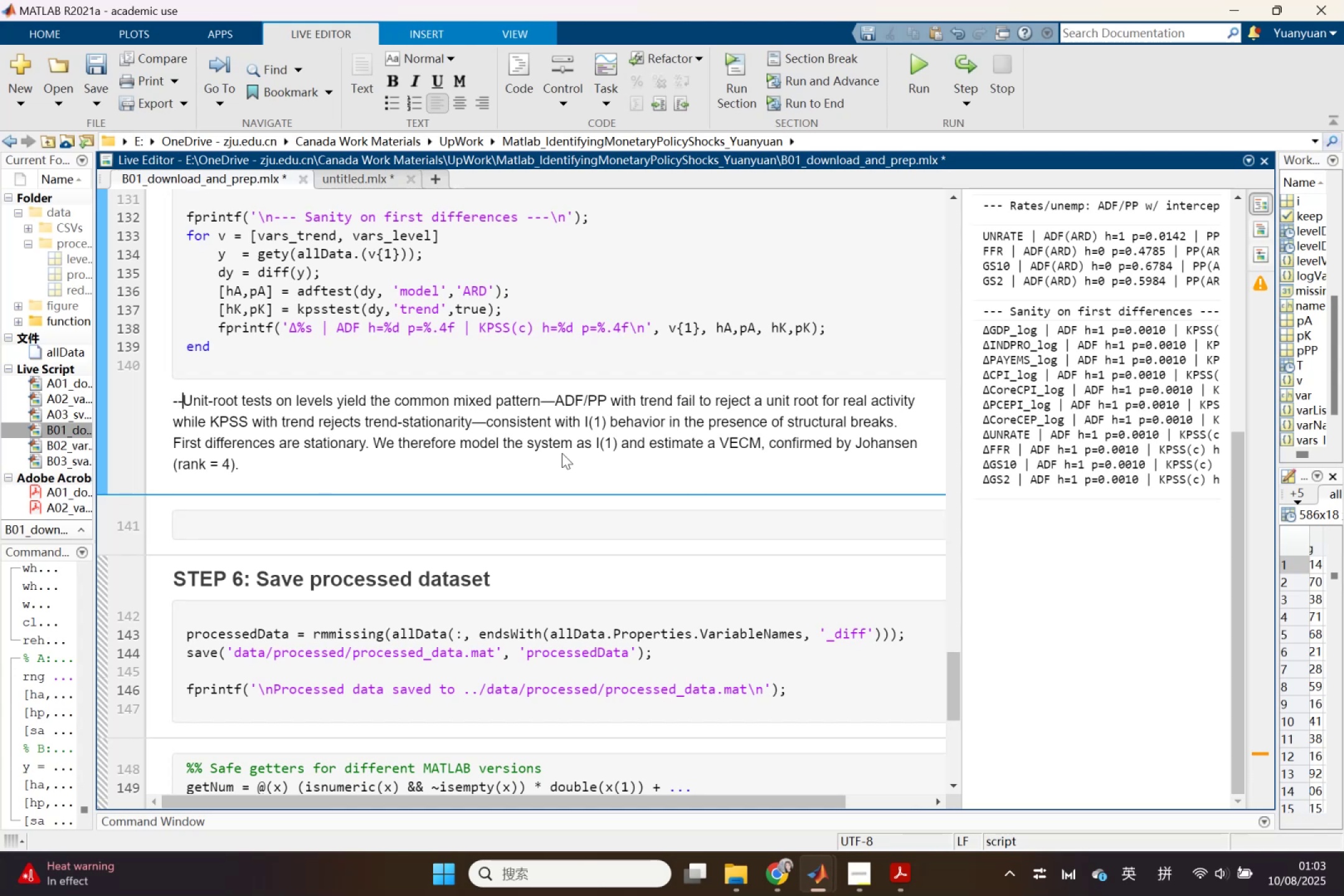 
key(Space)
 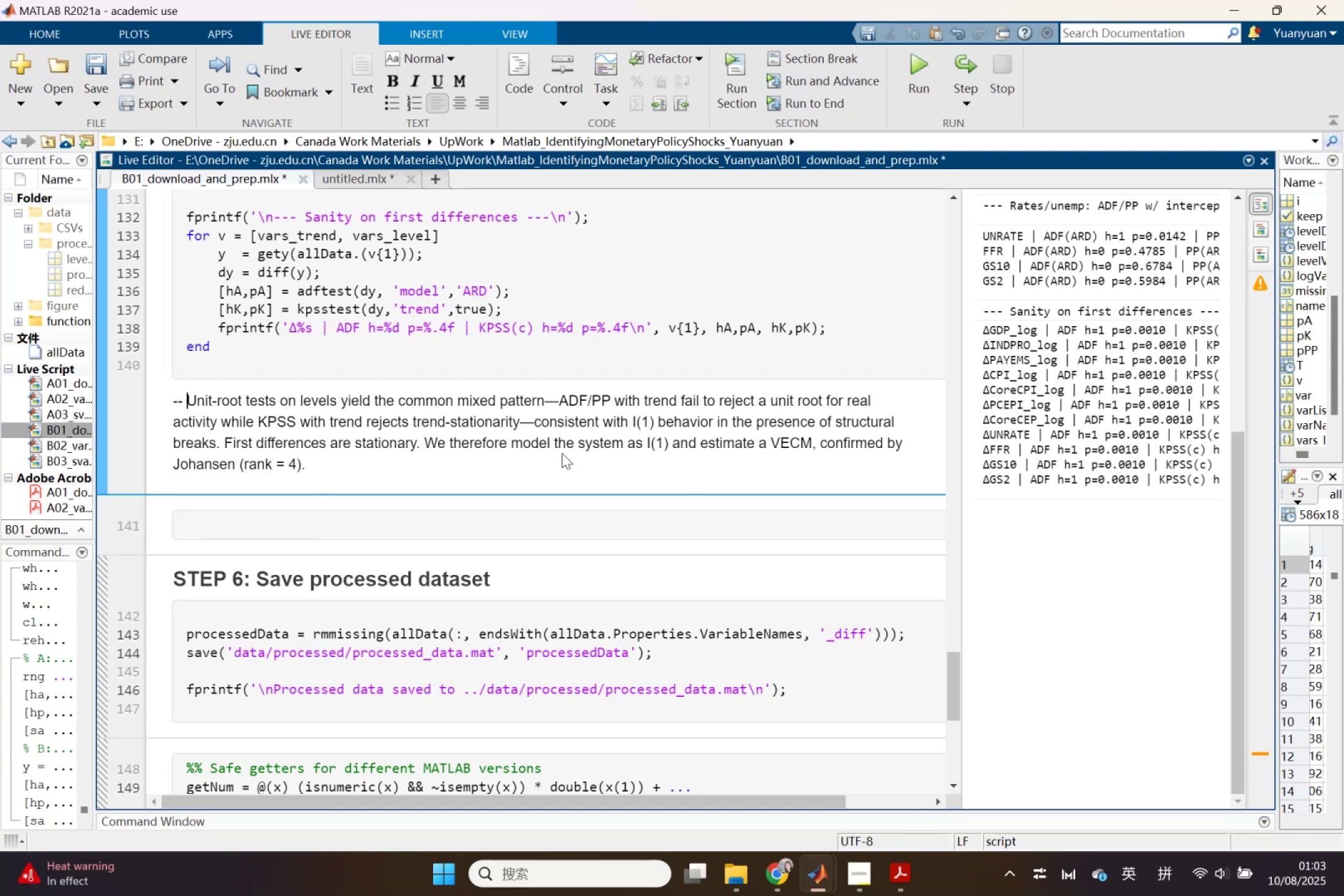 
key(Backspace)
 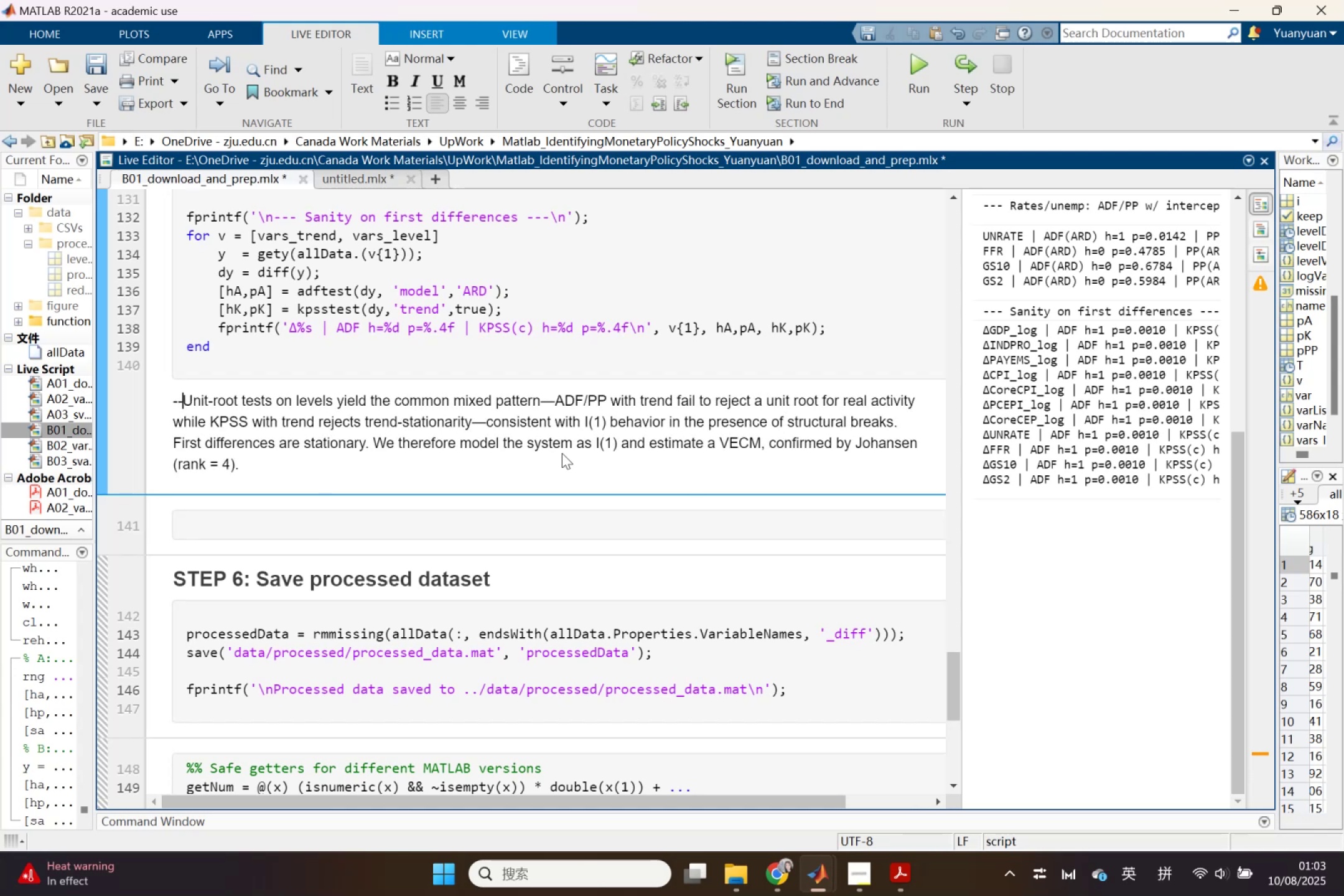 
key(Backspace)
 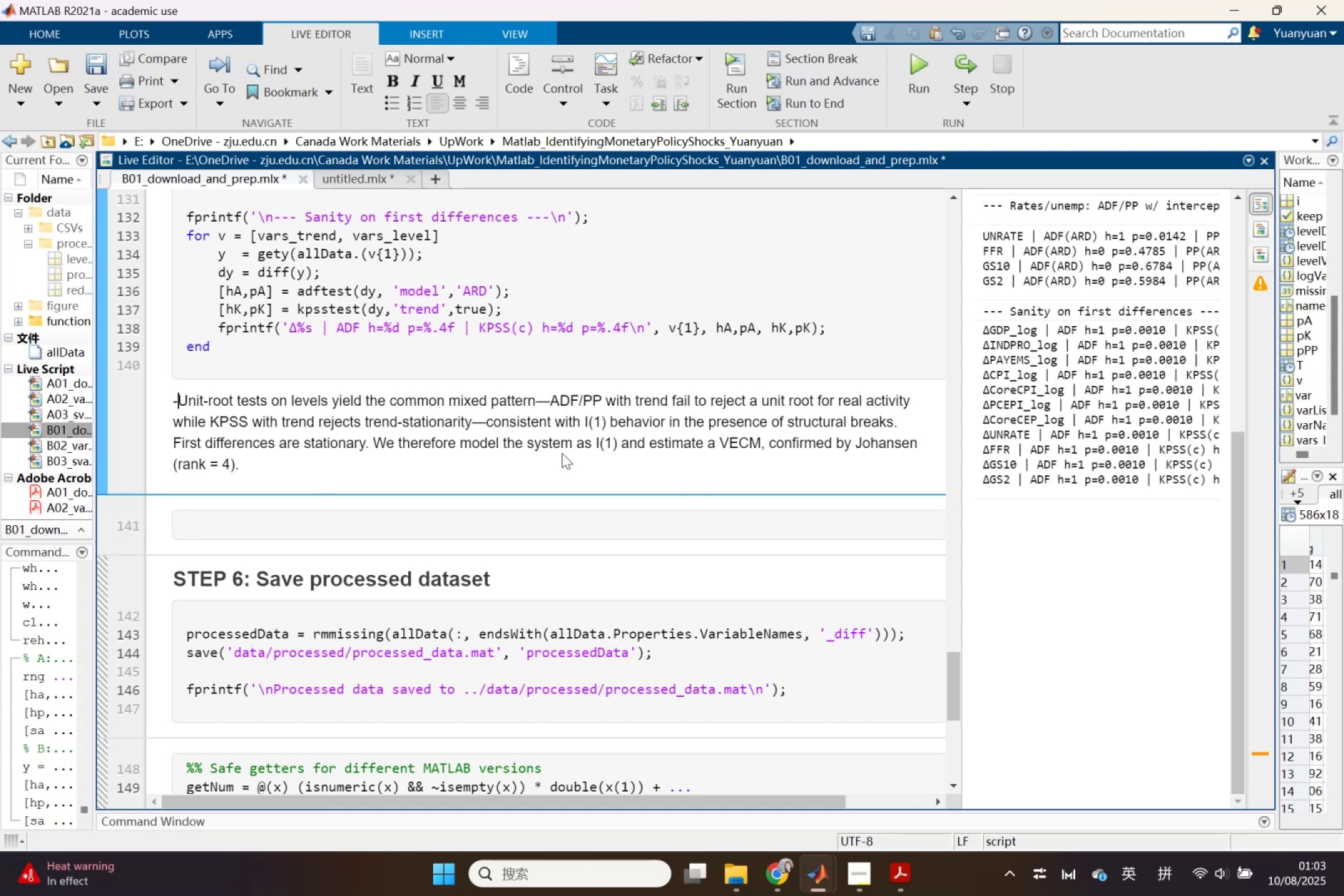 
key(Space)
 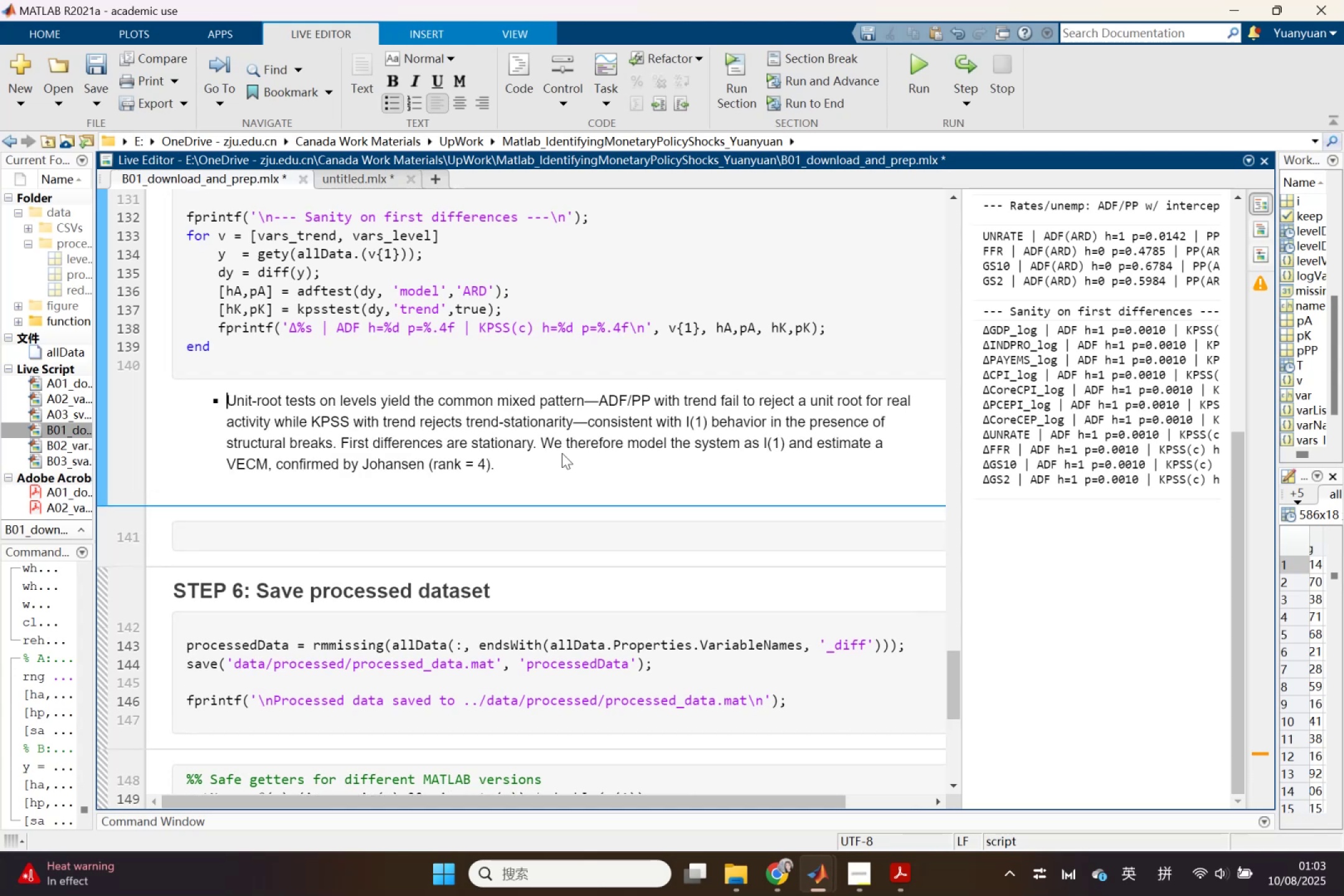 
scroll: coordinate [567, 495], scroll_direction: down, amount: 1.0
 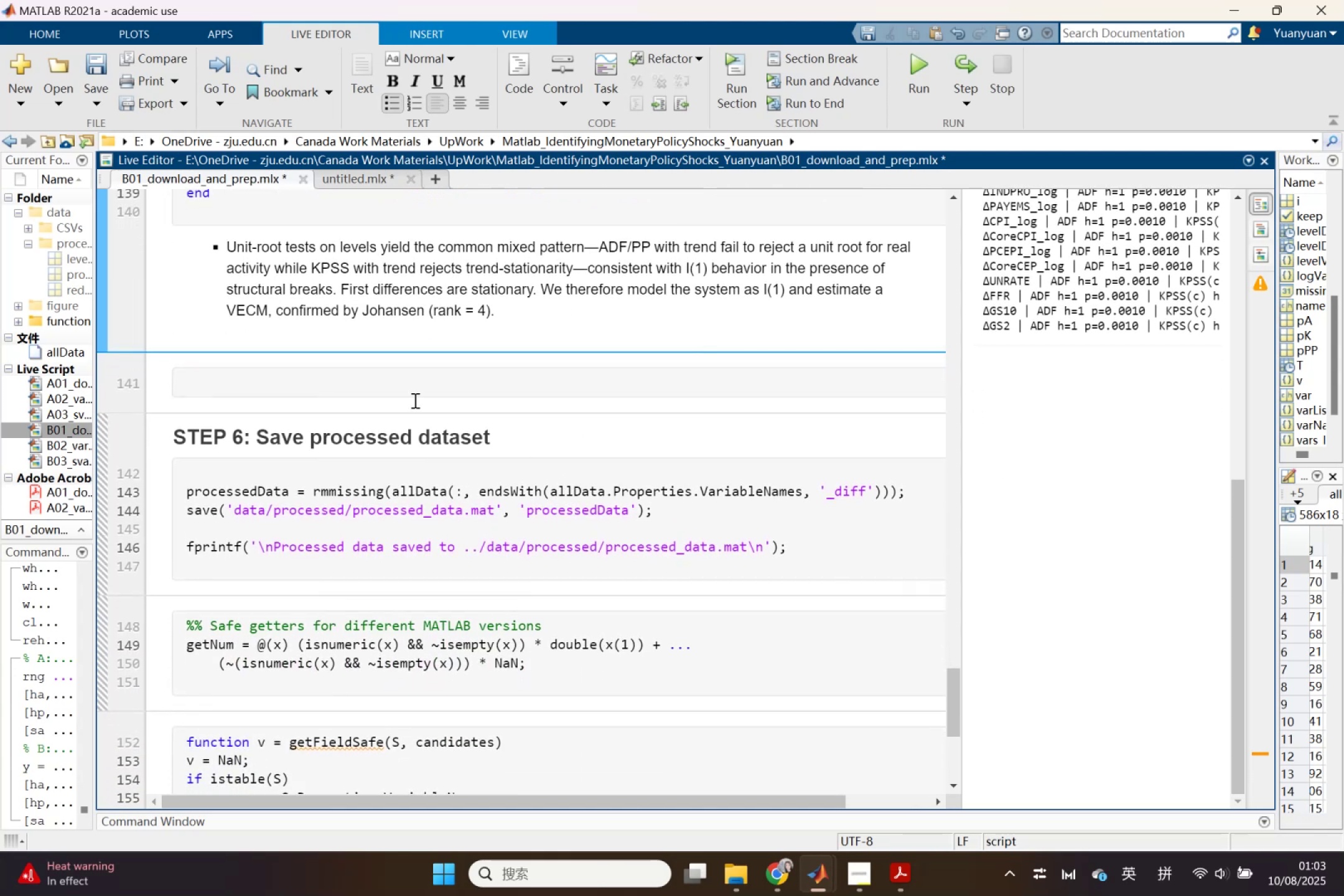 
left_click([317, 375])
 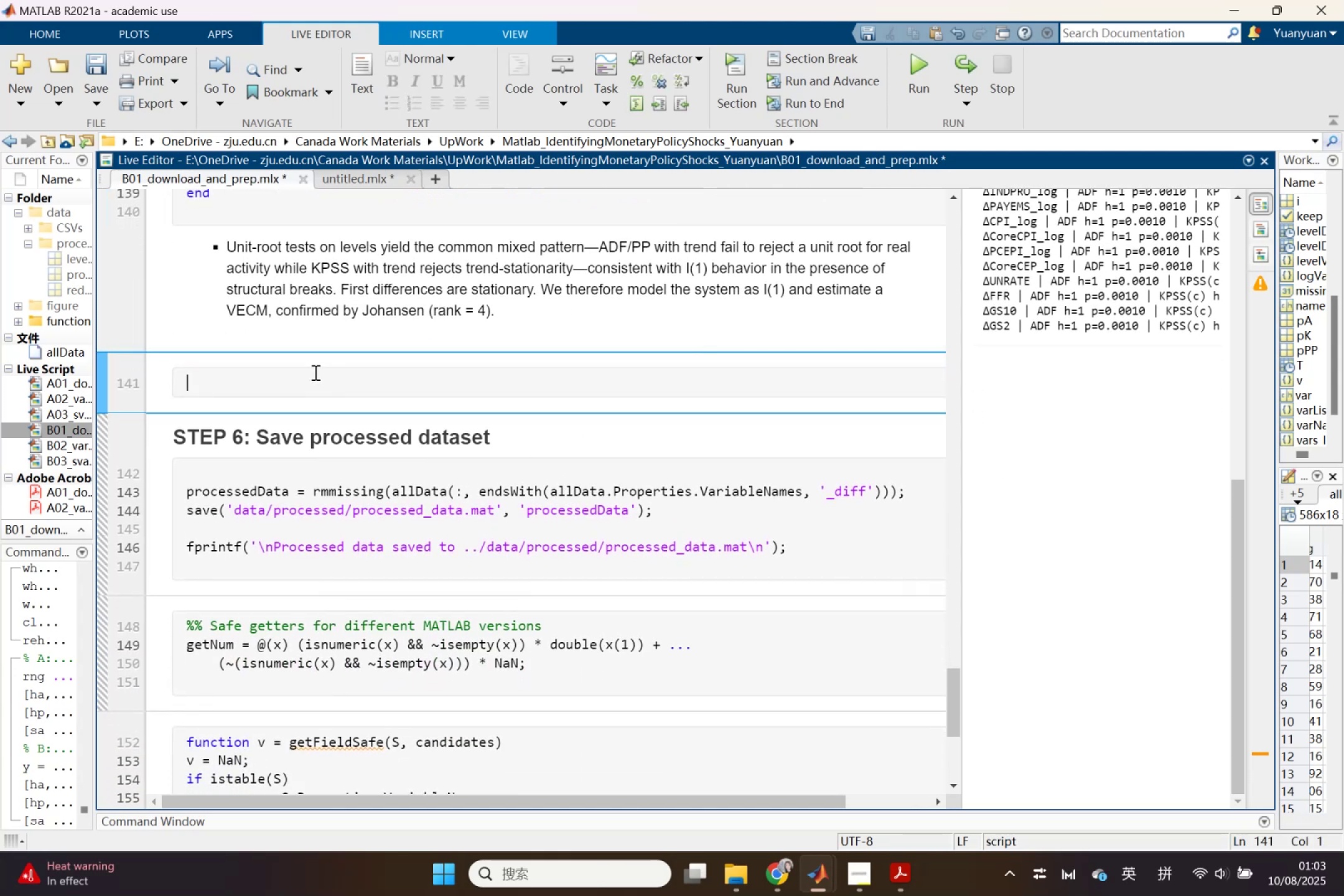 
right_click([314, 372])
 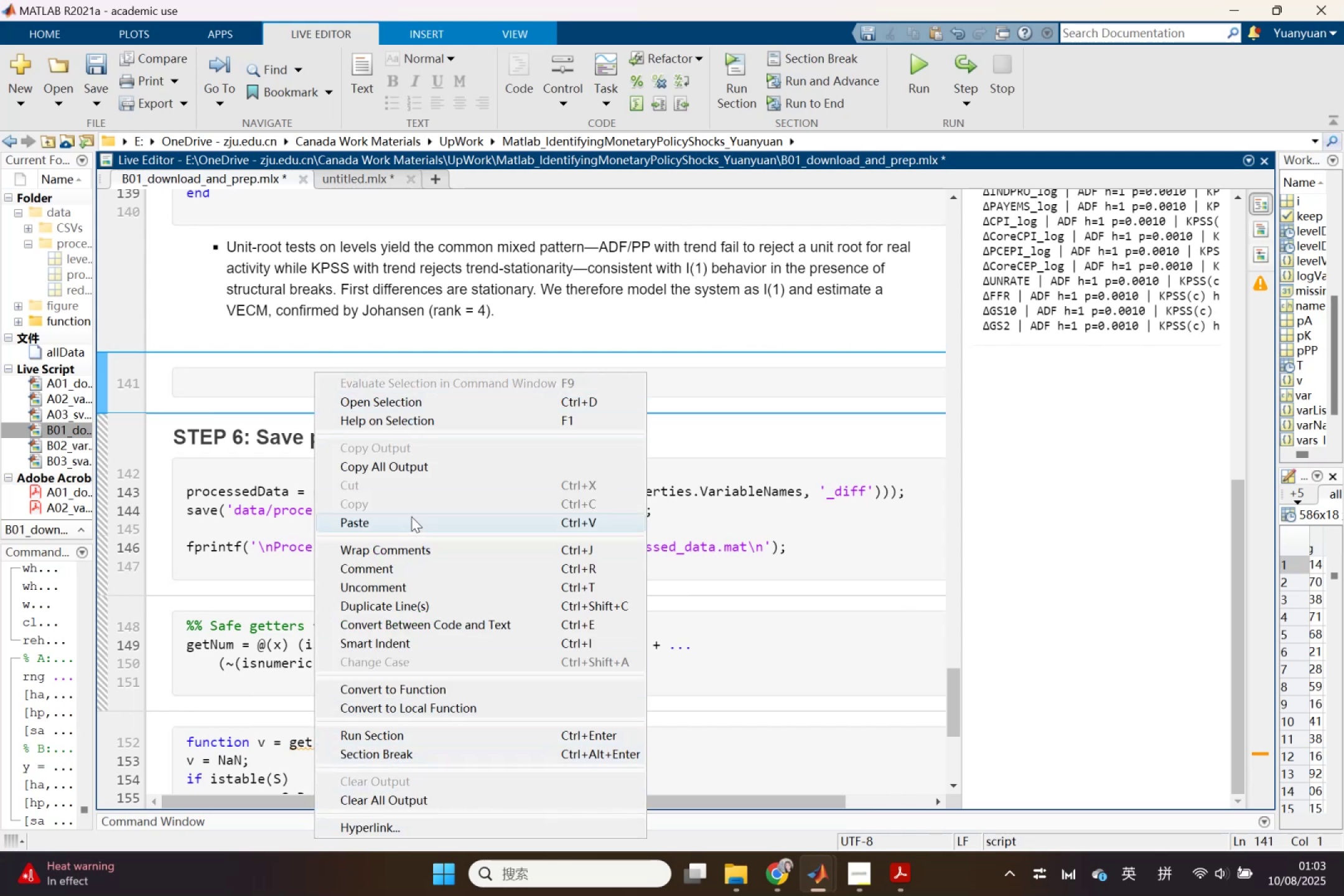 
left_click([142, 388])
 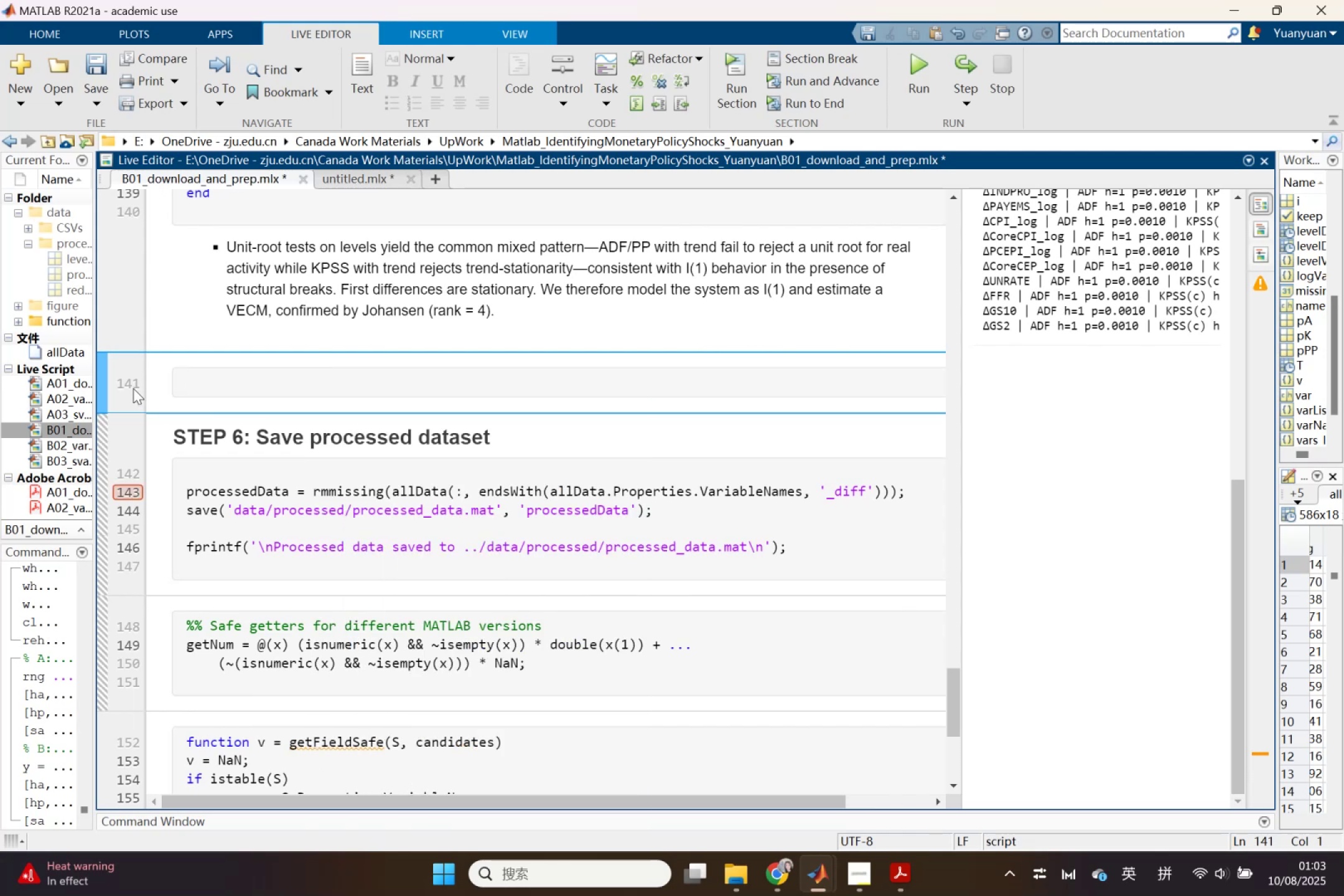 
left_click([221, 380])
 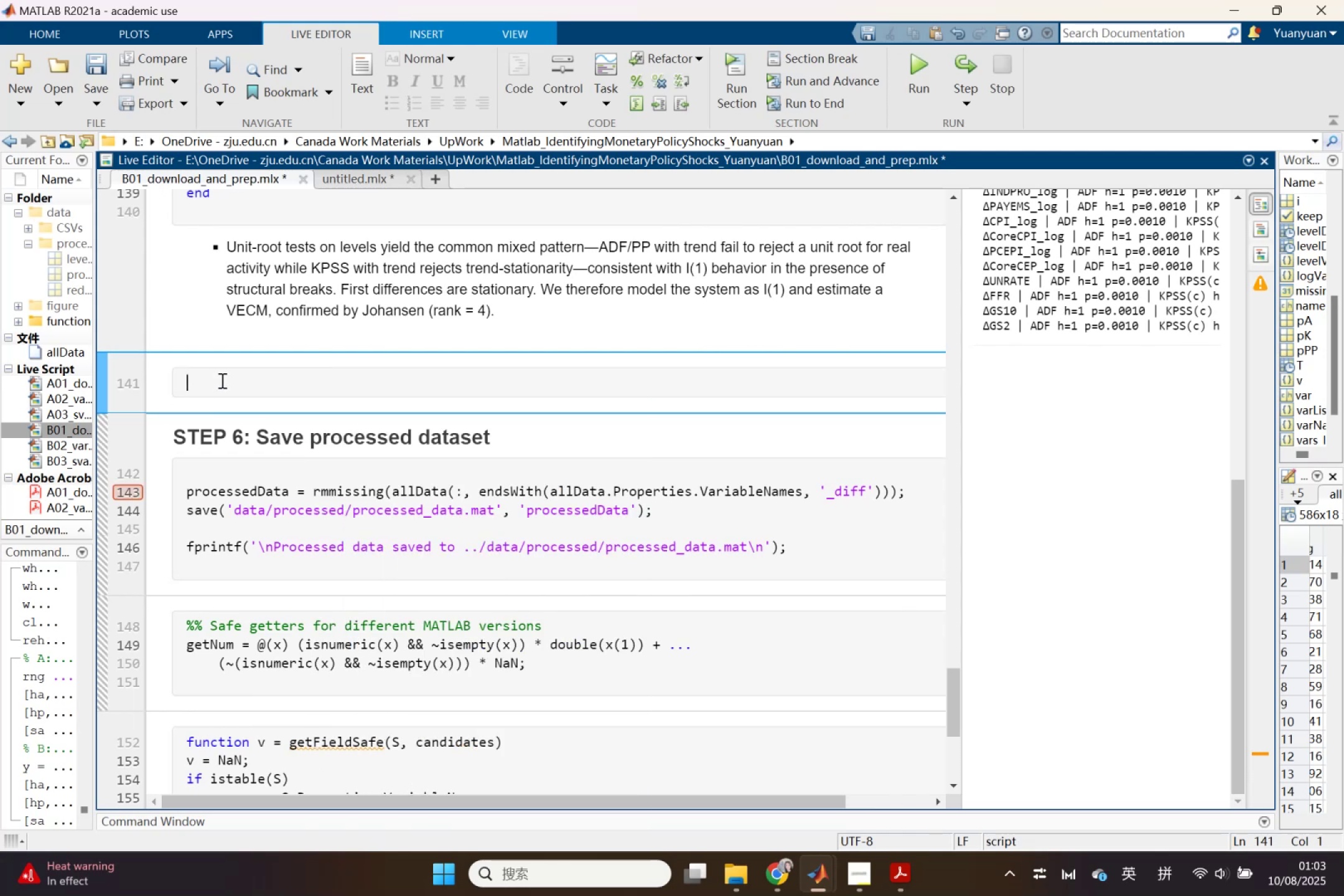 
key(Delete)
 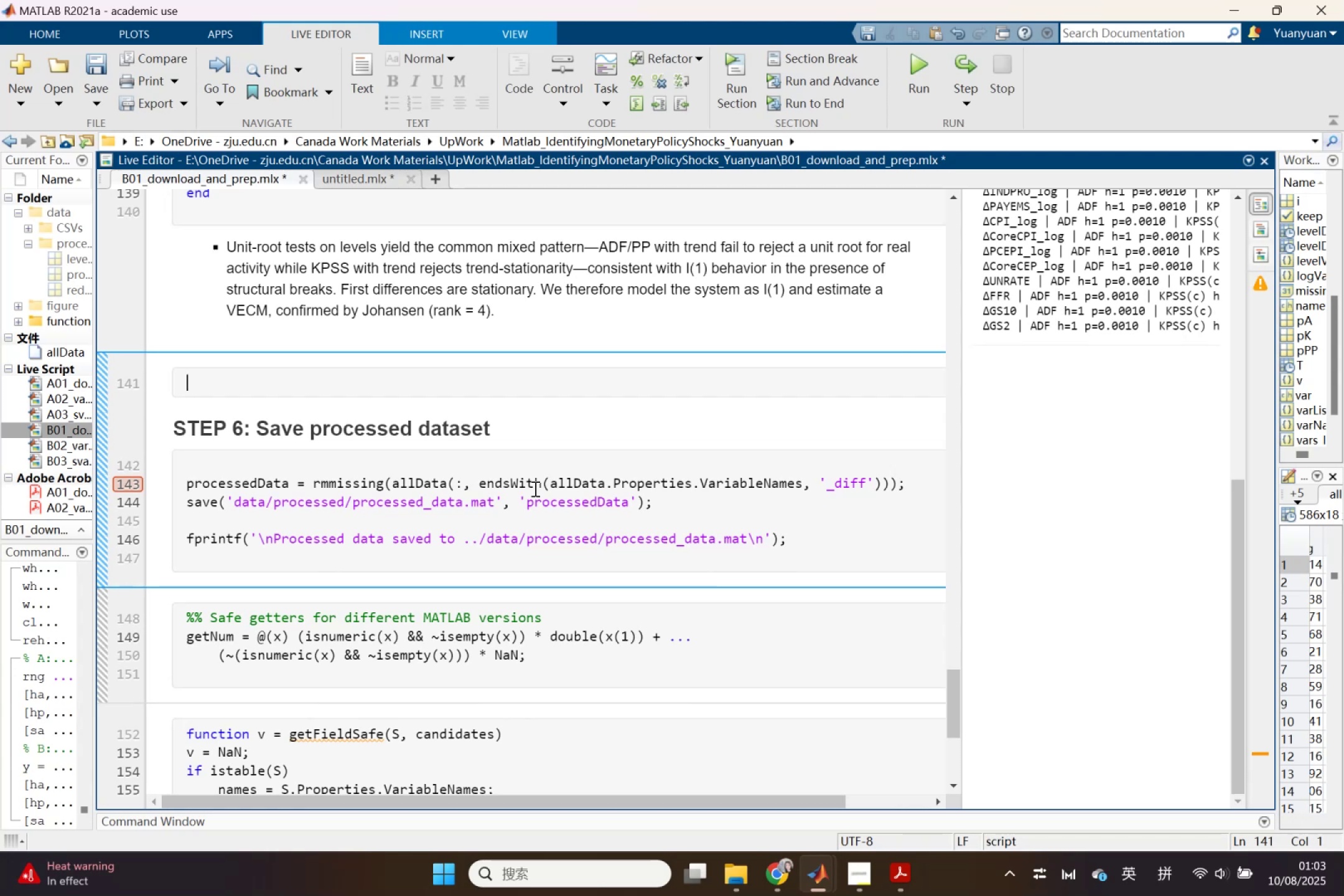 
left_click([536, 485])
 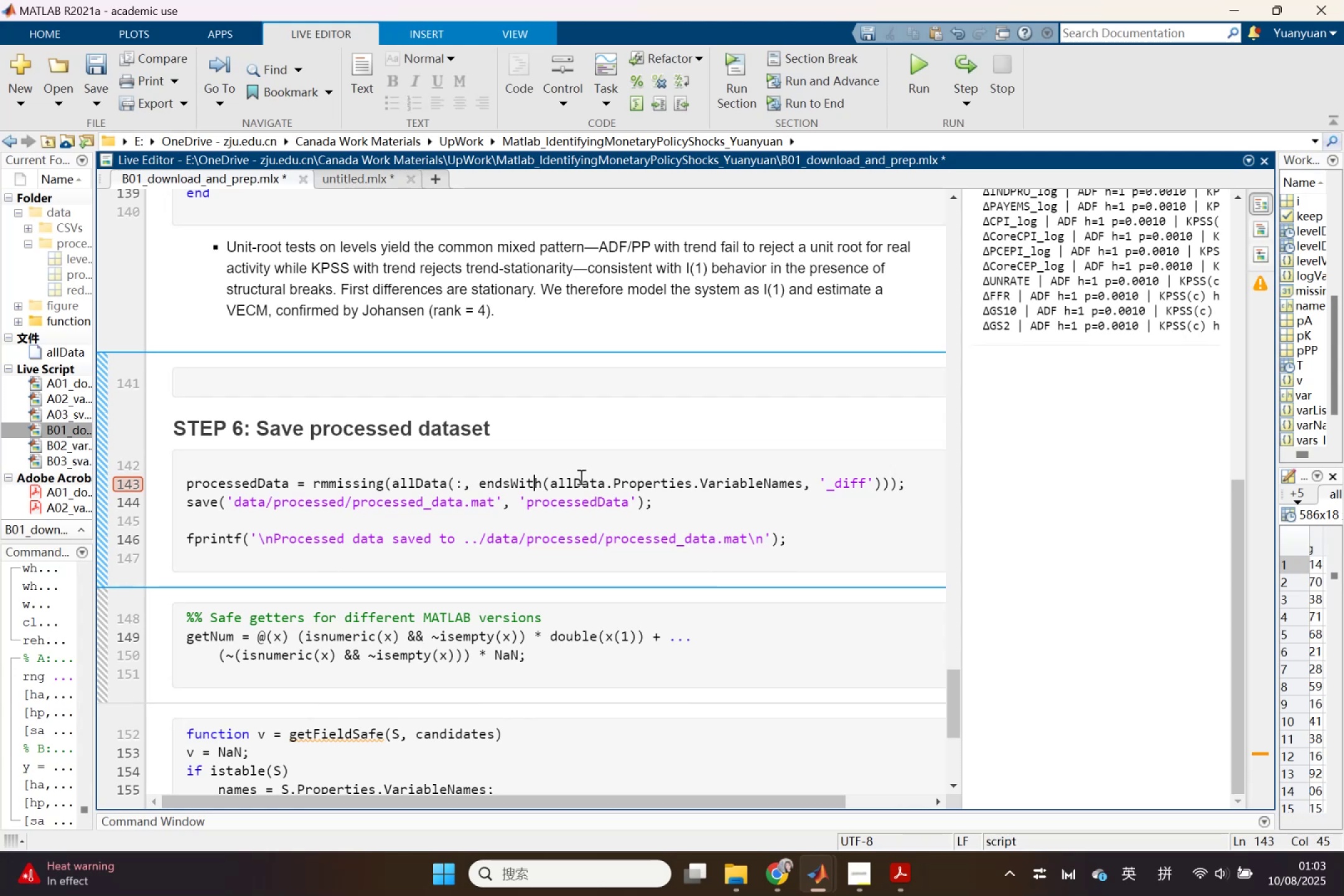 
left_click([581, 477])
 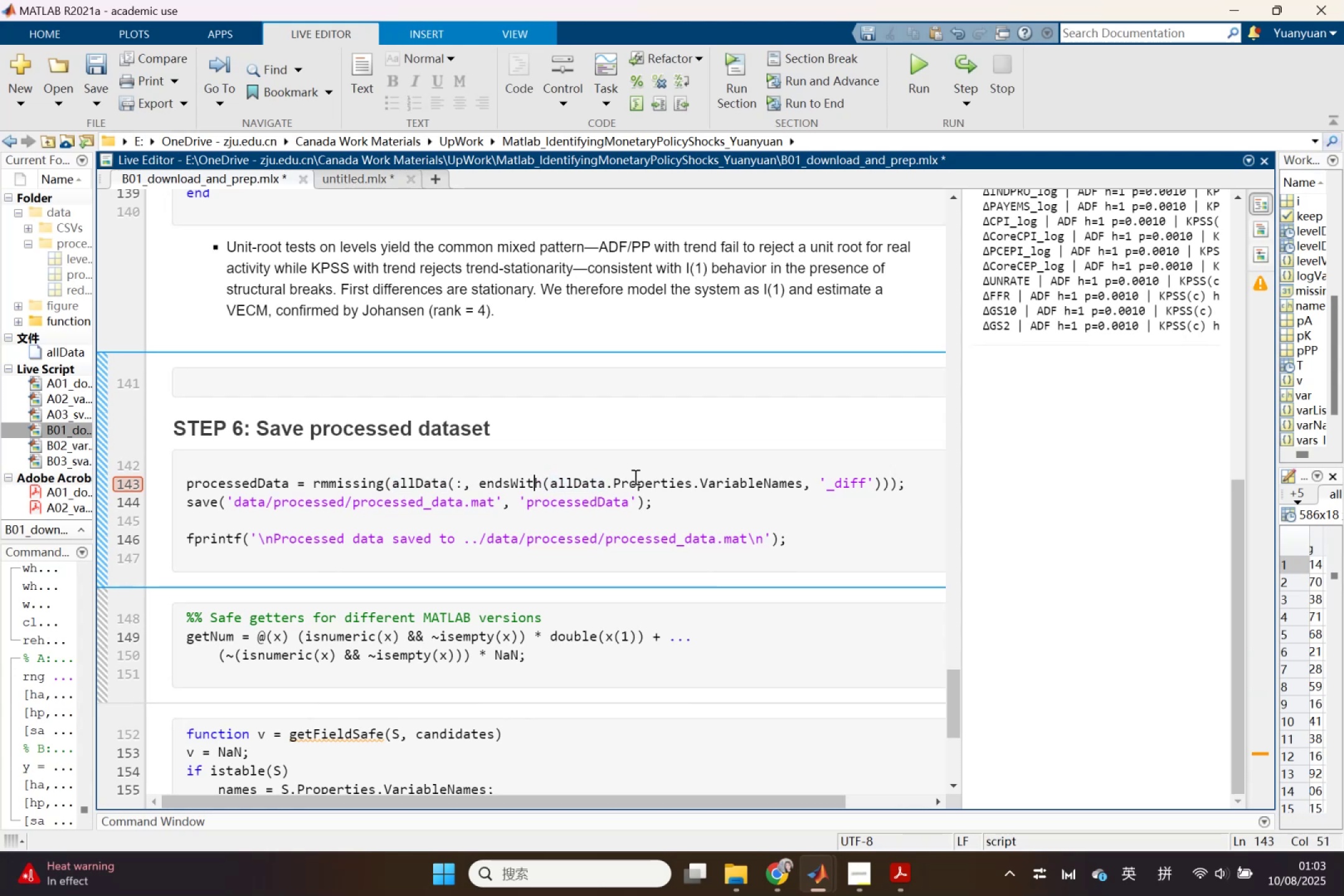 
double_click([729, 467])
 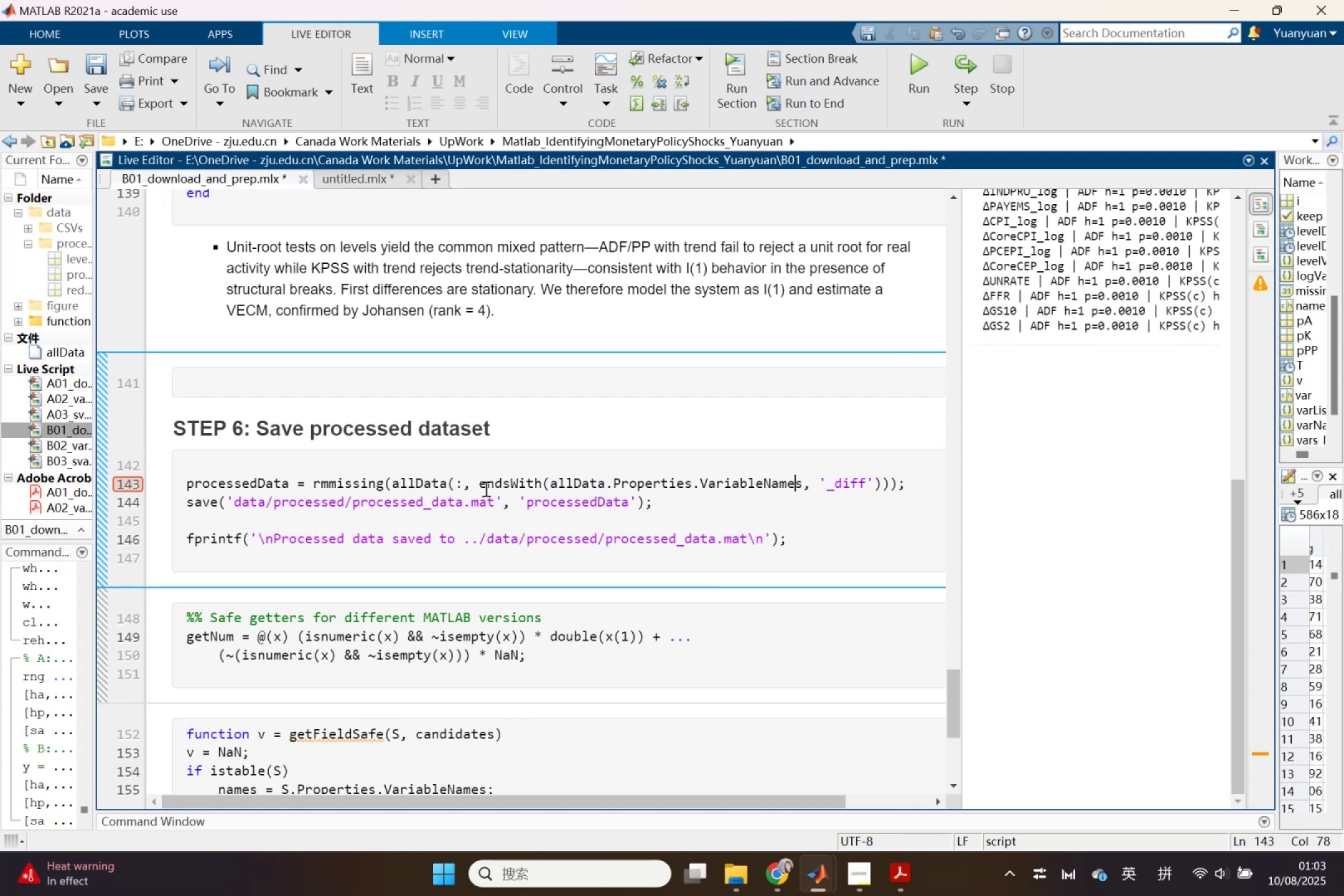 
left_click_drag(start_coordinate=[480, 482], to_coordinate=[880, 487])
 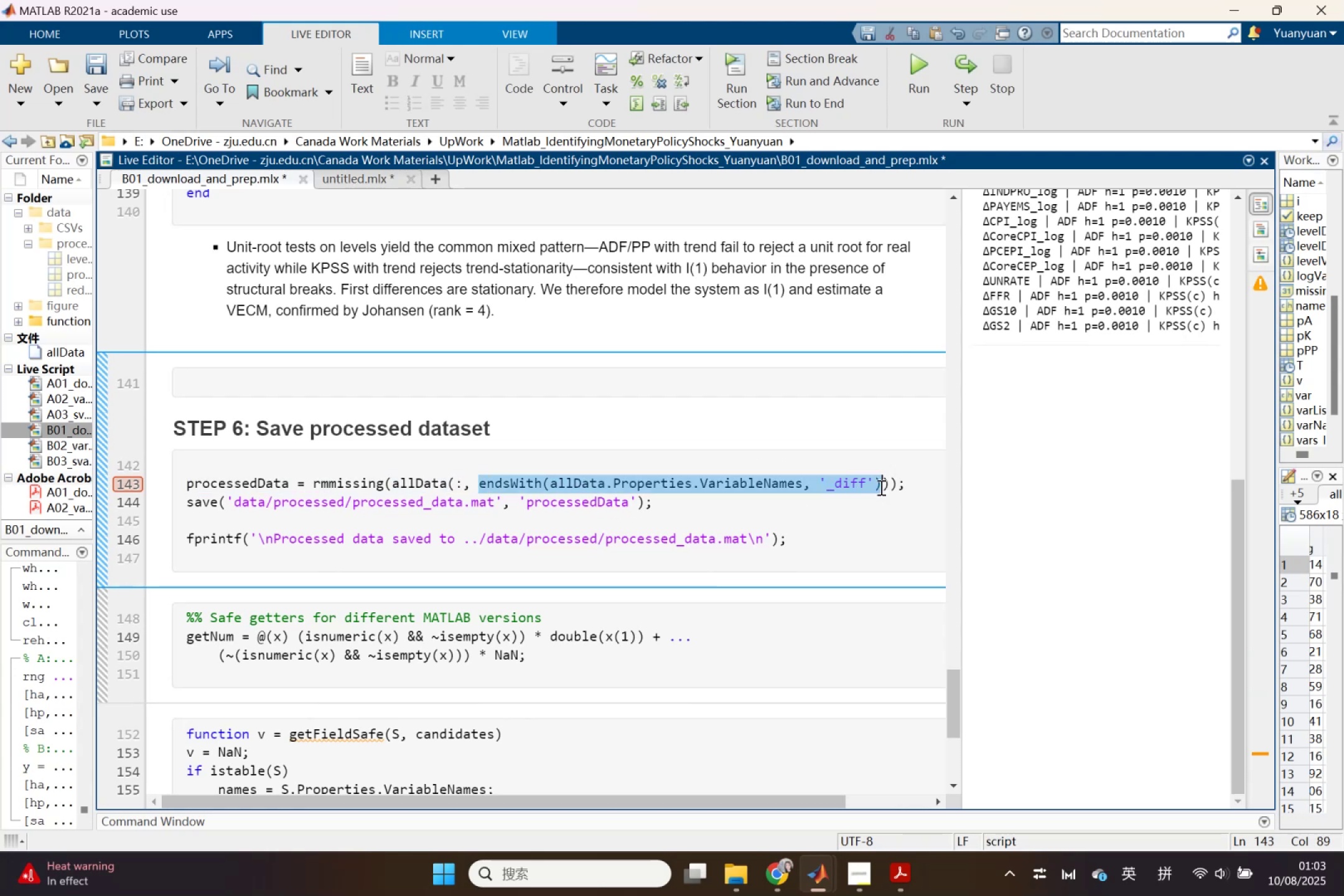 
key(Delete)
 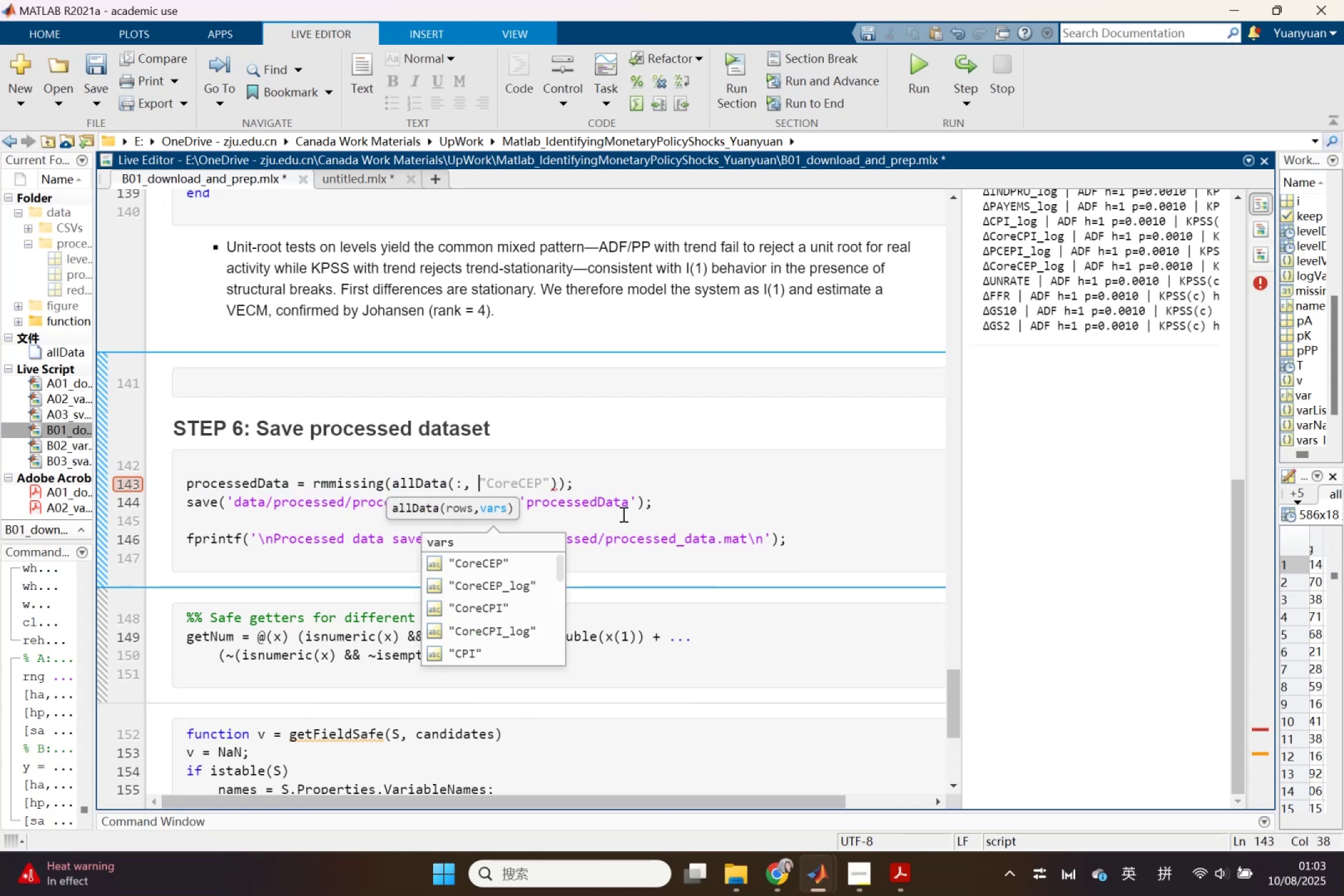 
scroll: coordinate [689, 464], scroll_direction: up, amount: 4.0
 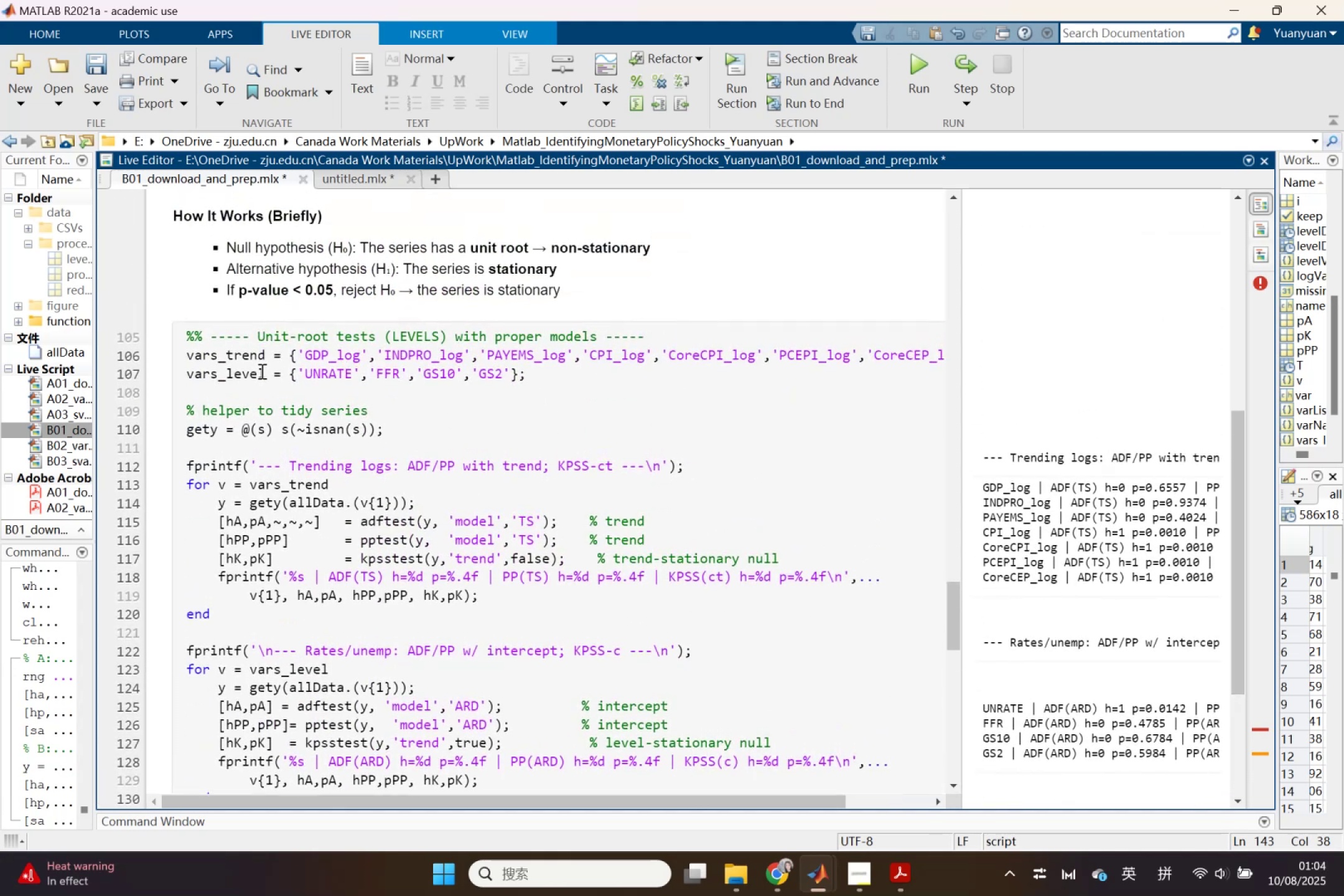 
left_click_drag(start_coordinate=[266, 357], to_coordinate=[187, 357])
 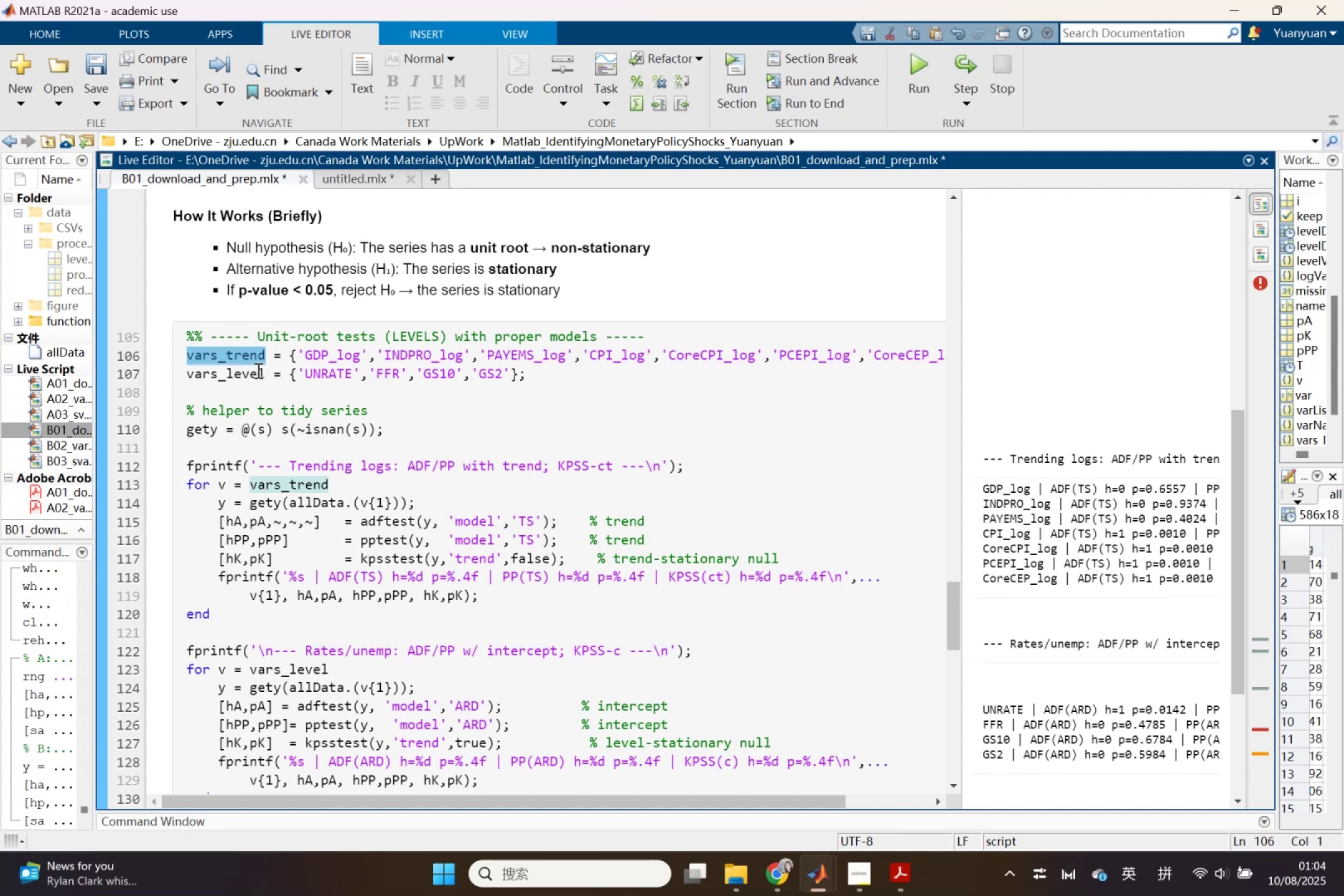 
wait(5.28)
 